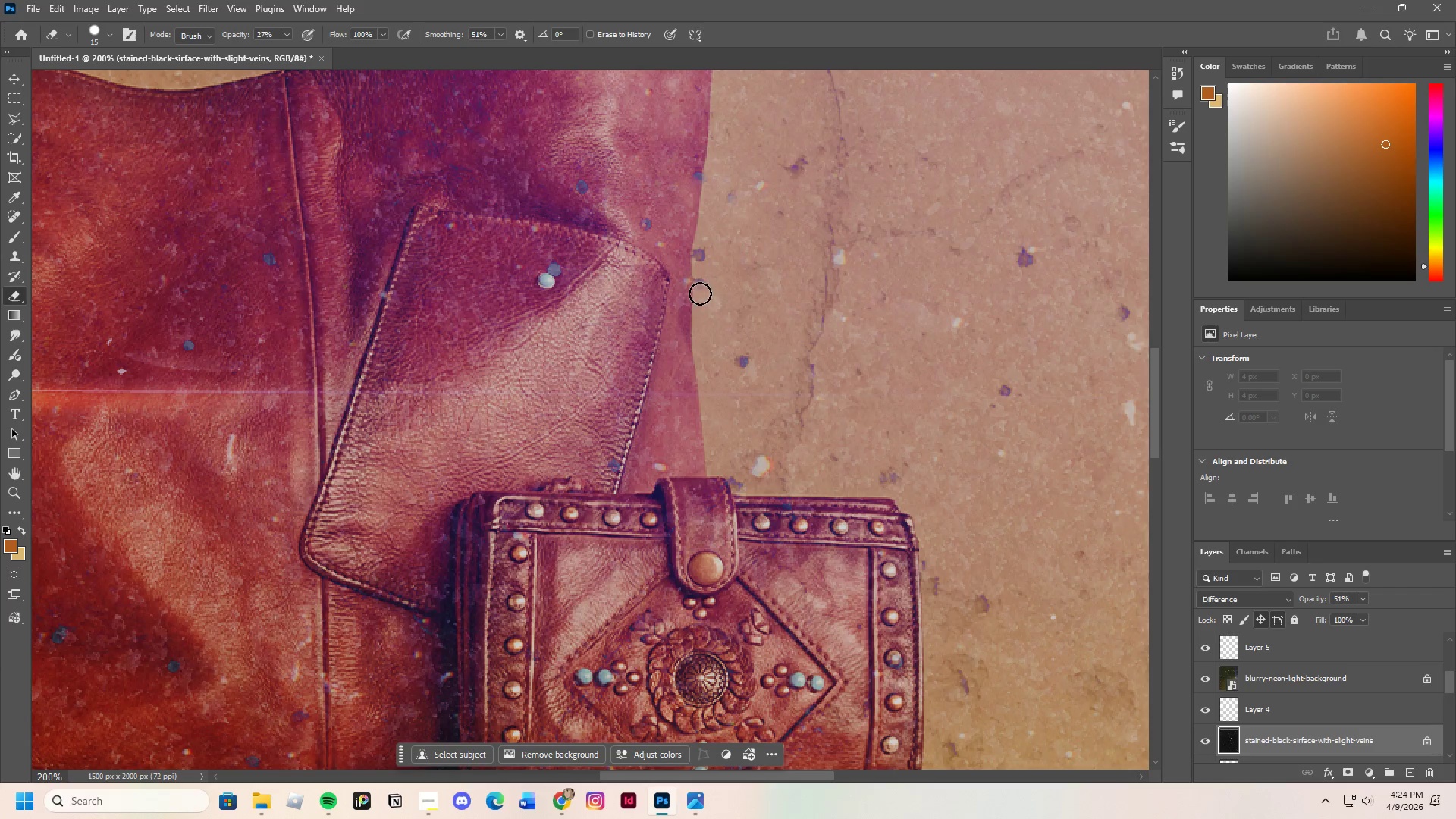 
left_click_drag(start_coordinate=[701, 293], to_coordinate=[692, 299])
 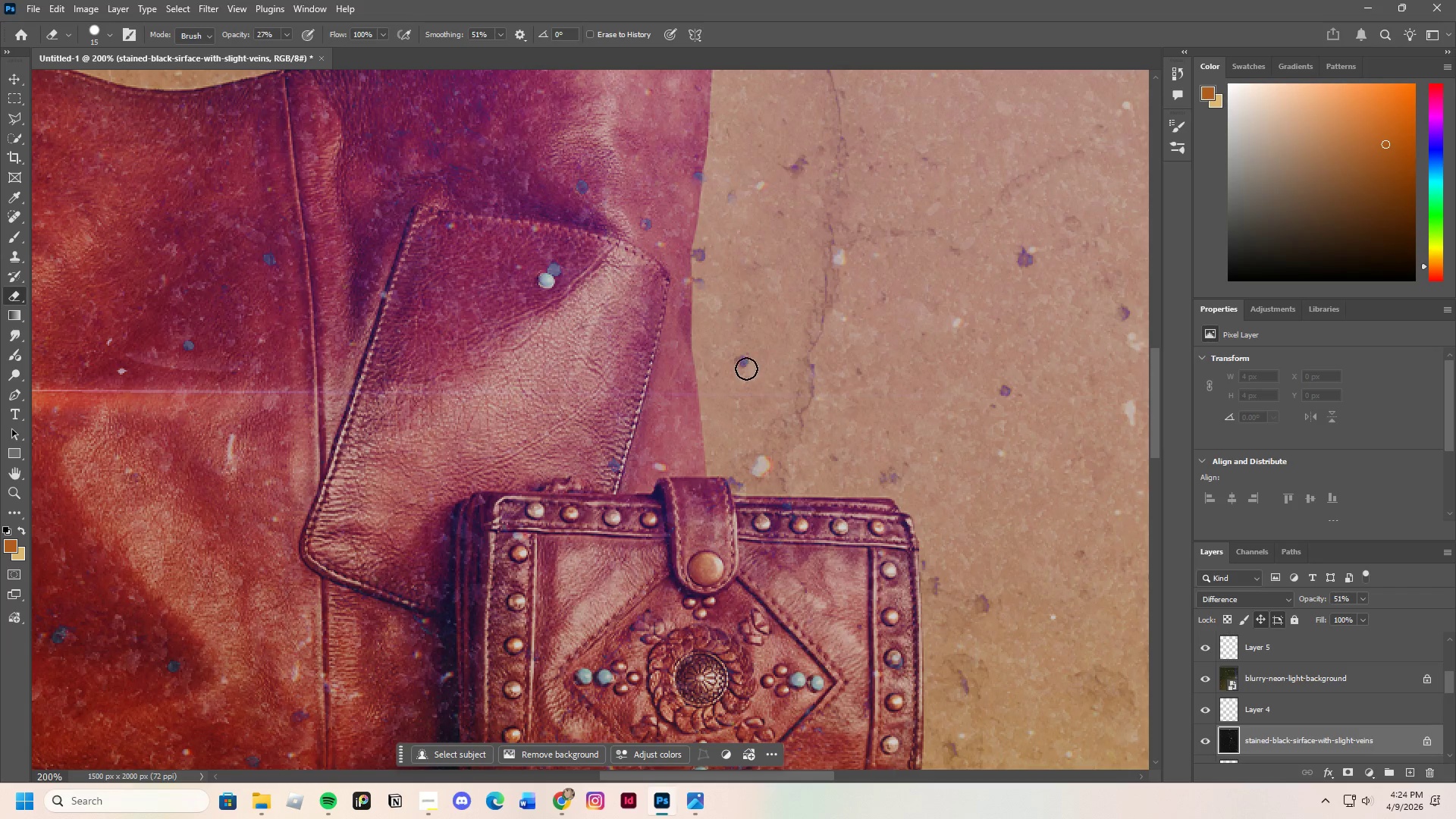 
left_click_drag(start_coordinate=[746, 369], to_coordinate=[752, 371])
 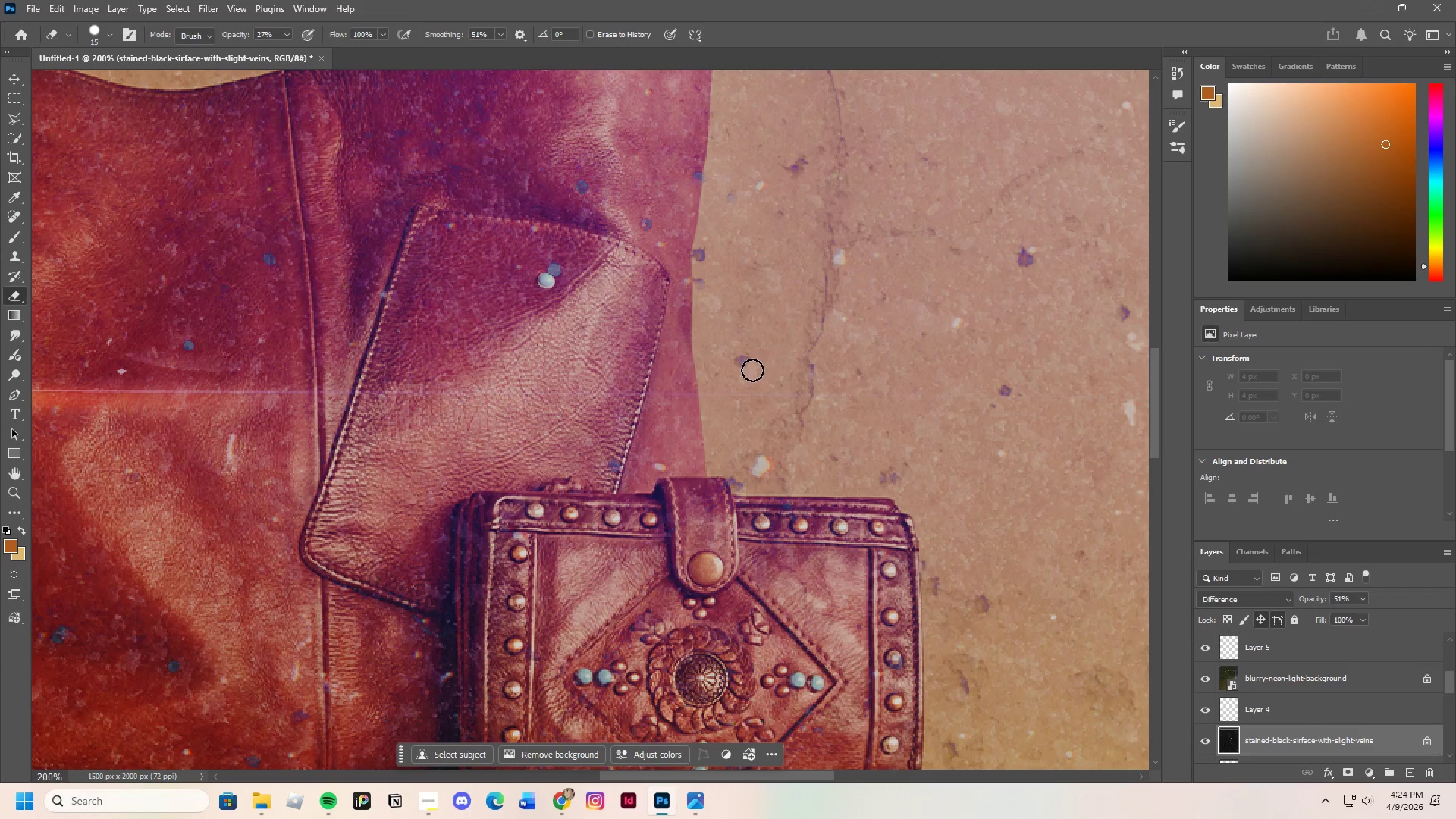 
left_click_drag(start_coordinate=[755, 369], to_coordinate=[751, 370])
 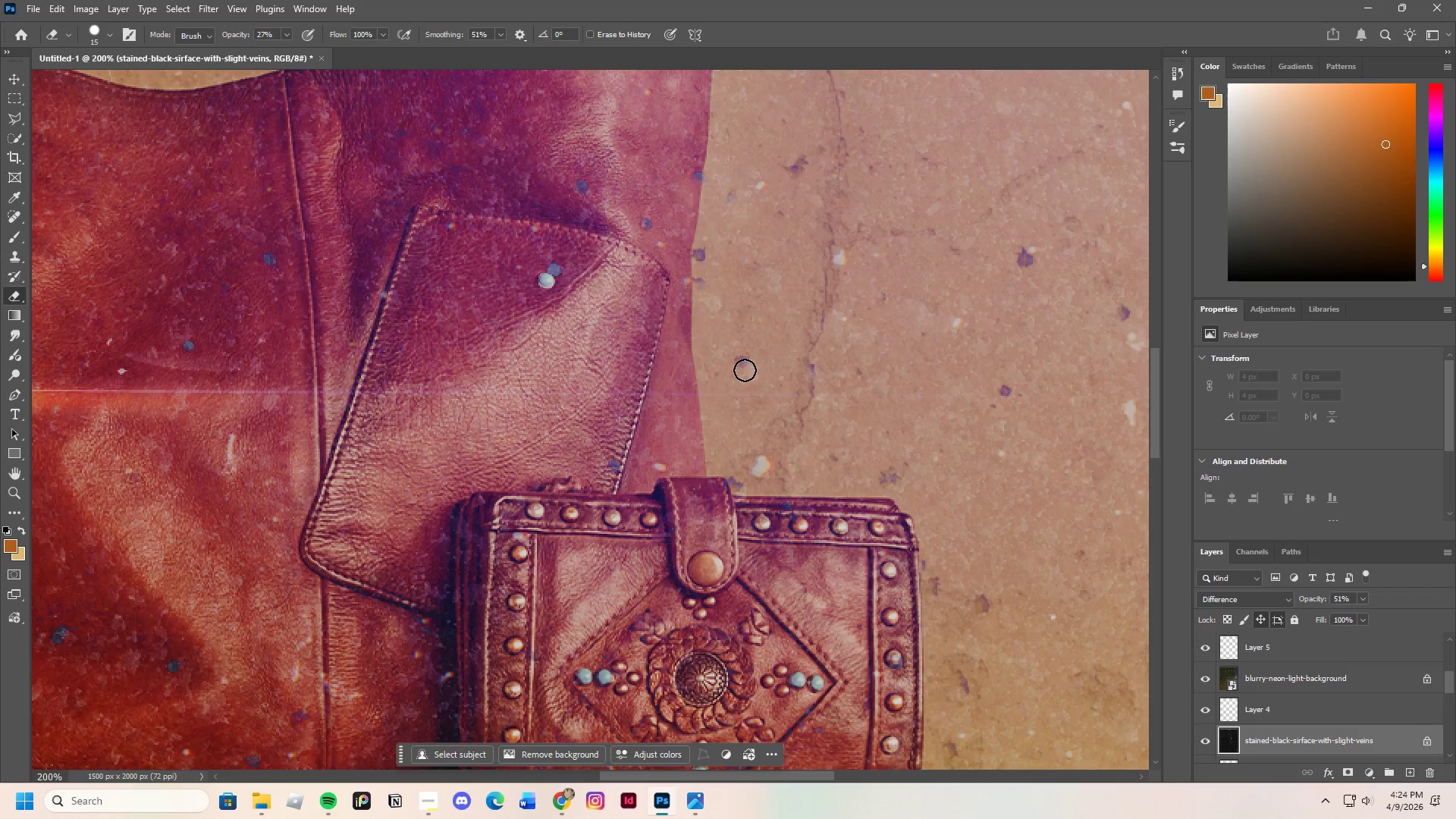 
left_click_drag(start_coordinate=[753, 369], to_coordinate=[736, 369])
 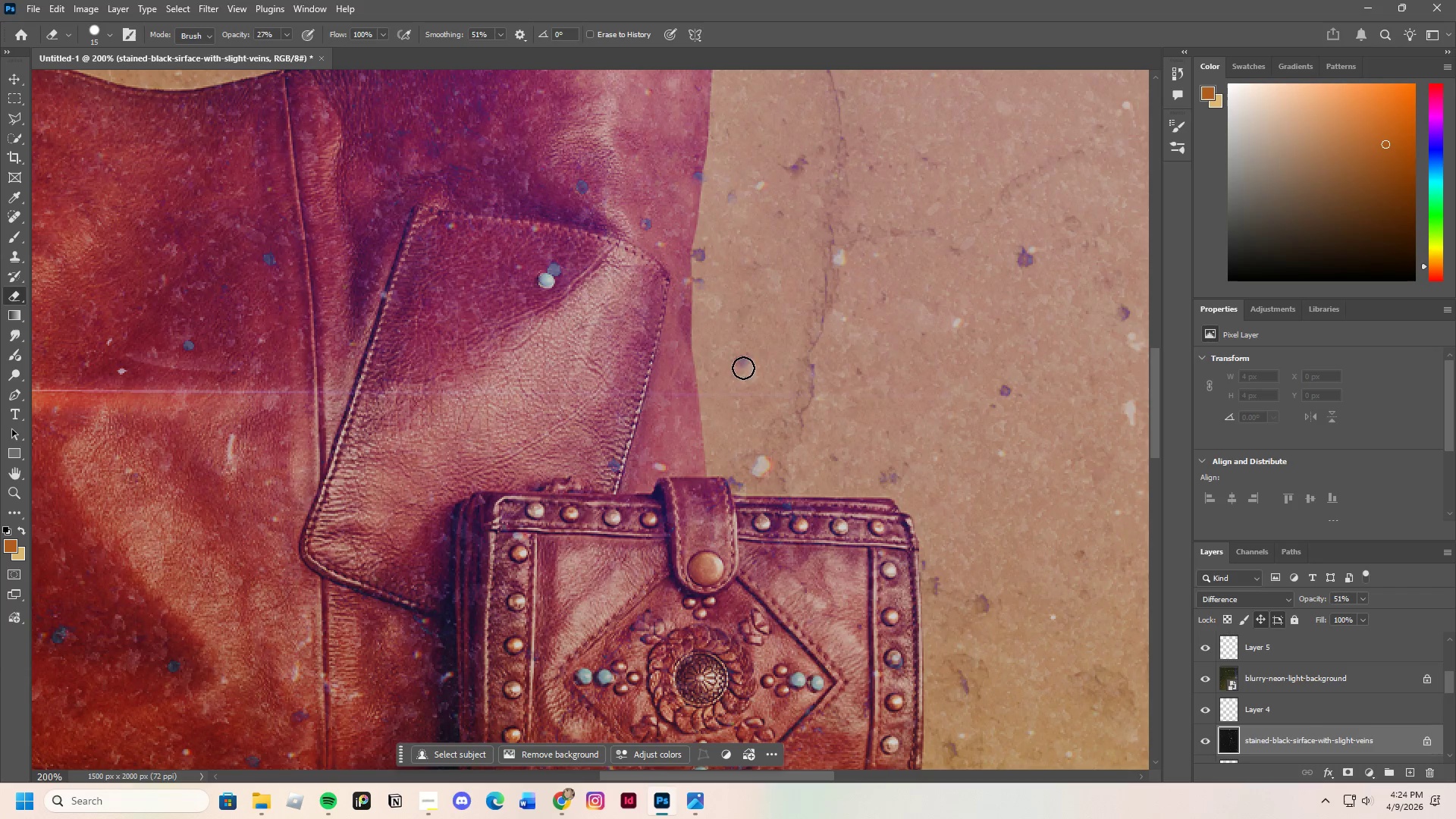 
left_click_drag(start_coordinate=[743, 368], to_coordinate=[717, 372])
 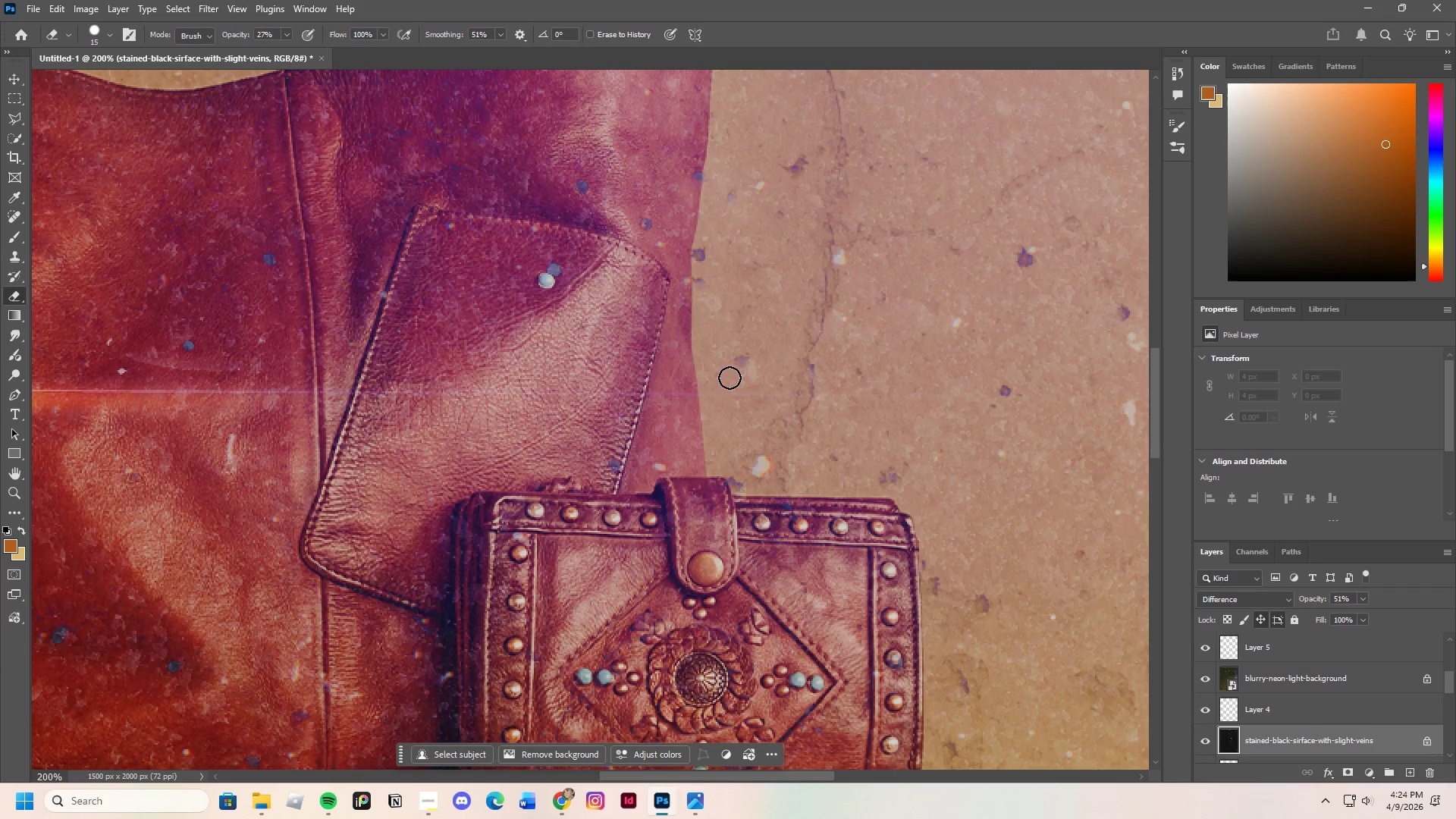 
left_click_drag(start_coordinate=[712, 368], to_coordinate=[742, 382])
 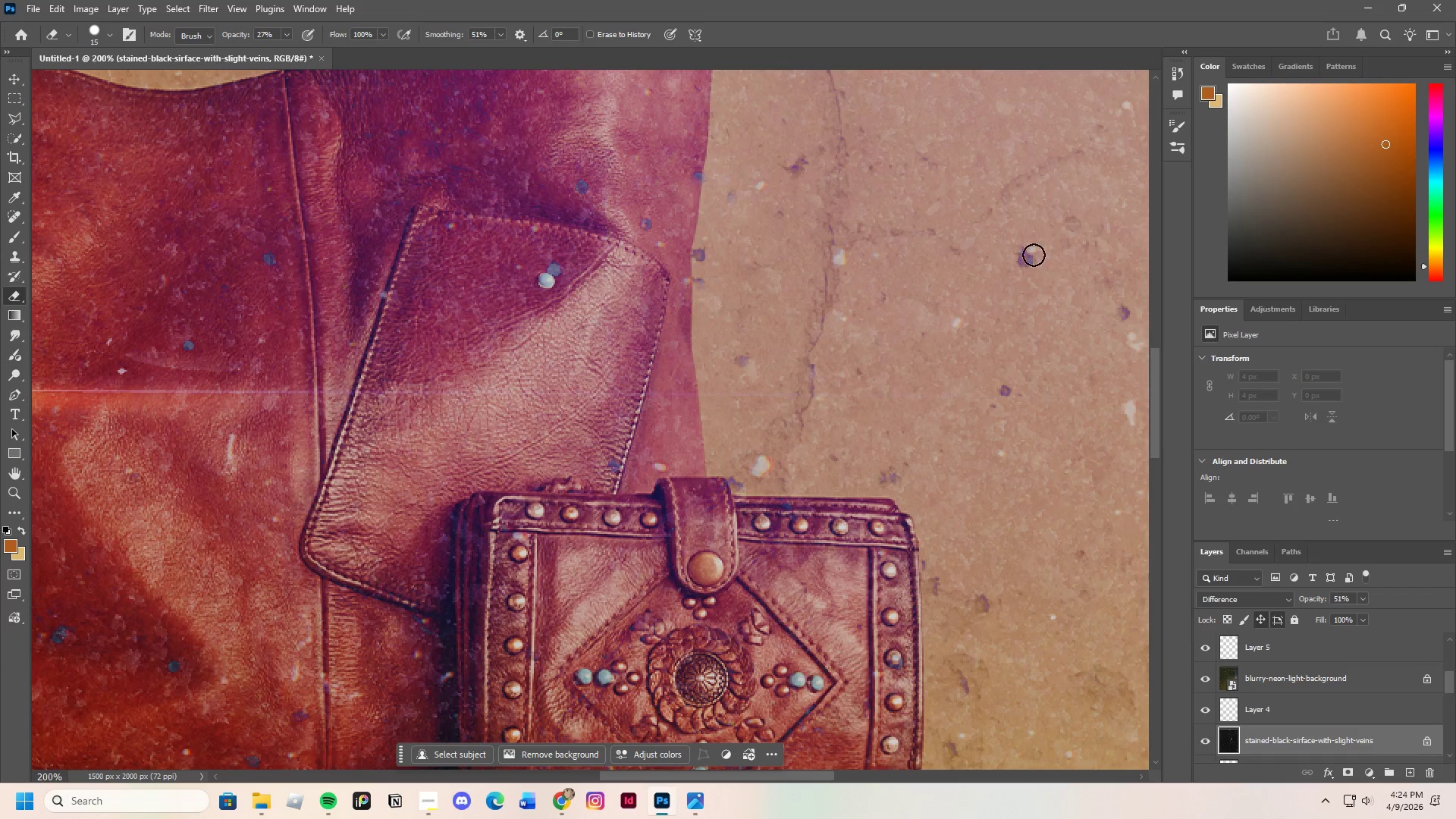 
left_click_drag(start_coordinate=[1034, 254], to_coordinate=[1037, 265])
 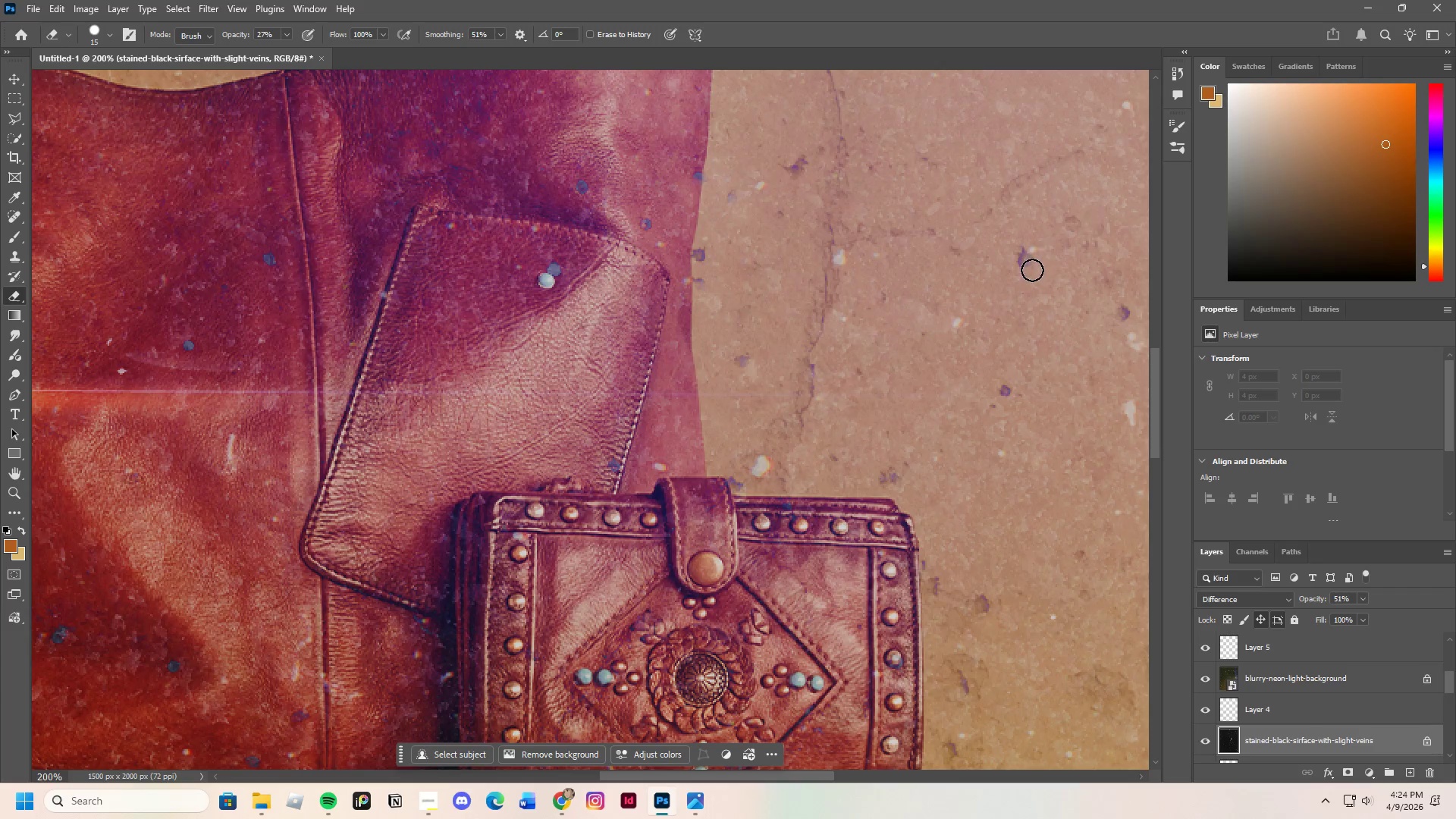 
left_click_drag(start_coordinate=[1034, 262], to_coordinate=[1035, 267])
 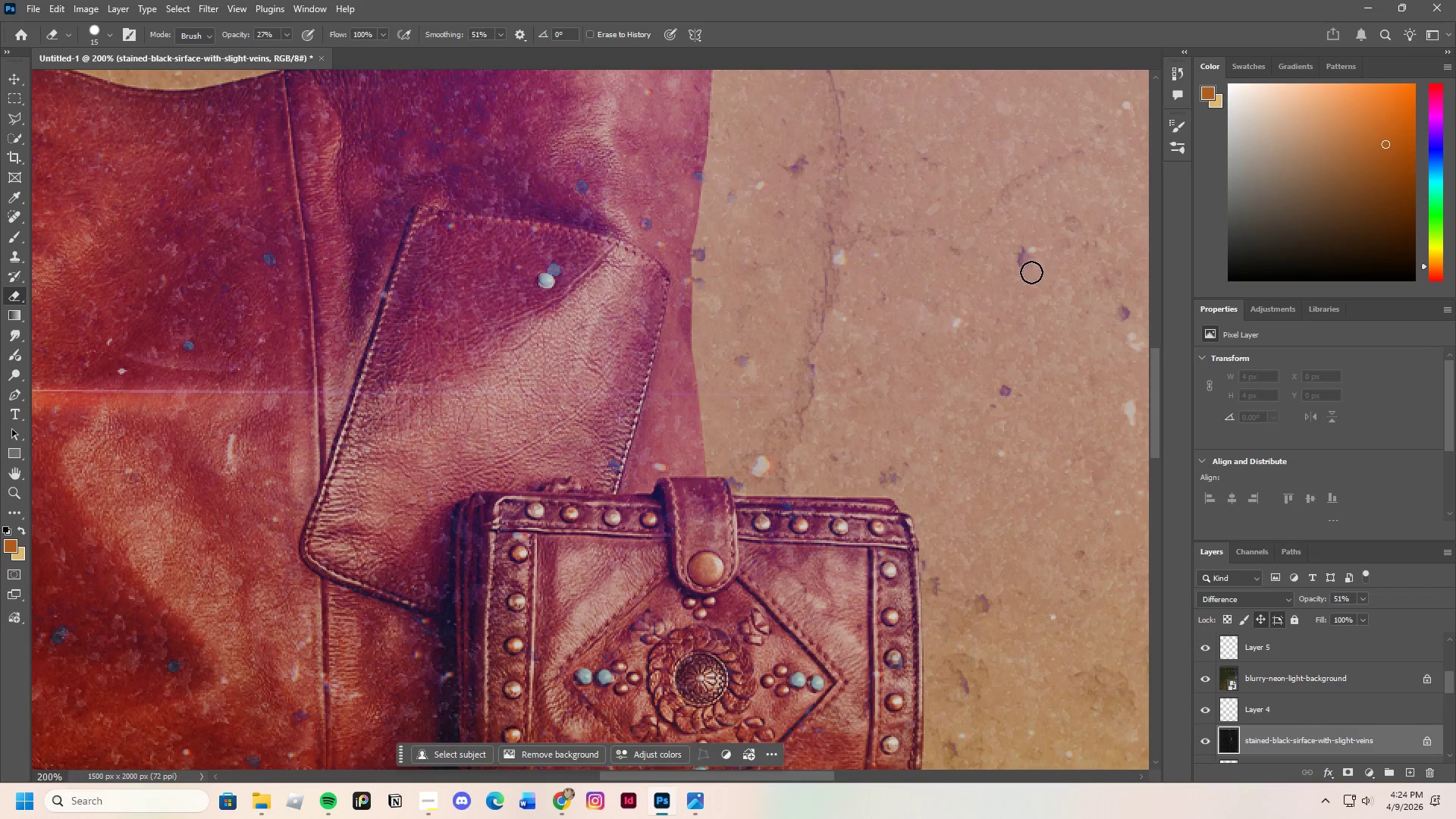 
left_click_drag(start_coordinate=[1035, 267], to_coordinate=[1005, 271])
 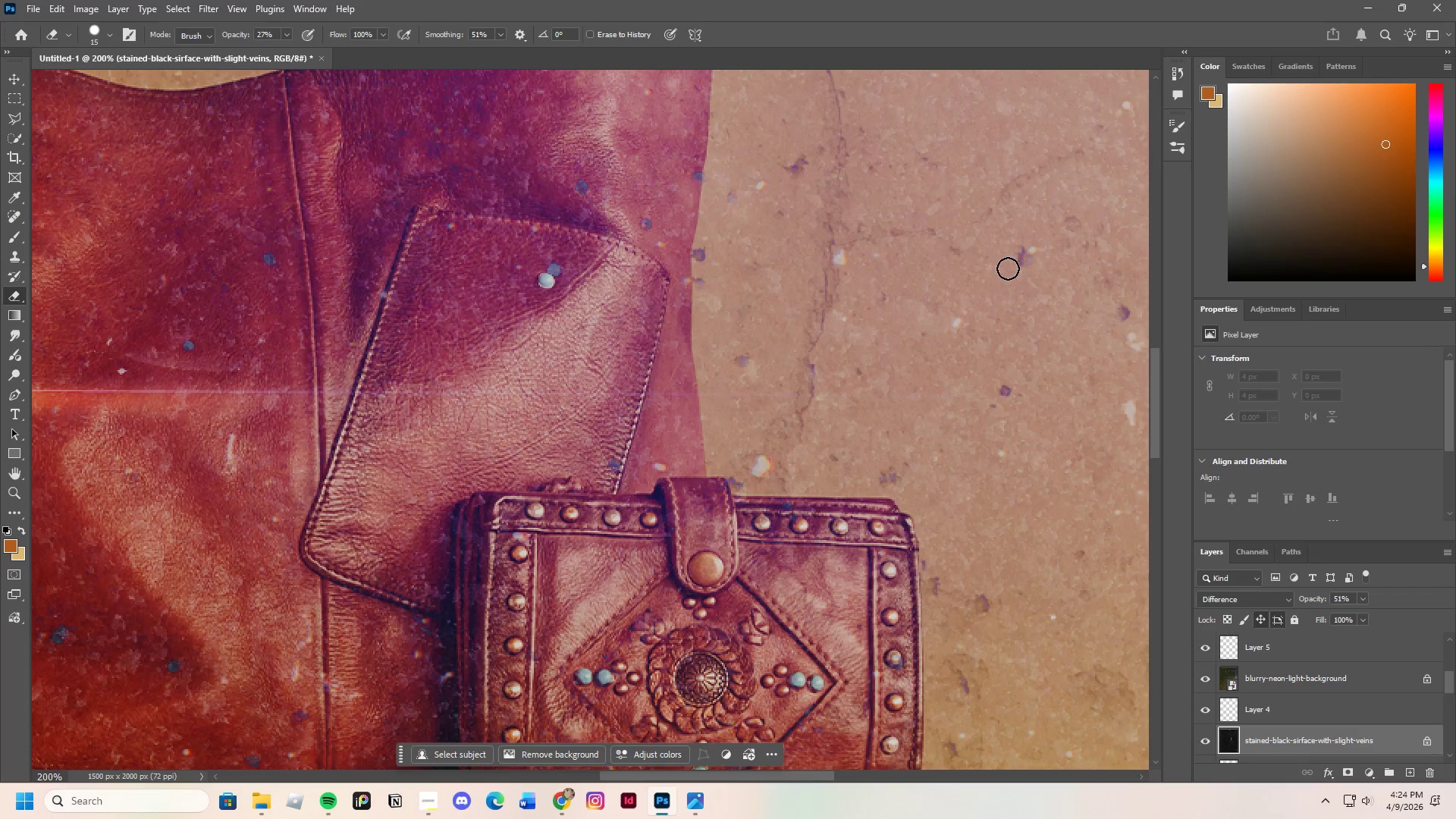 
left_click_drag(start_coordinate=[1006, 268], to_coordinate=[1031, 276])
 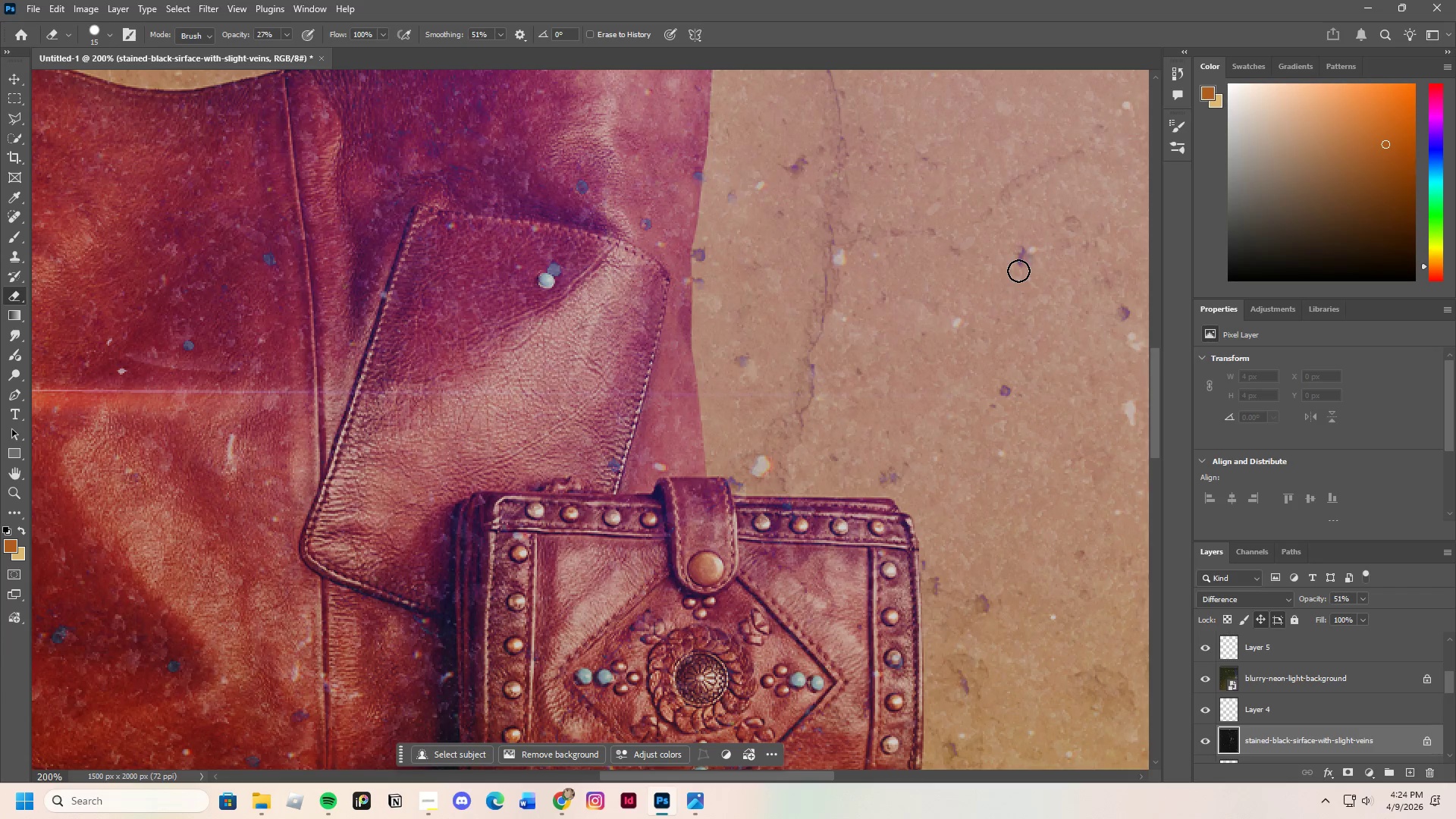 
left_click_drag(start_coordinate=[1018, 271], to_coordinate=[1034, 268])
 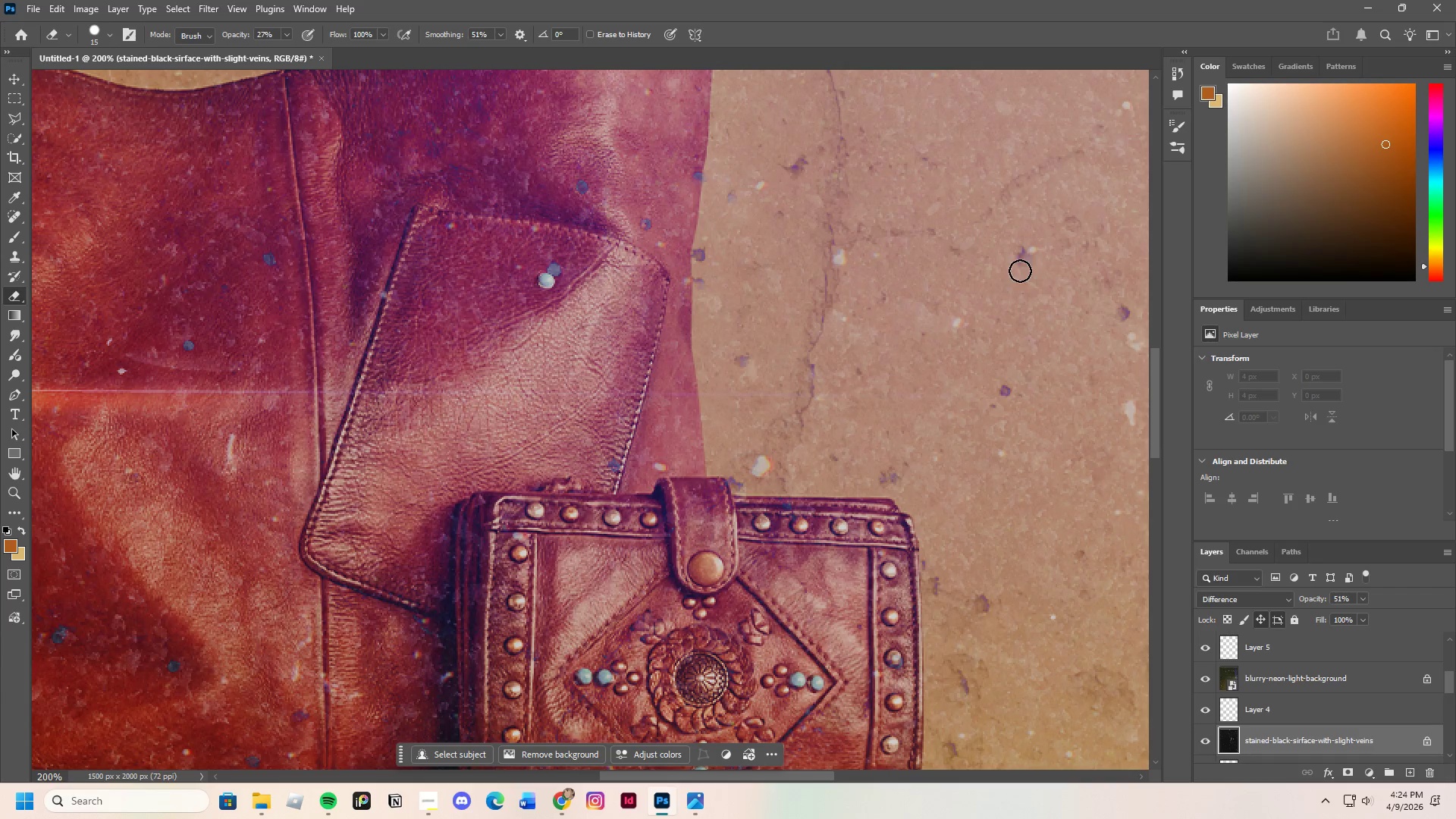 
left_click_drag(start_coordinate=[1025, 271], to_coordinate=[1051, 275])
 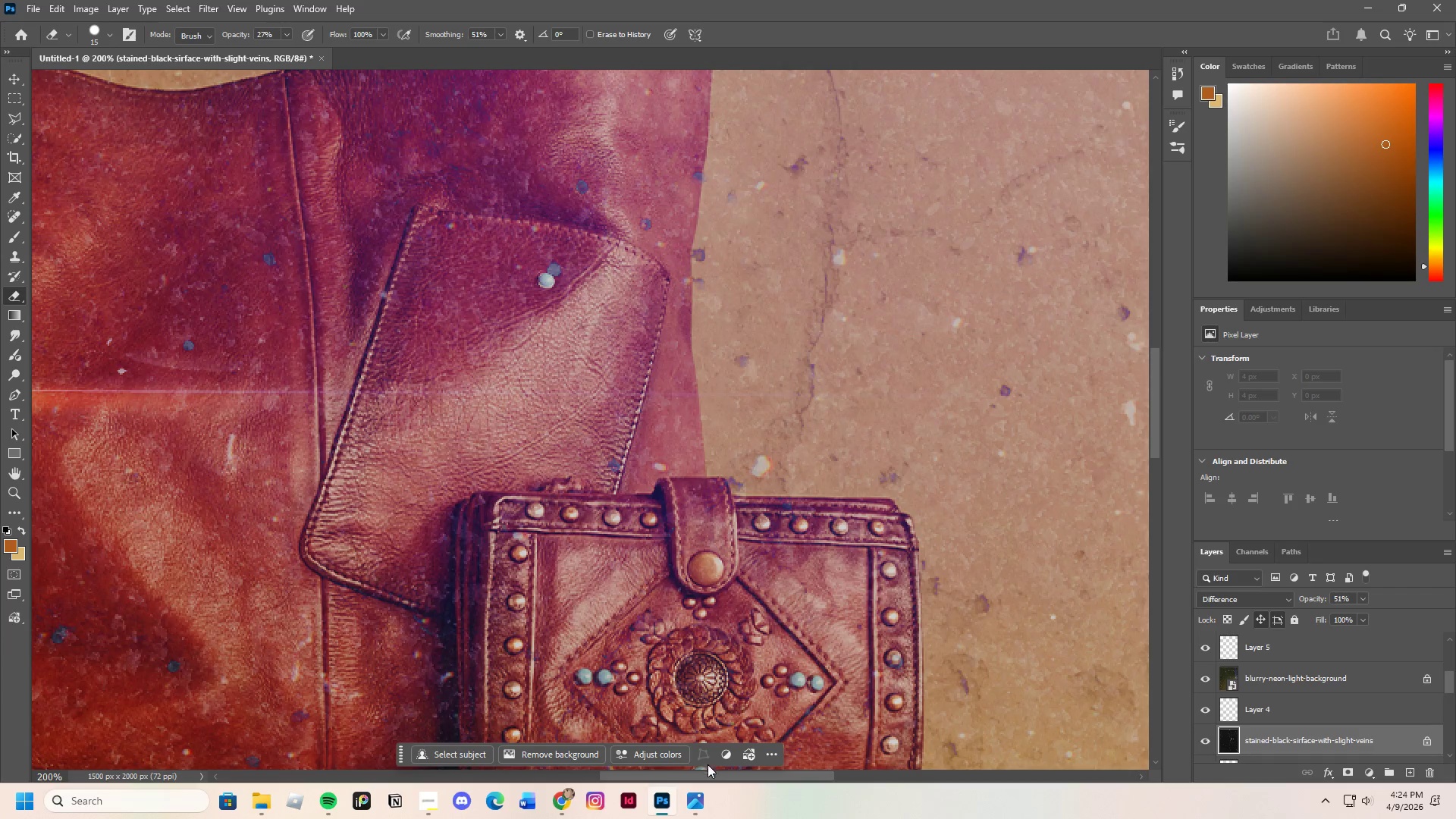 
left_click_drag(start_coordinate=[717, 773], to_coordinate=[807, 774])
 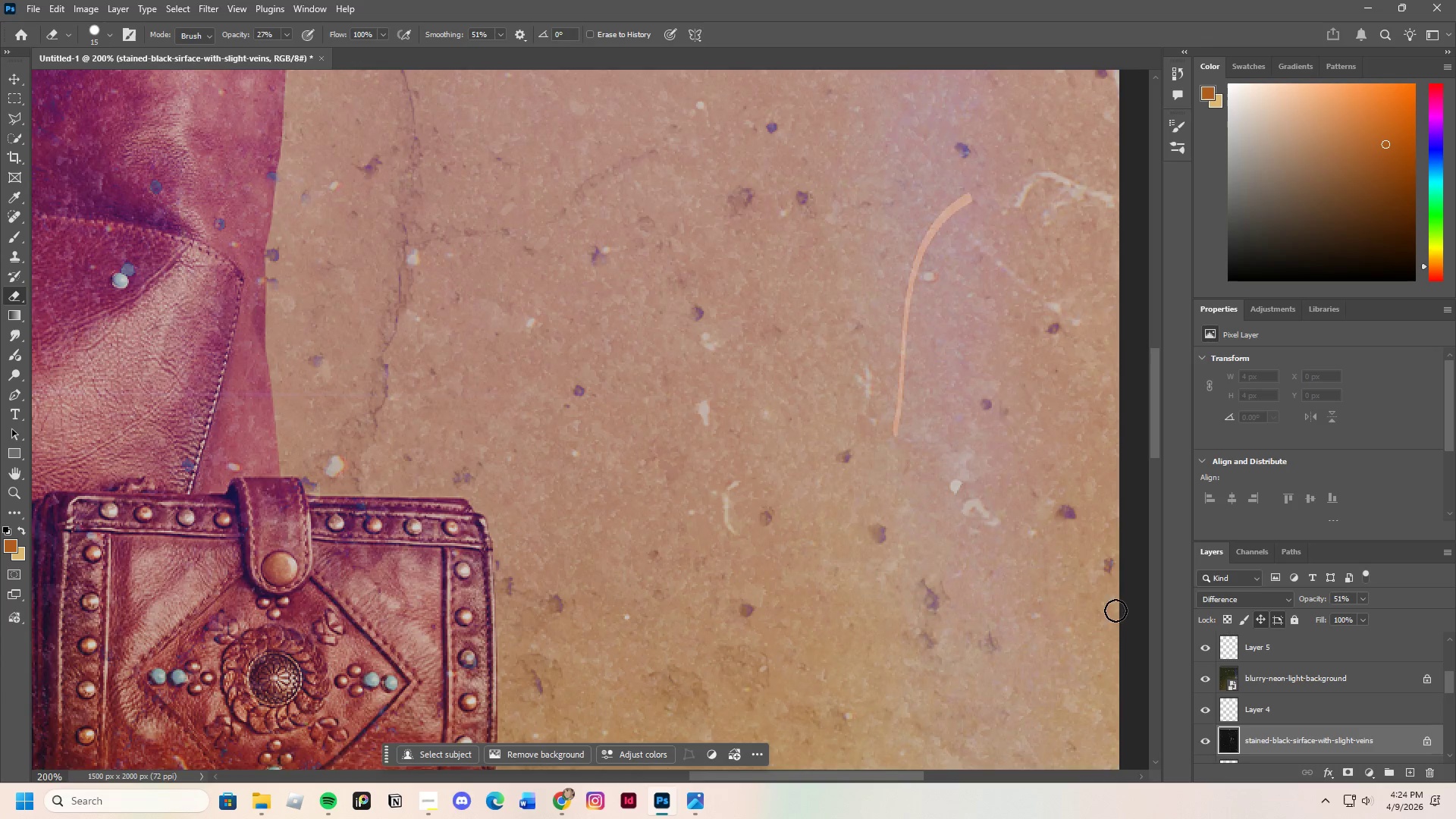 
left_click_drag(start_coordinate=[1079, 523], to_coordinate=[1080, 529])
 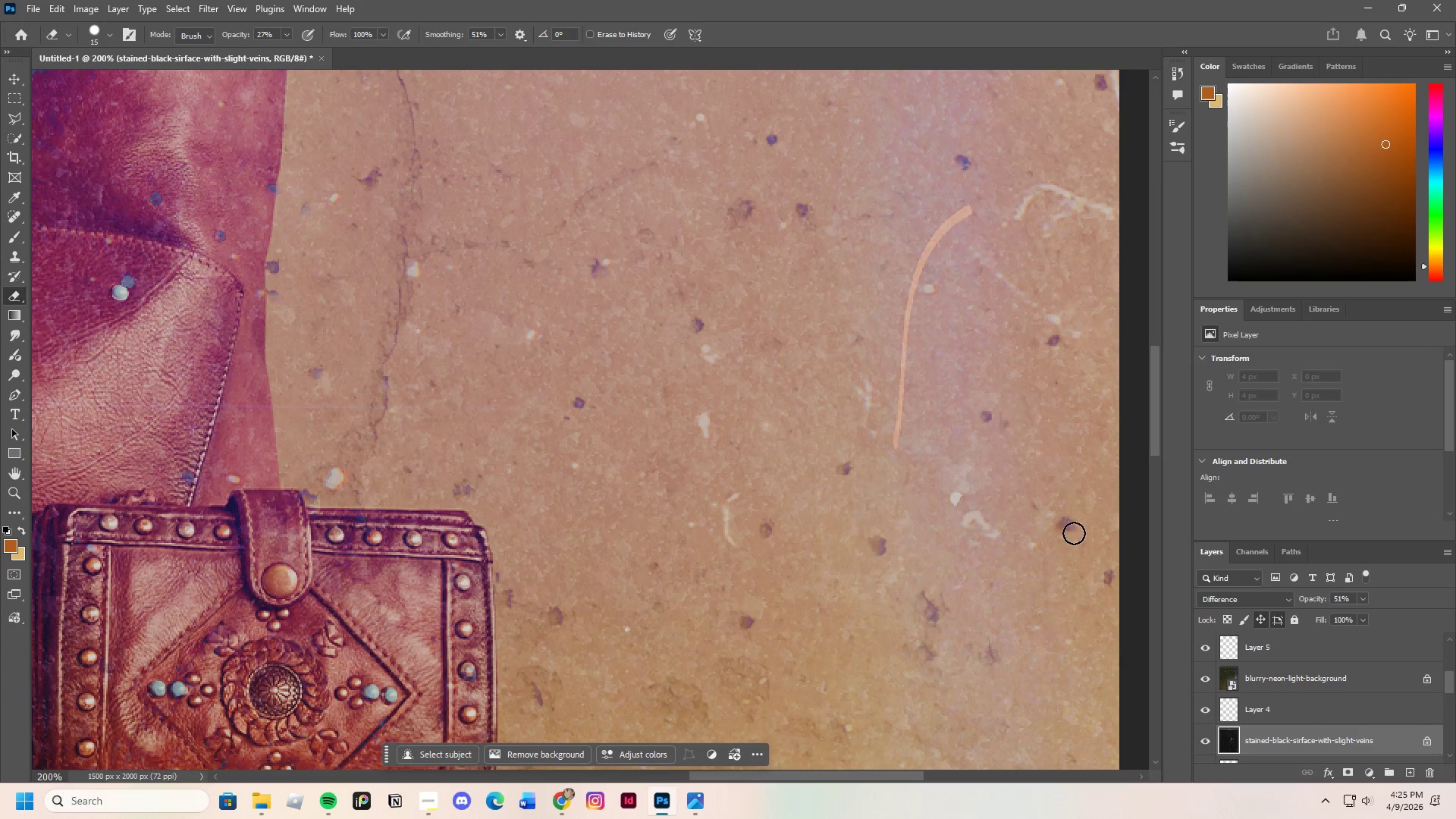 
scroll: coordinate [1114, 610], scroll_direction: up, amount: 1.0
 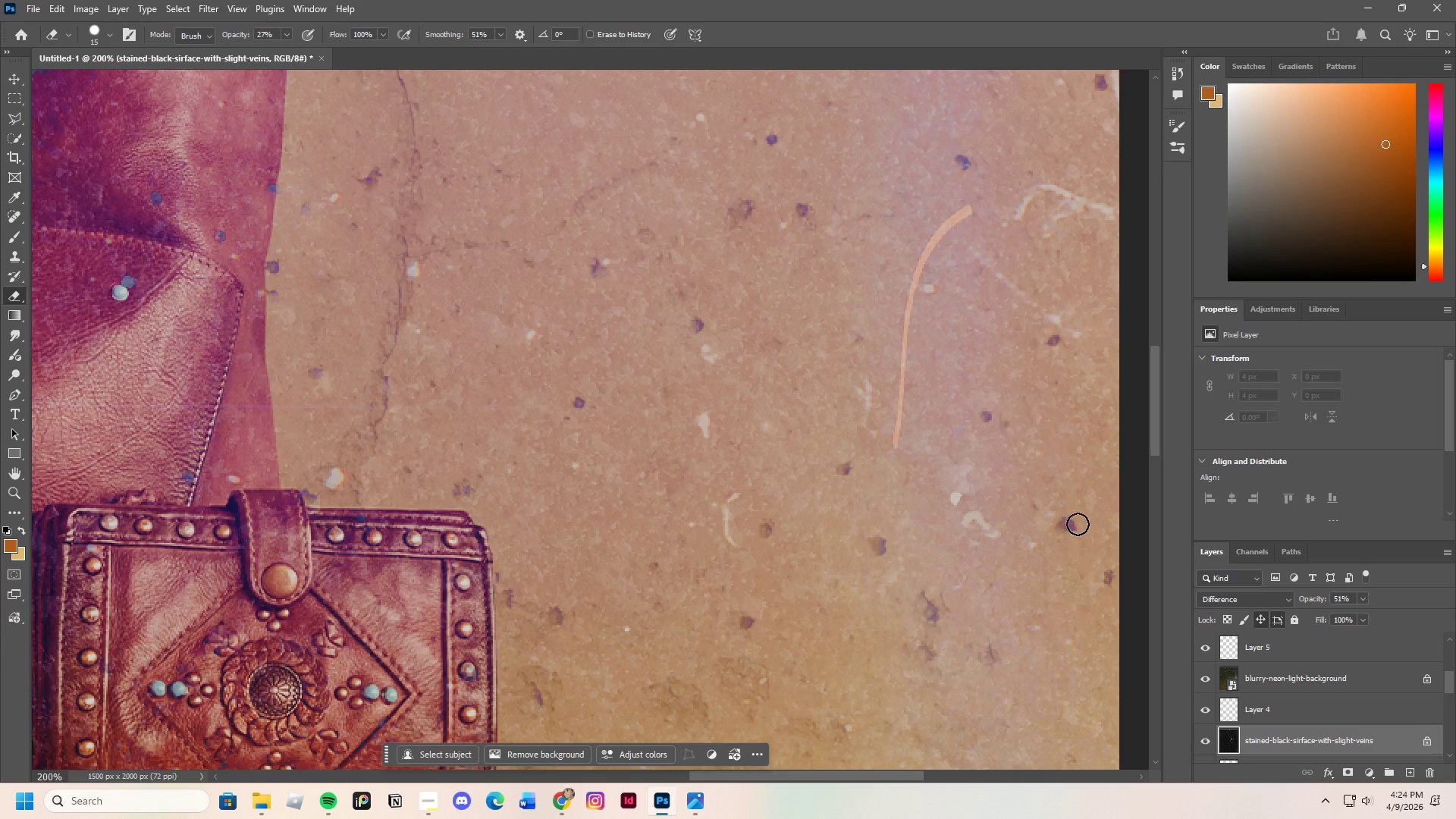 
left_click_drag(start_coordinate=[1081, 529], to_coordinate=[1075, 532])
 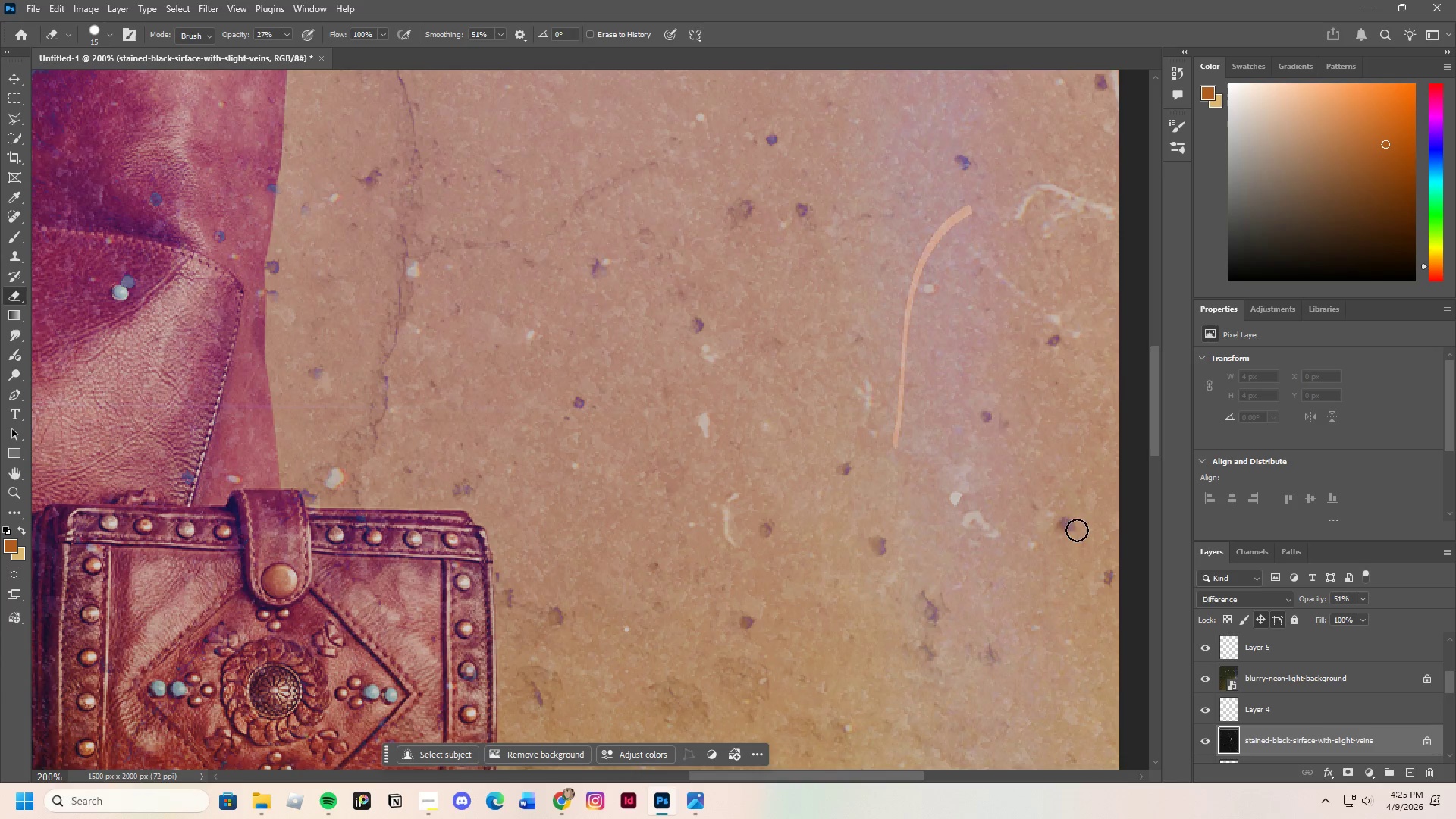 
left_click_drag(start_coordinate=[1077, 530], to_coordinate=[1065, 538])
 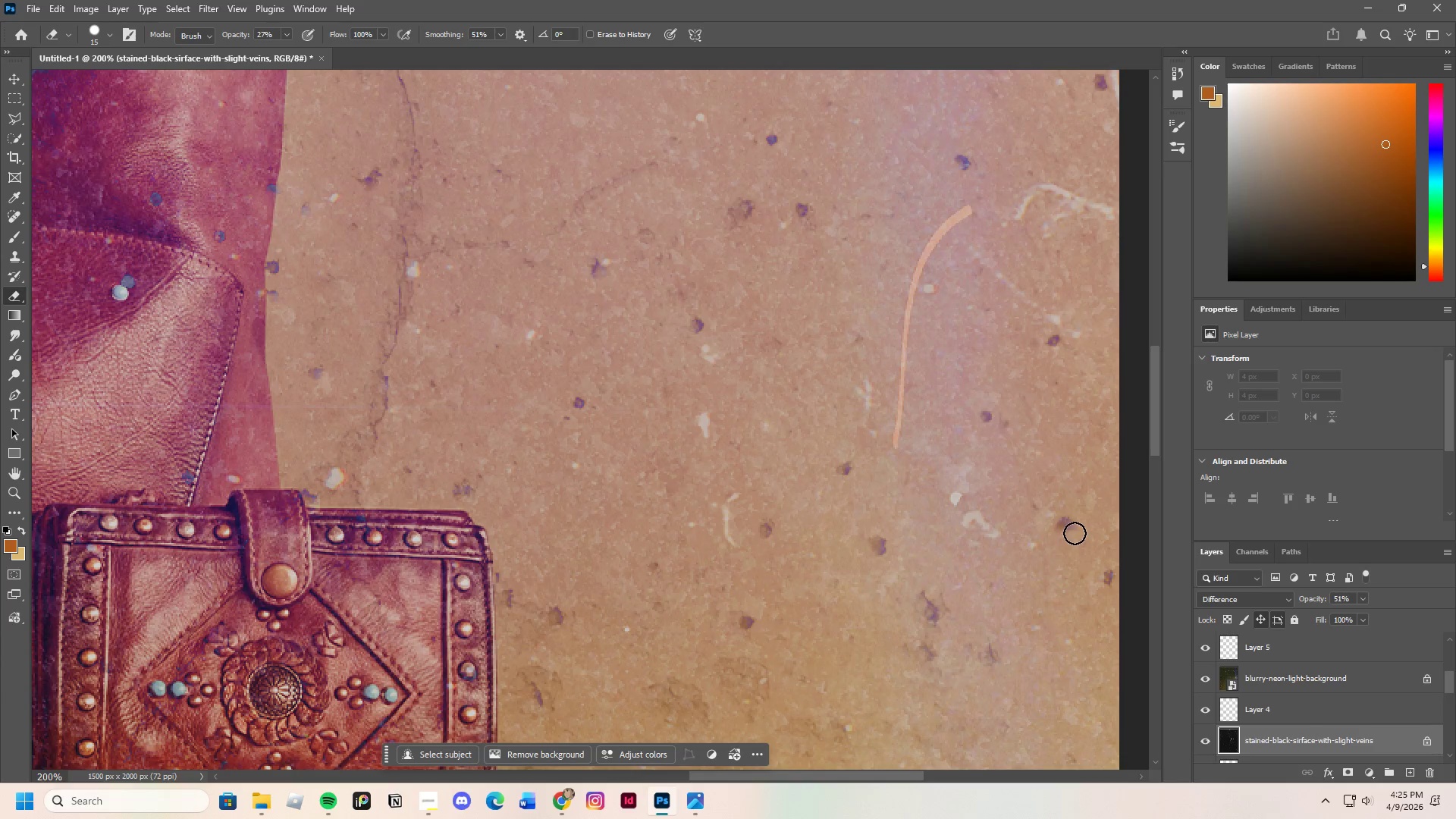 
left_click_drag(start_coordinate=[1075, 533], to_coordinate=[1068, 537])
 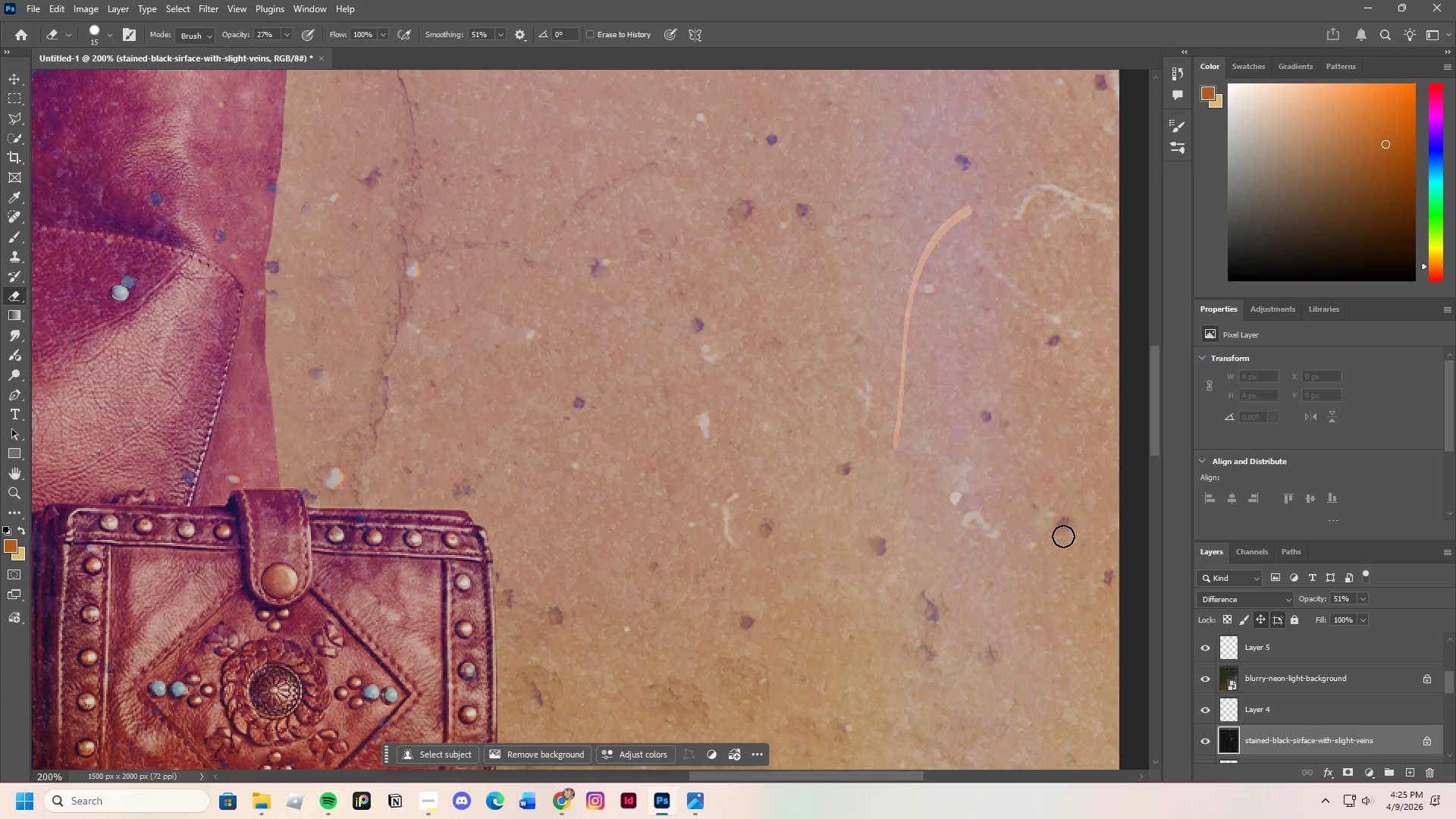 
left_click_drag(start_coordinate=[1073, 532], to_coordinate=[1066, 537])
 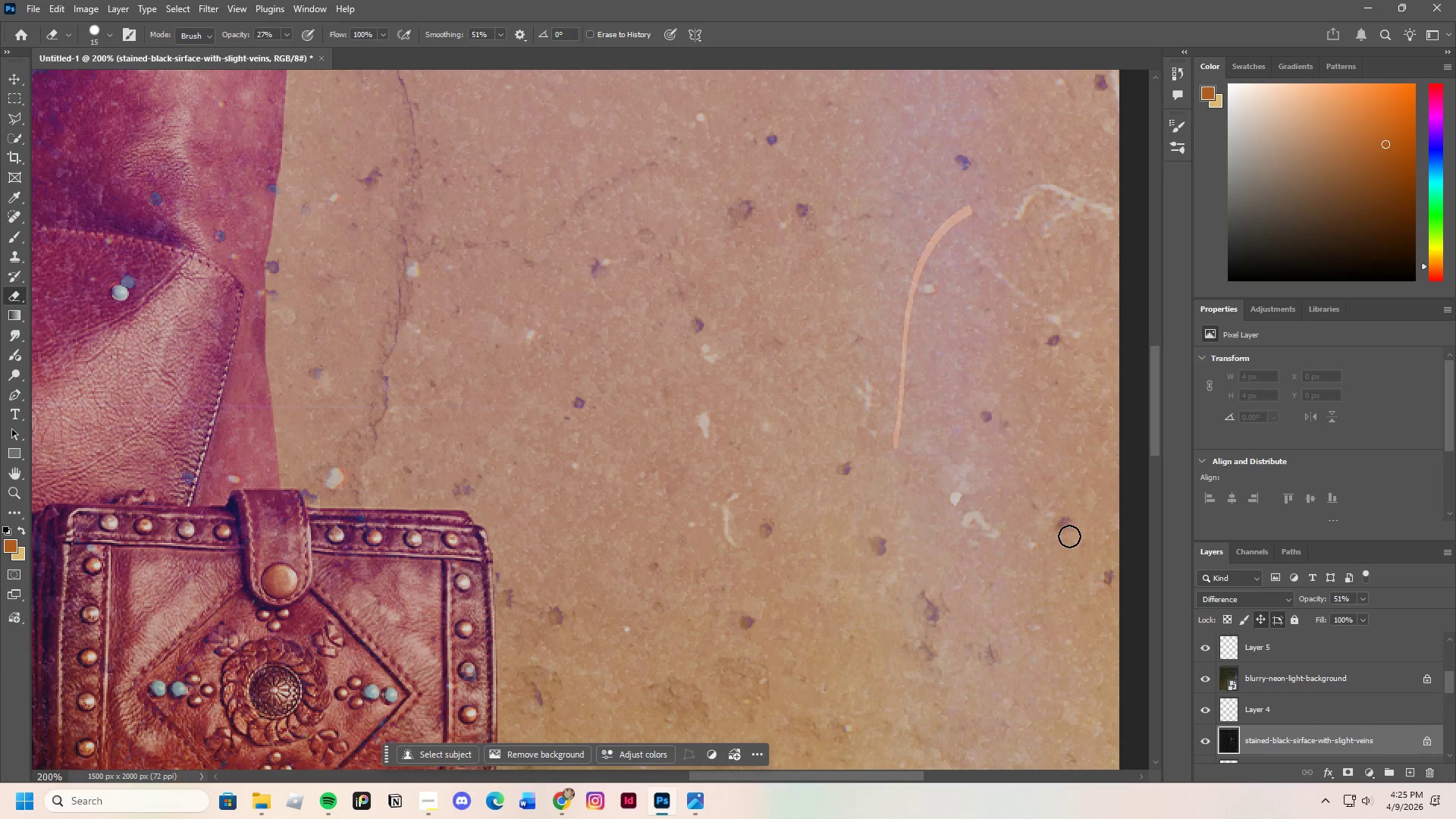 
left_click_drag(start_coordinate=[1069, 536], to_coordinate=[1041, 541])
 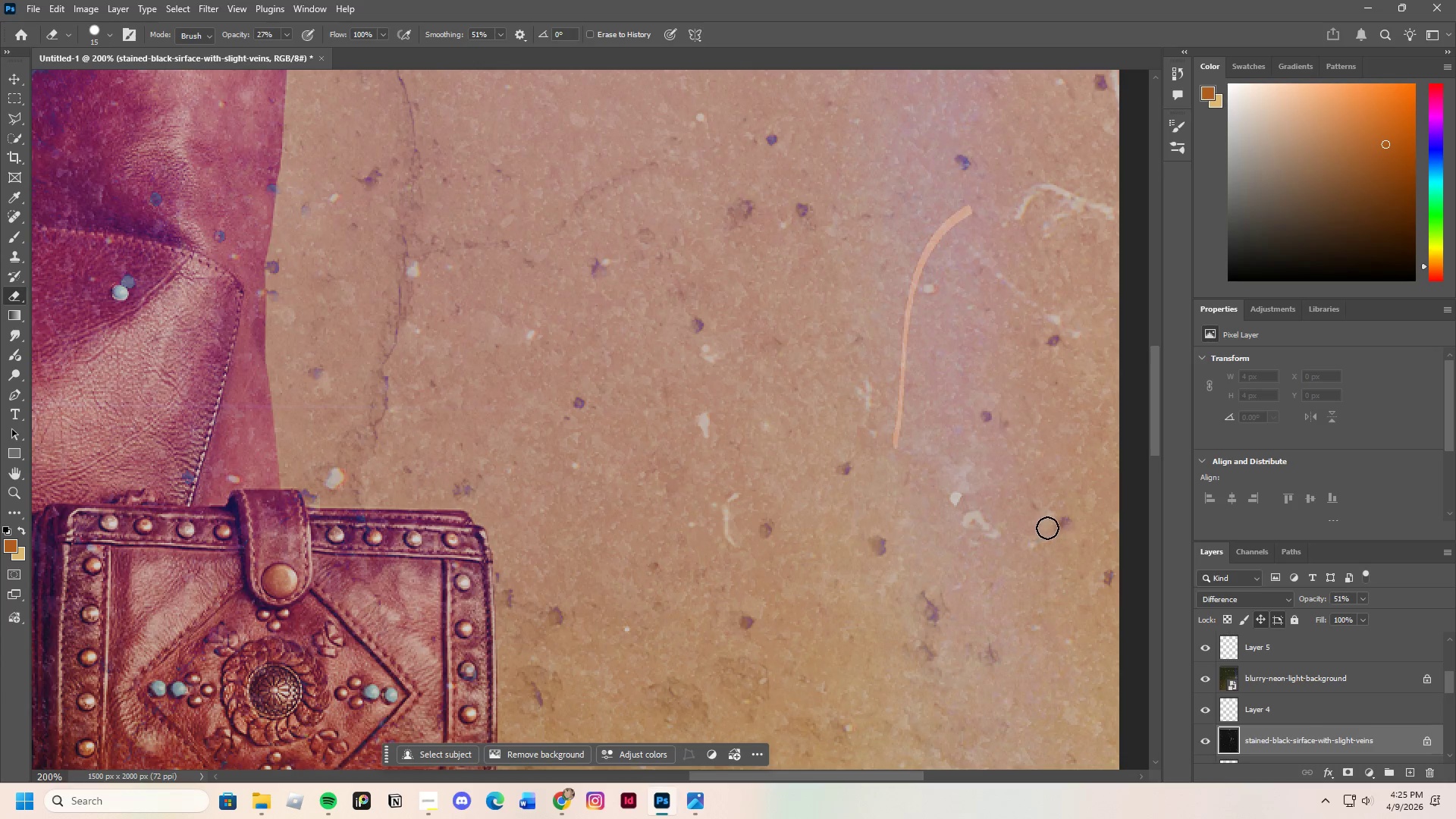 
left_click_drag(start_coordinate=[1047, 528], to_coordinate=[1065, 548])
 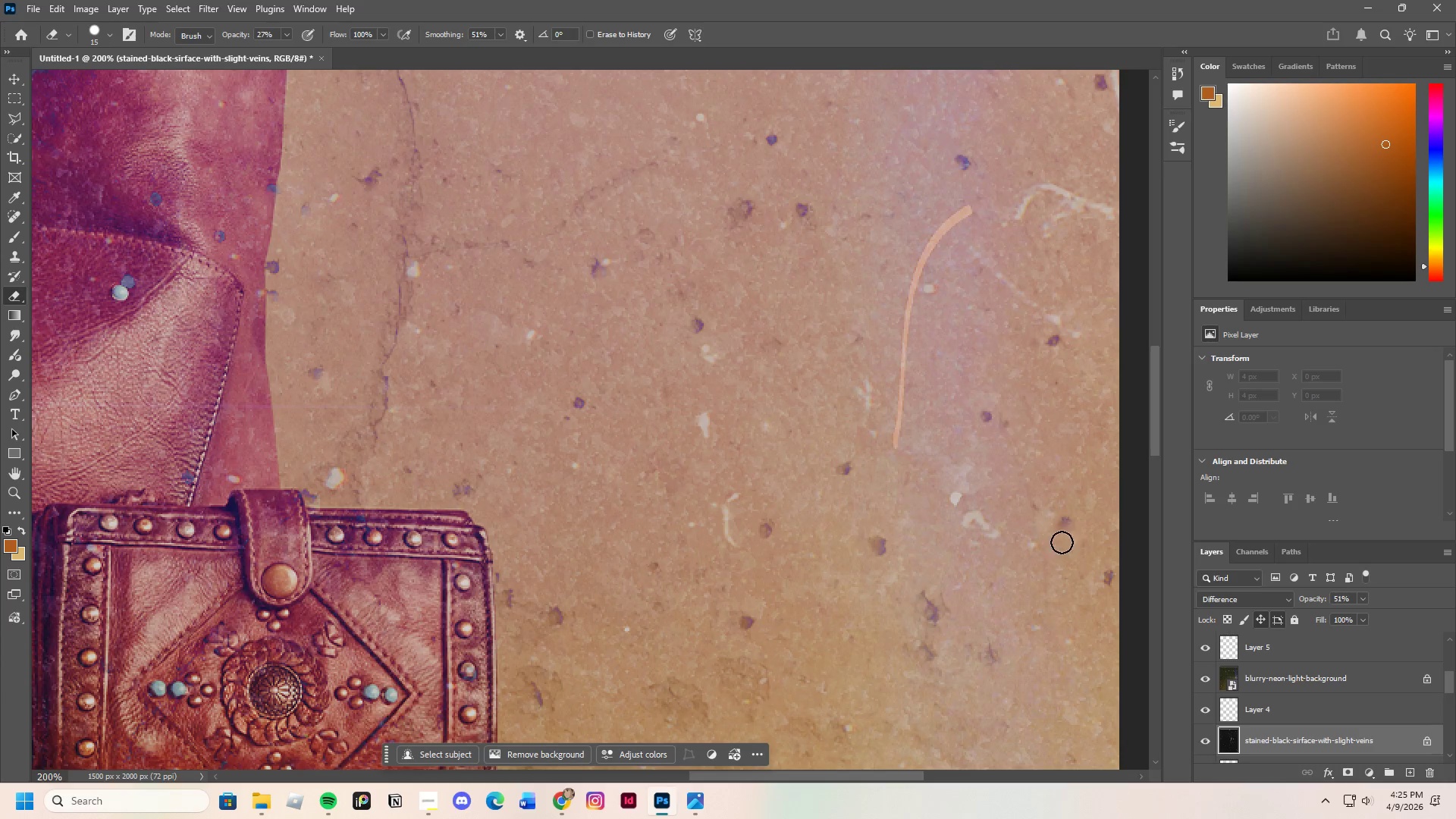 
left_click_drag(start_coordinate=[1053, 529], to_coordinate=[1065, 547])
 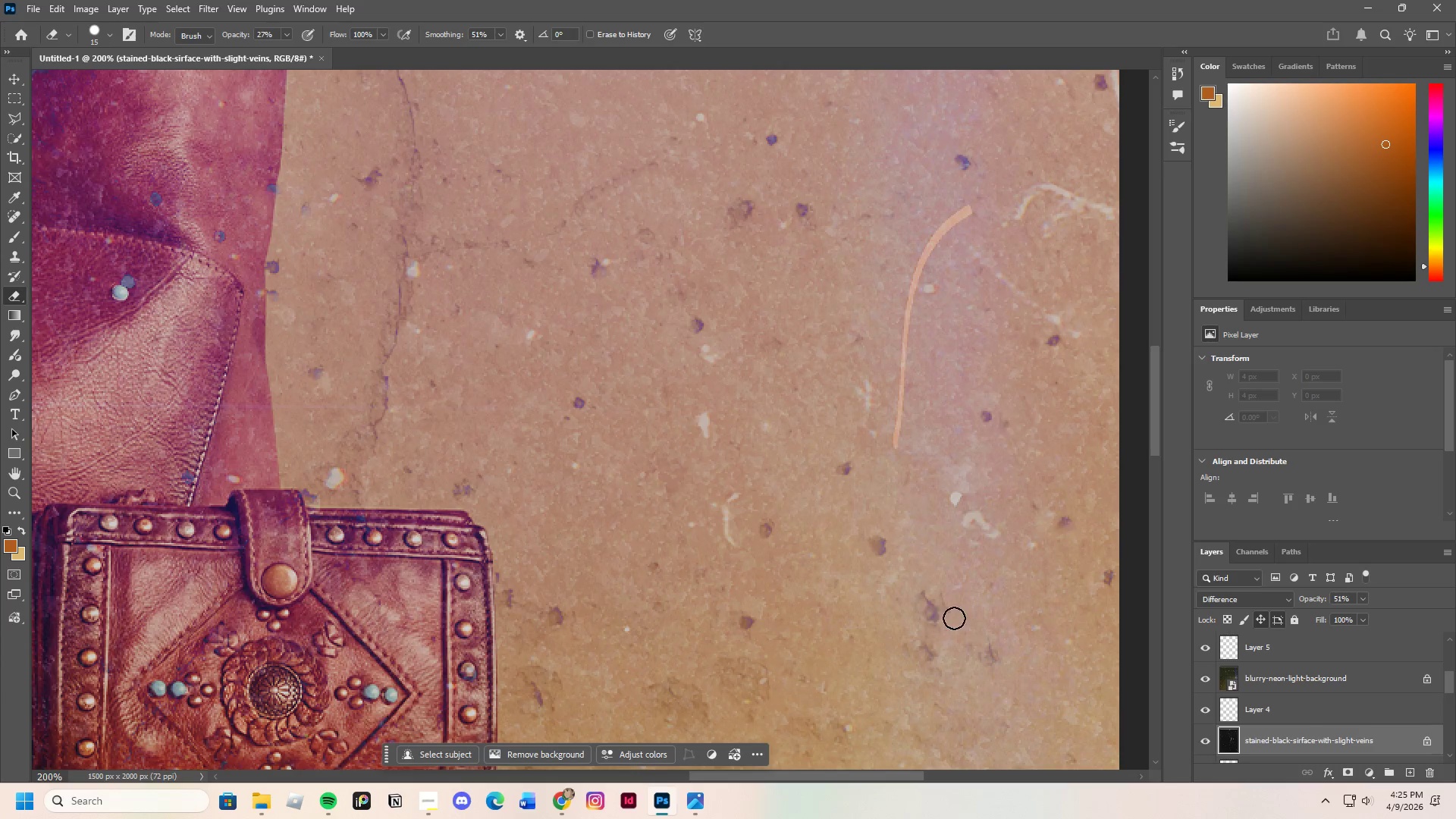 
left_click_drag(start_coordinate=[958, 616], to_coordinate=[942, 629])
 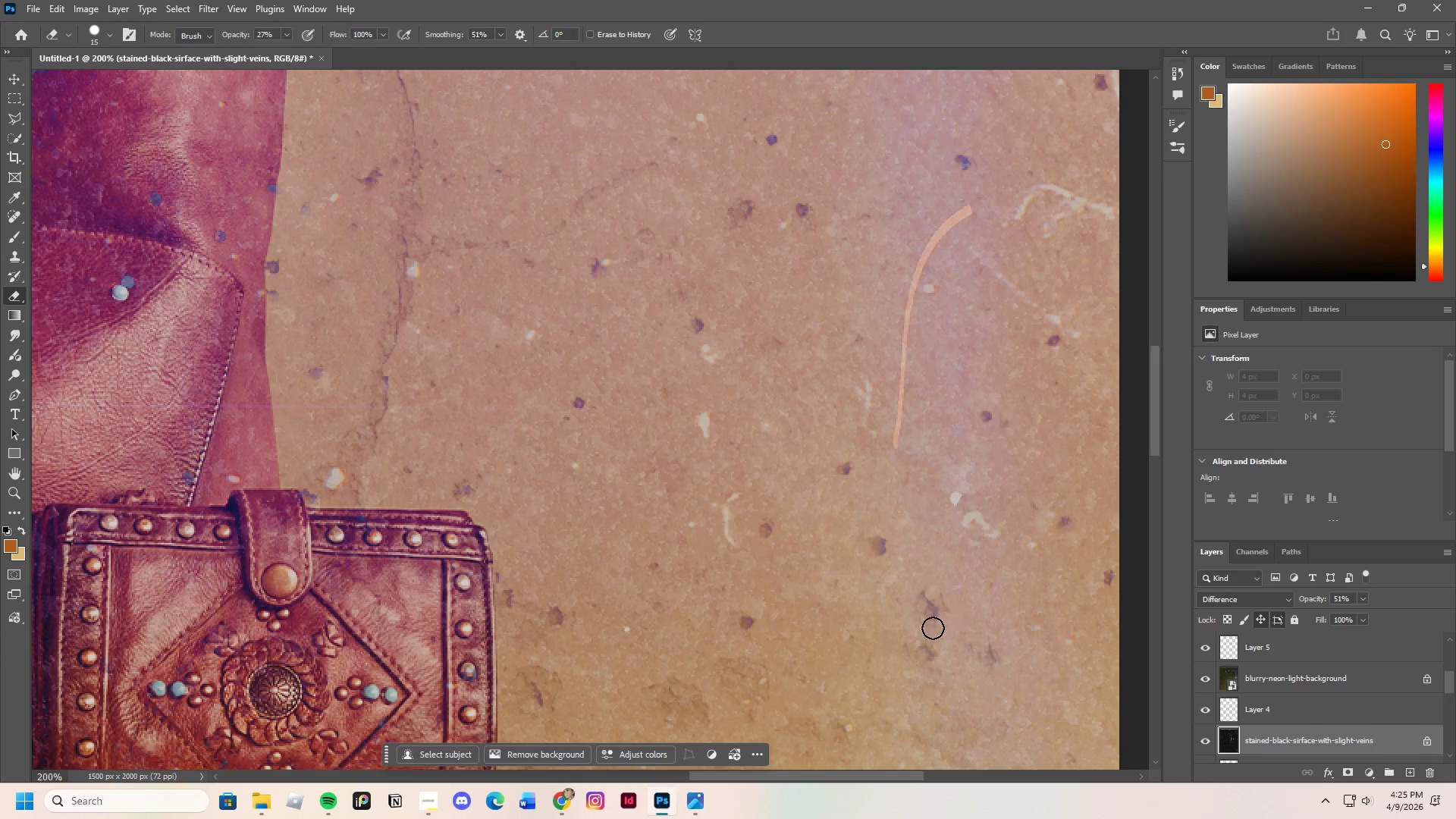 
left_click_drag(start_coordinate=[946, 624], to_coordinate=[933, 628])
 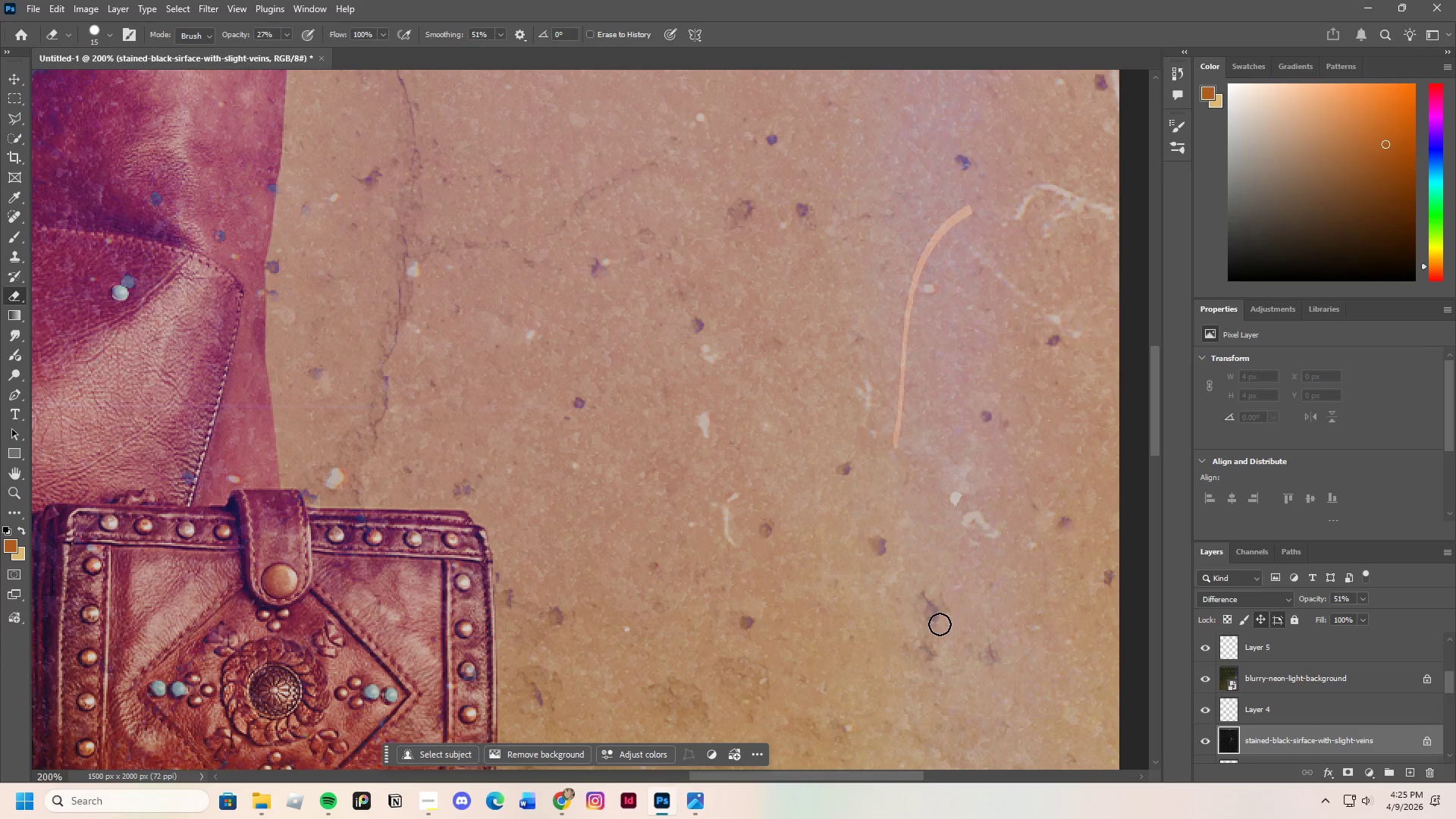 
left_click_drag(start_coordinate=[940, 624], to_coordinate=[927, 626])
 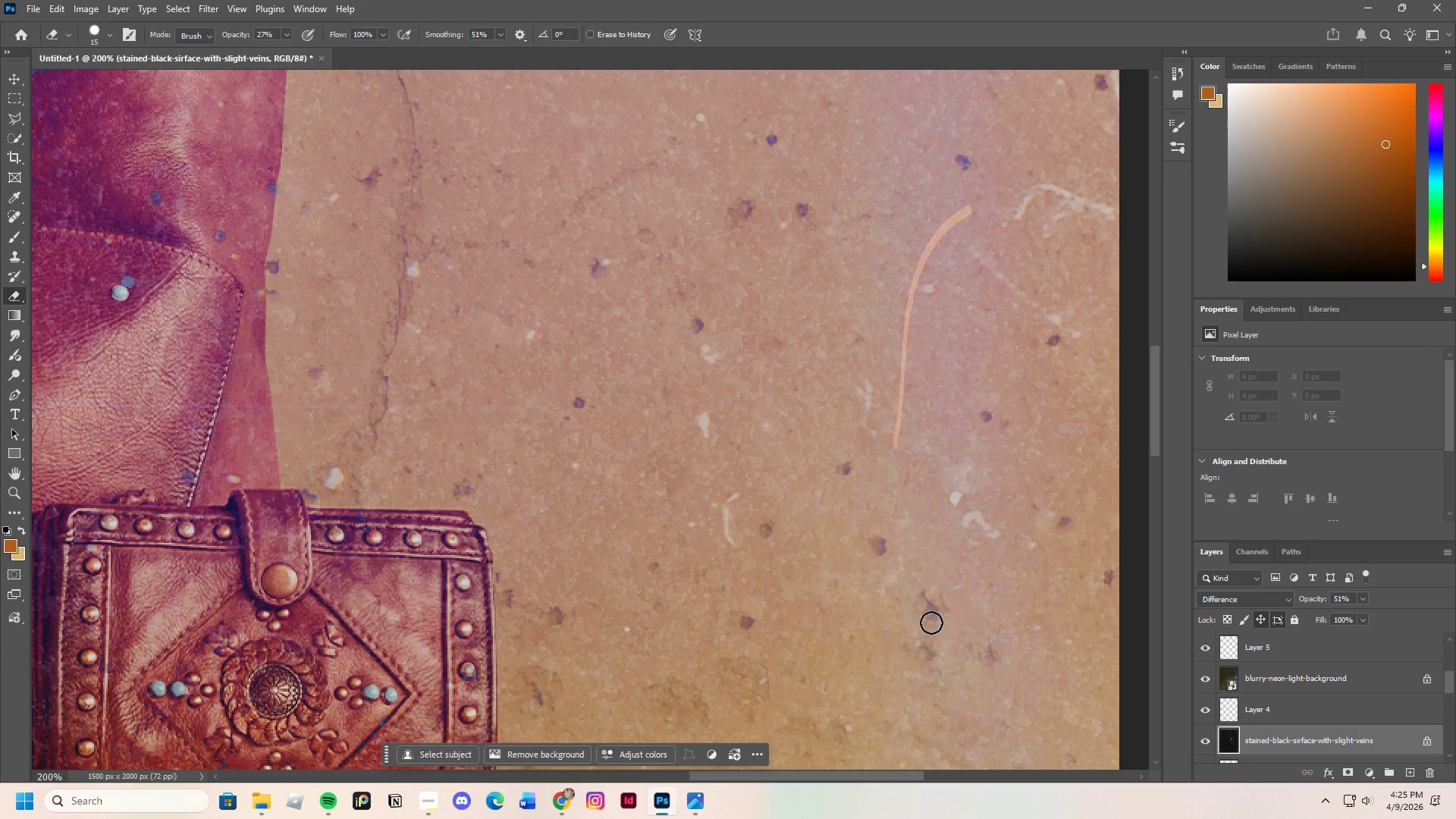 
left_click_drag(start_coordinate=[928, 622], to_coordinate=[935, 623])
 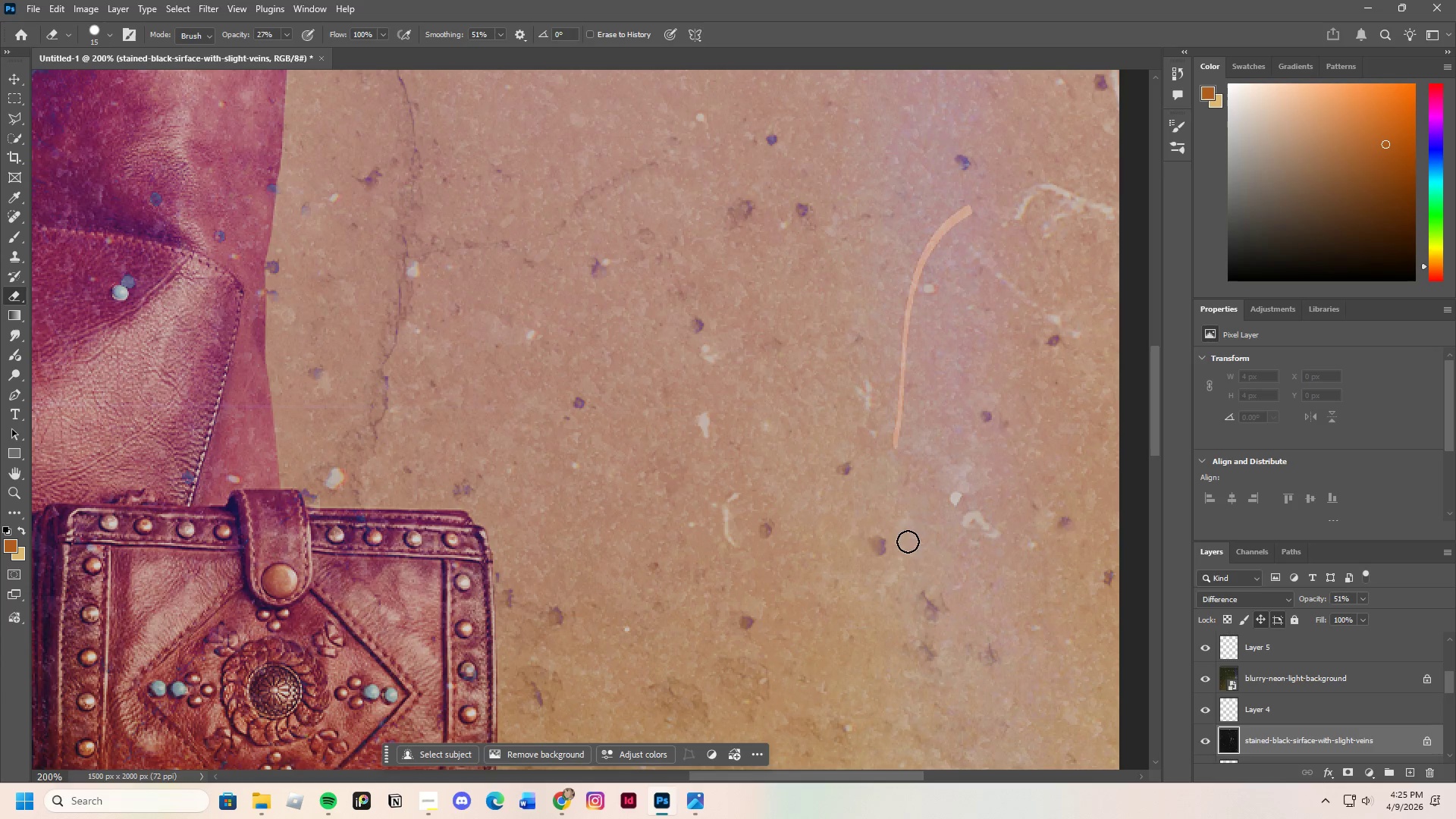 
left_click_drag(start_coordinate=[895, 551], to_coordinate=[886, 559])
 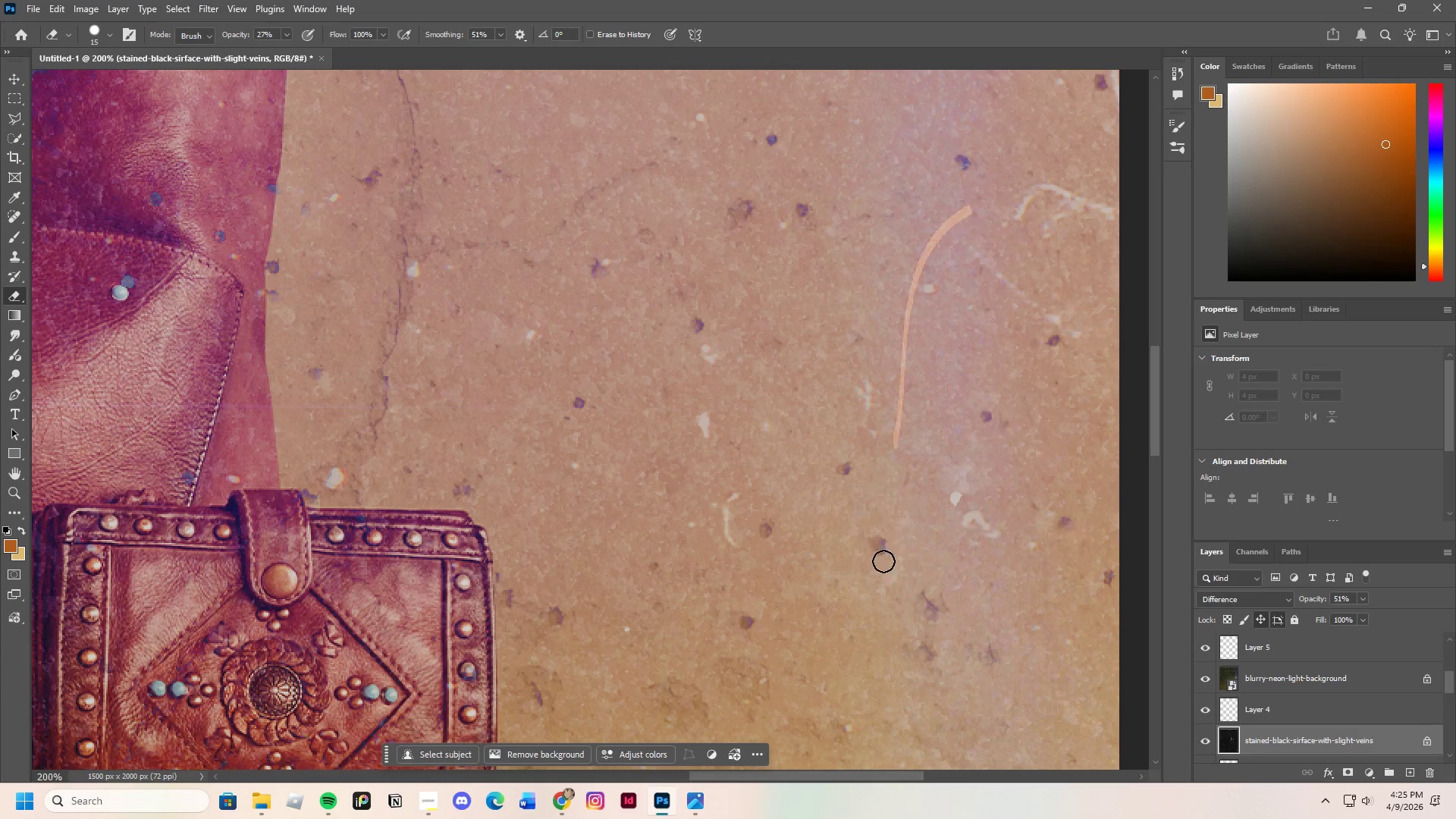 
left_click_drag(start_coordinate=[893, 557], to_coordinate=[876, 563])
 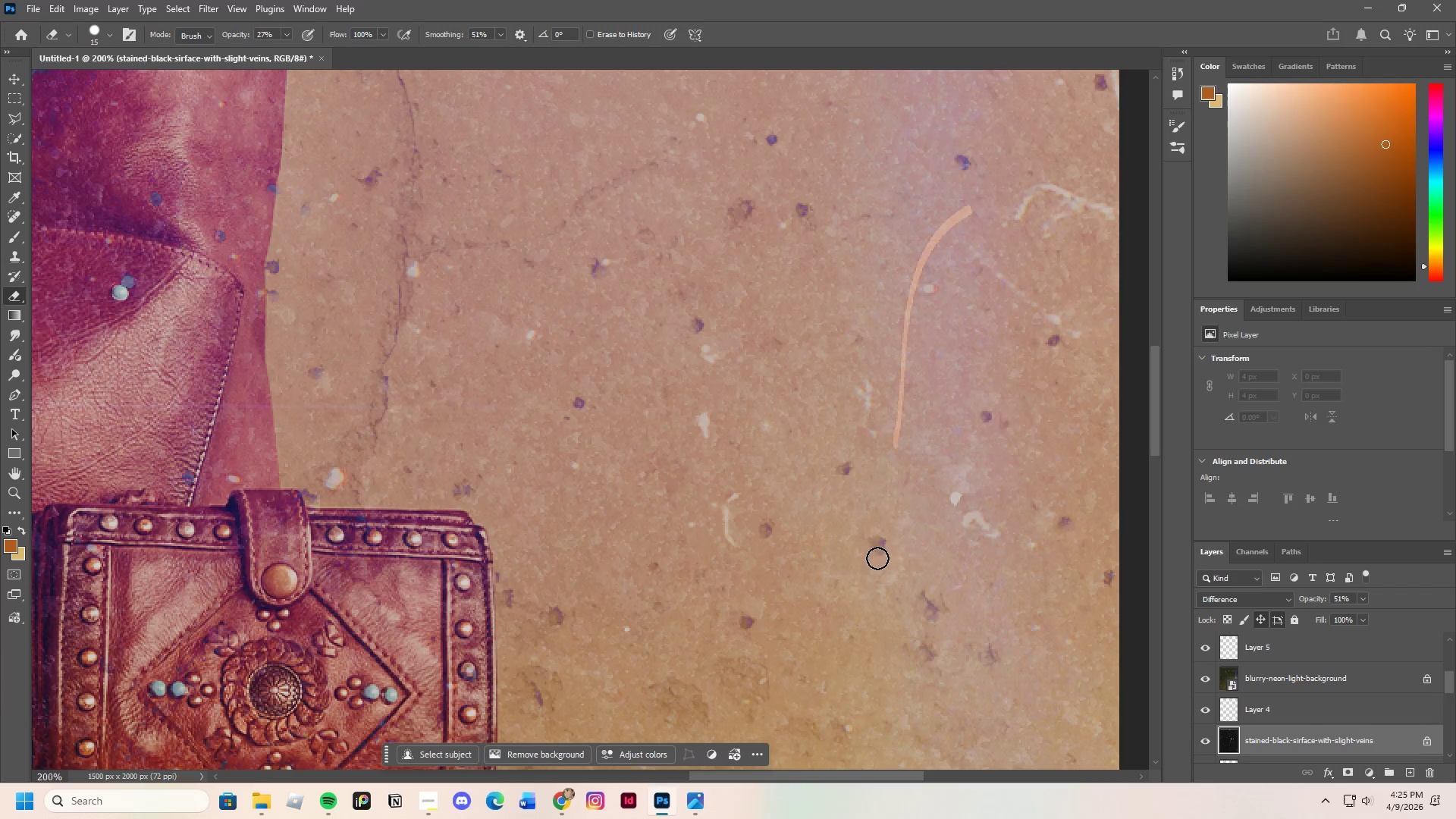 
left_click_drag(start_coordinate=[883, 558], to_coordinate=[868, 557])
 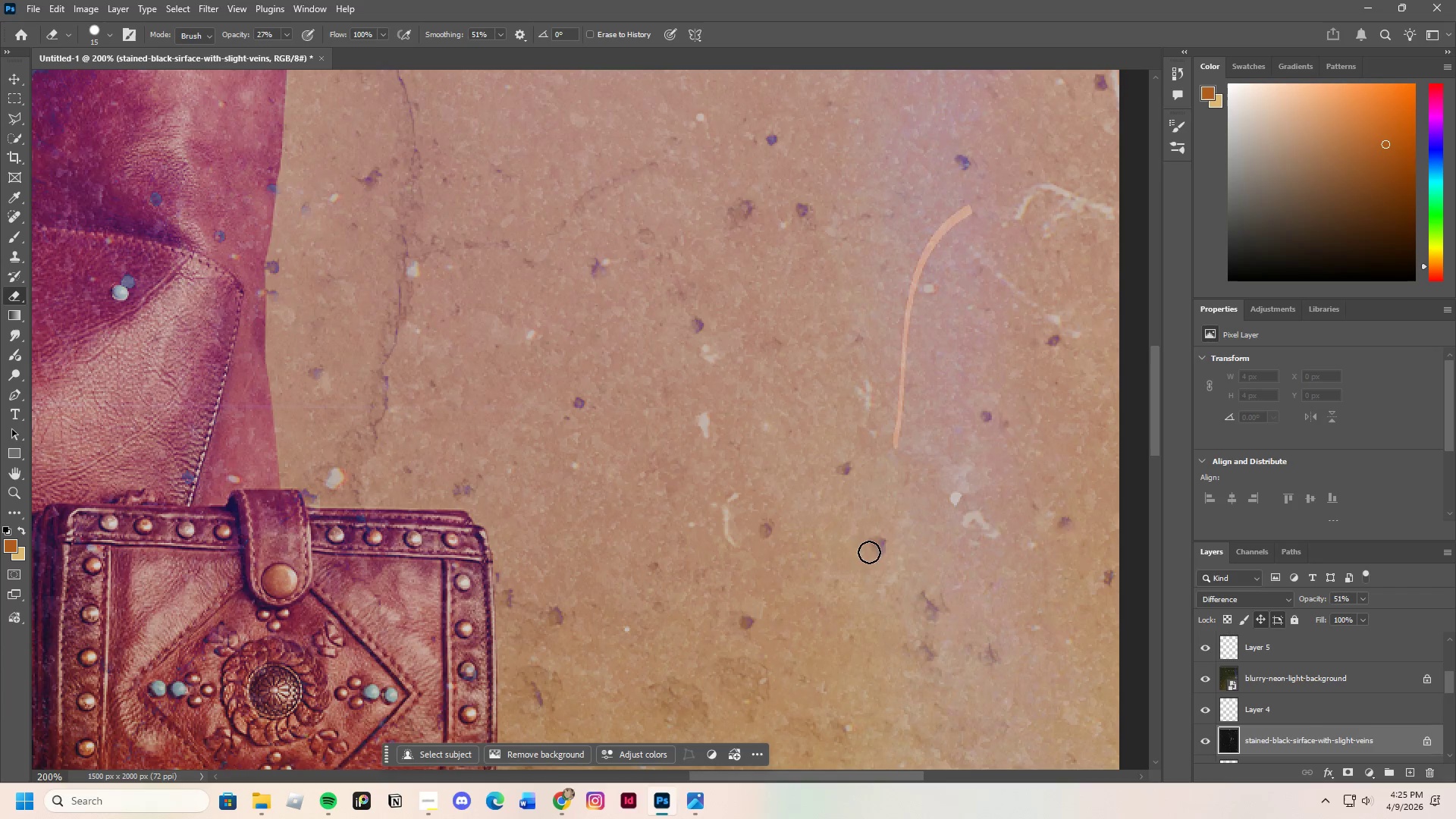 
left_click_drag(start_coordinate=[871, 552], to_coordinate=[908, 557])
 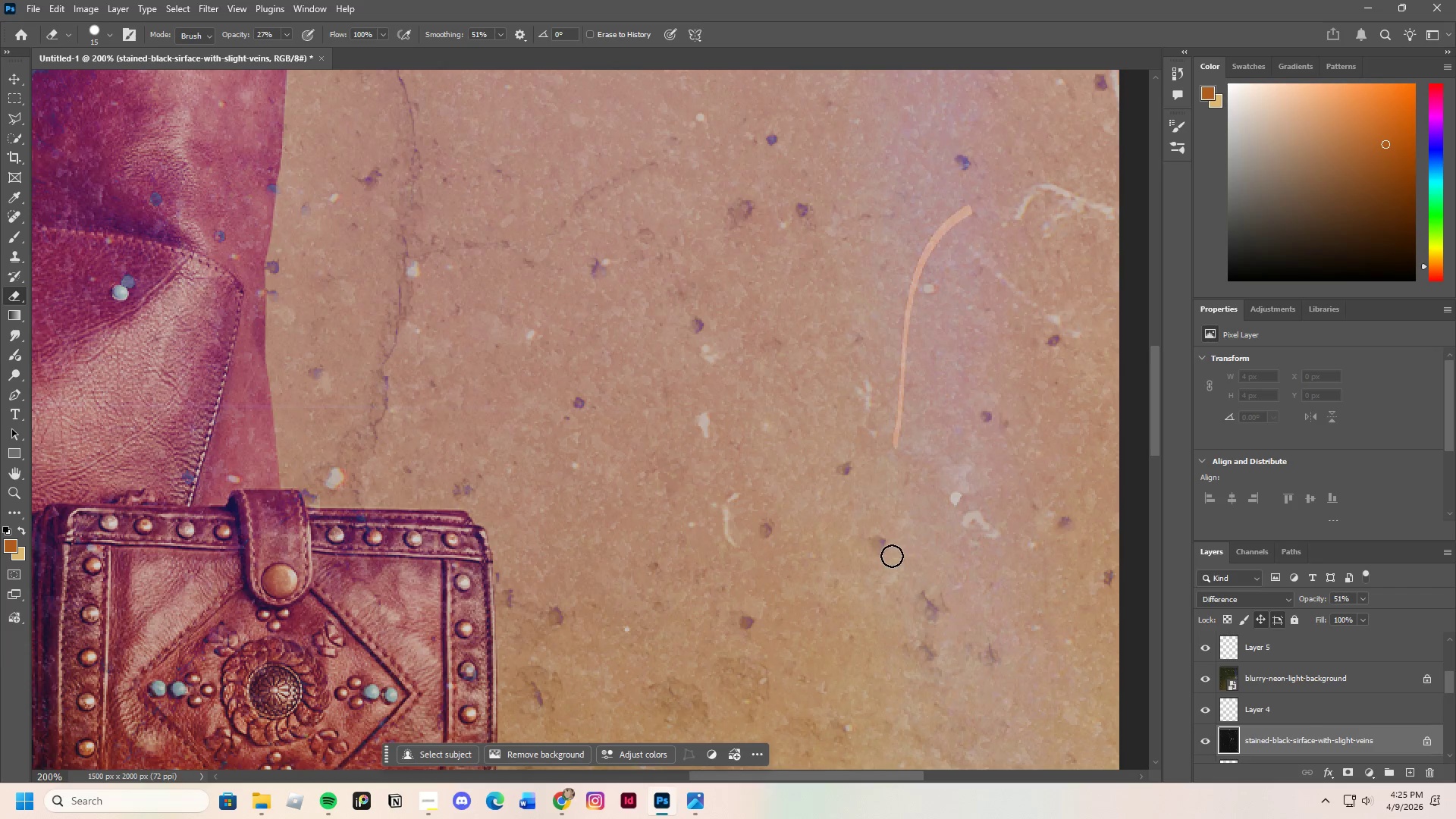 
left_click_drag(start_coordinate=[892, 556], to_coordinate=[909, 554])
 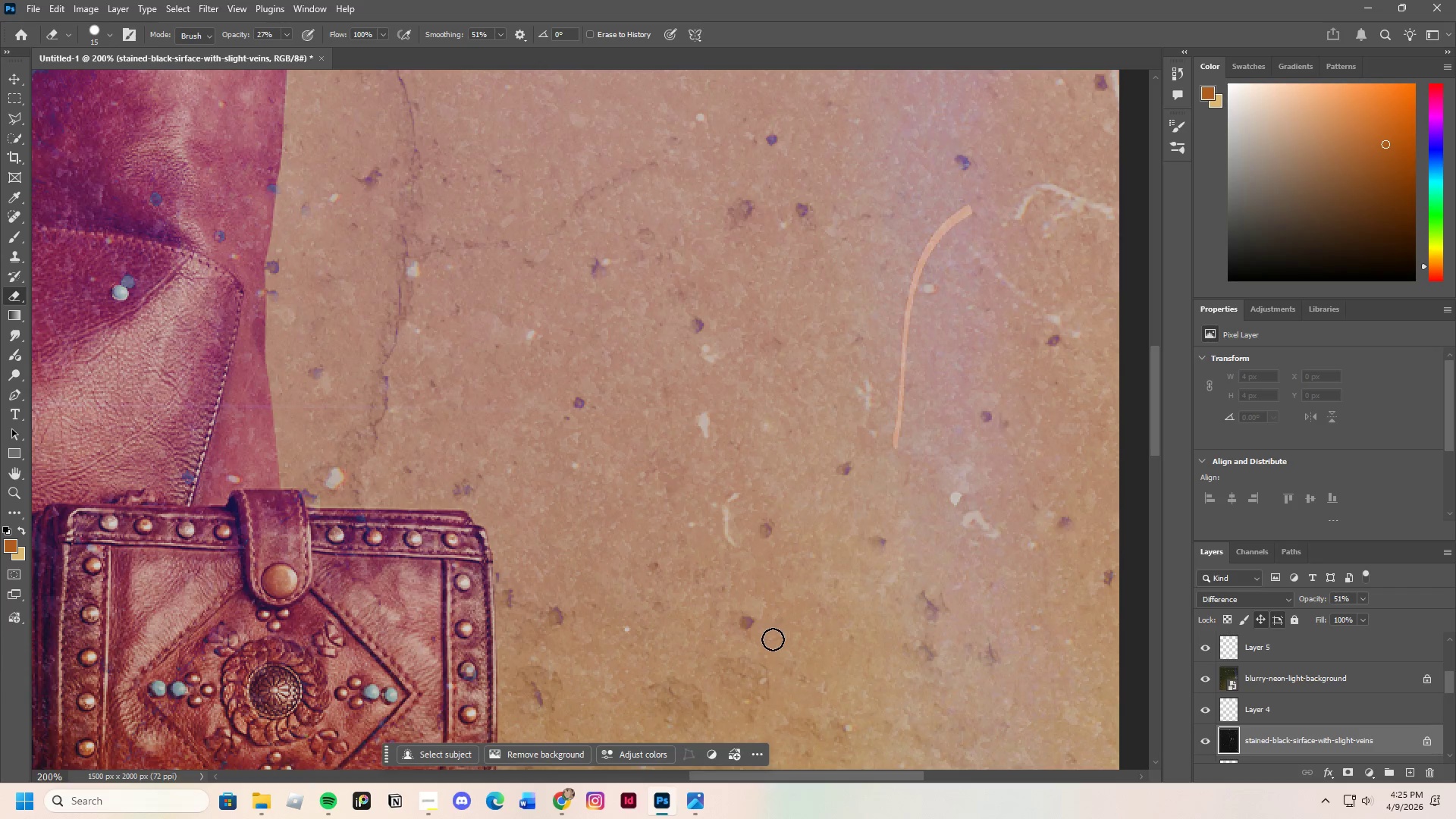 
left_click_drag(start_coordinate=[748, 635], to_coordinate=[756, 631])
 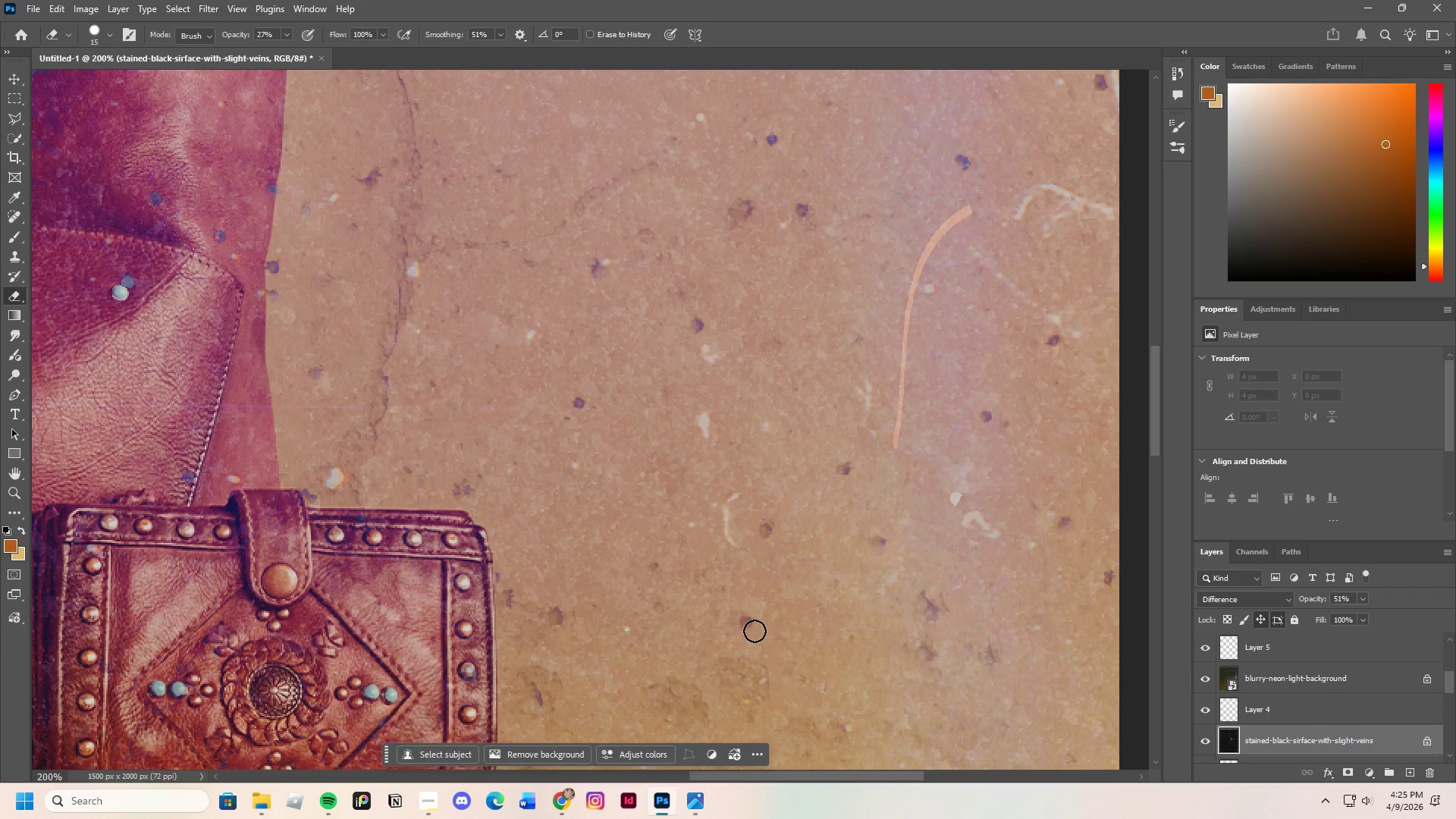 
left_click_drag(start_coordinate=[752, 632], to_coordinate=[740, 634])
 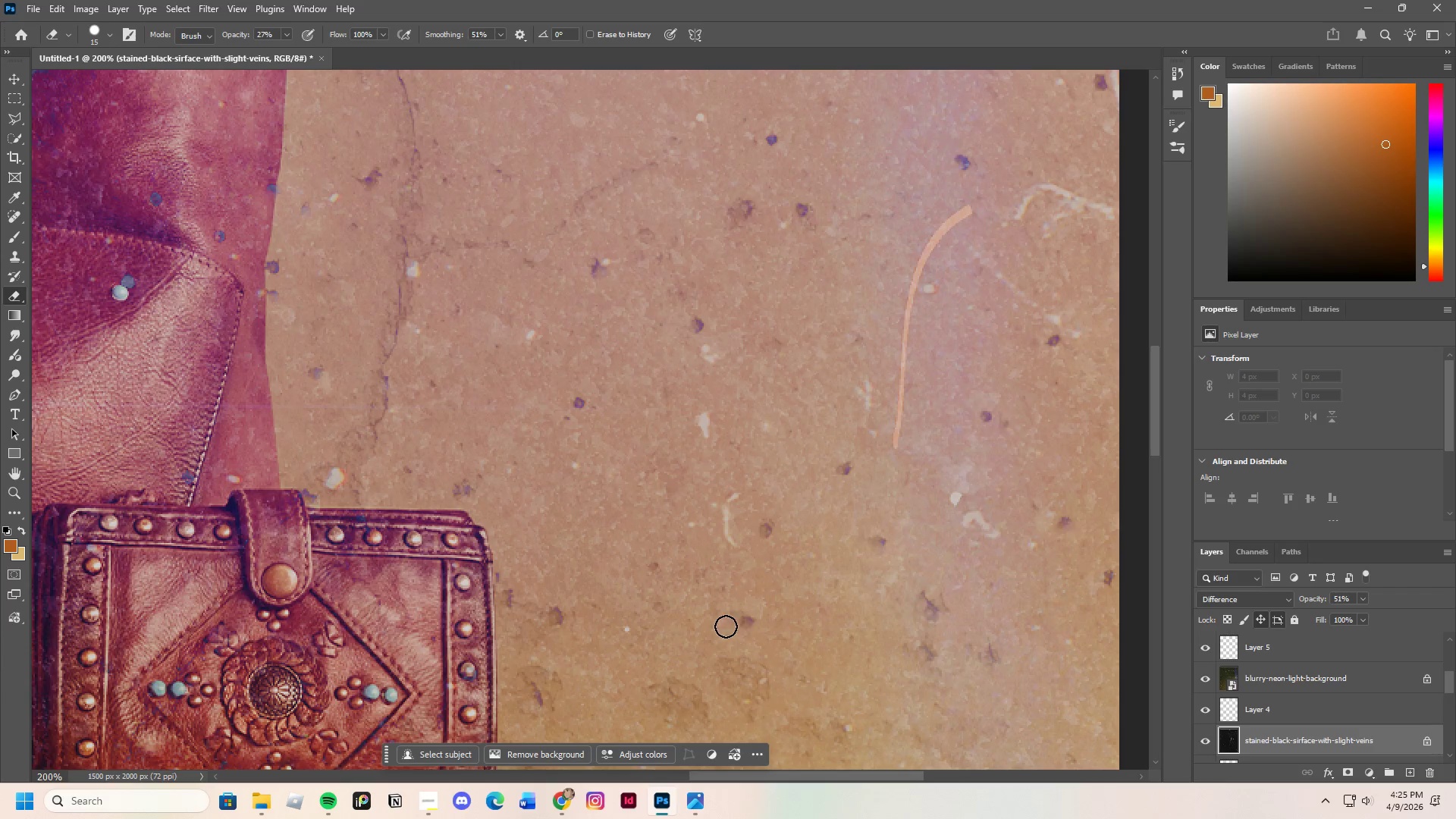 
left_click_drag(start_coordinate=[726, 626], to_coordinate=[744, 632])
 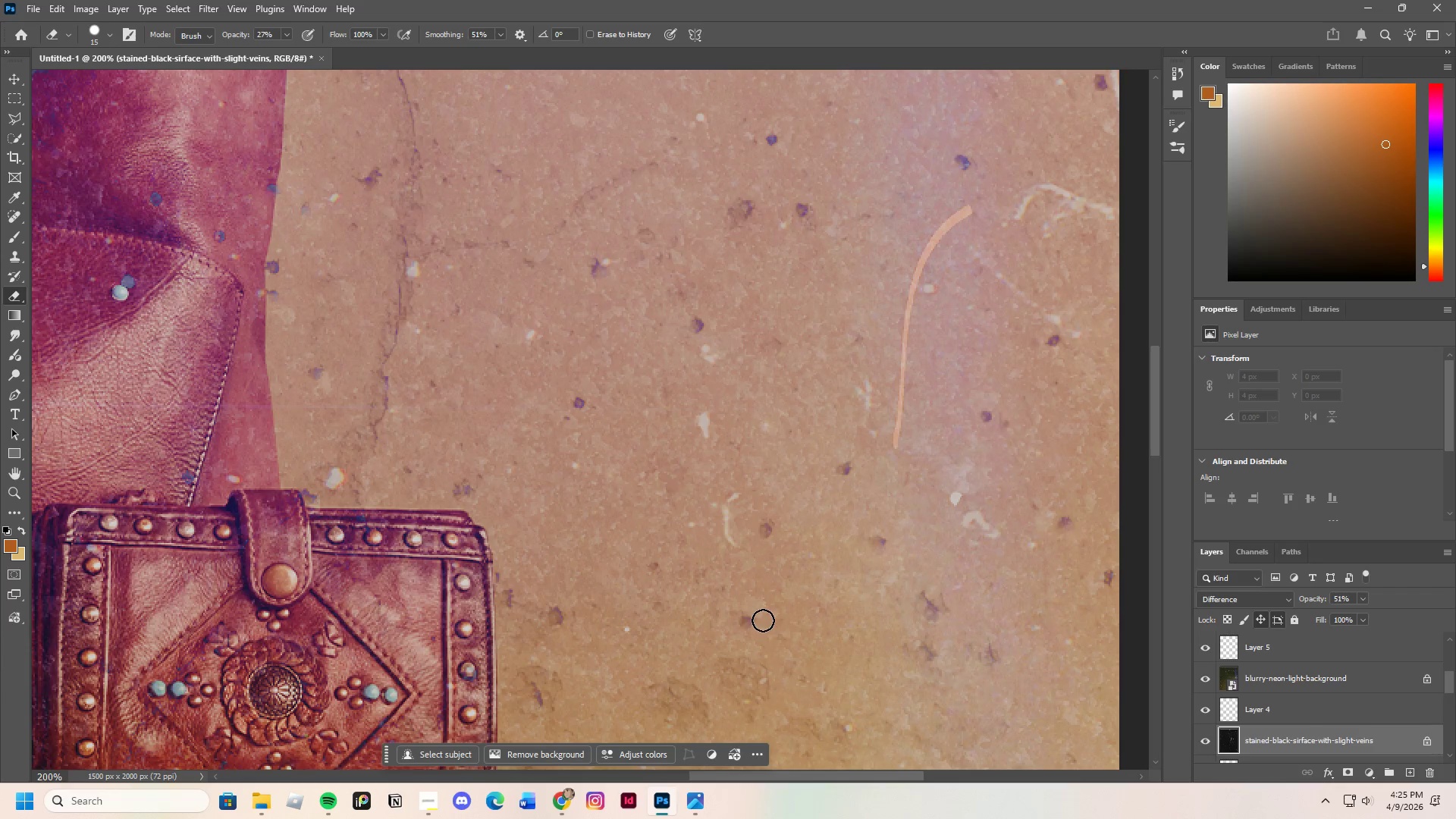 
left_click_drag(start_coordinate=[763, 620], to_coordinate=[765, 626])
 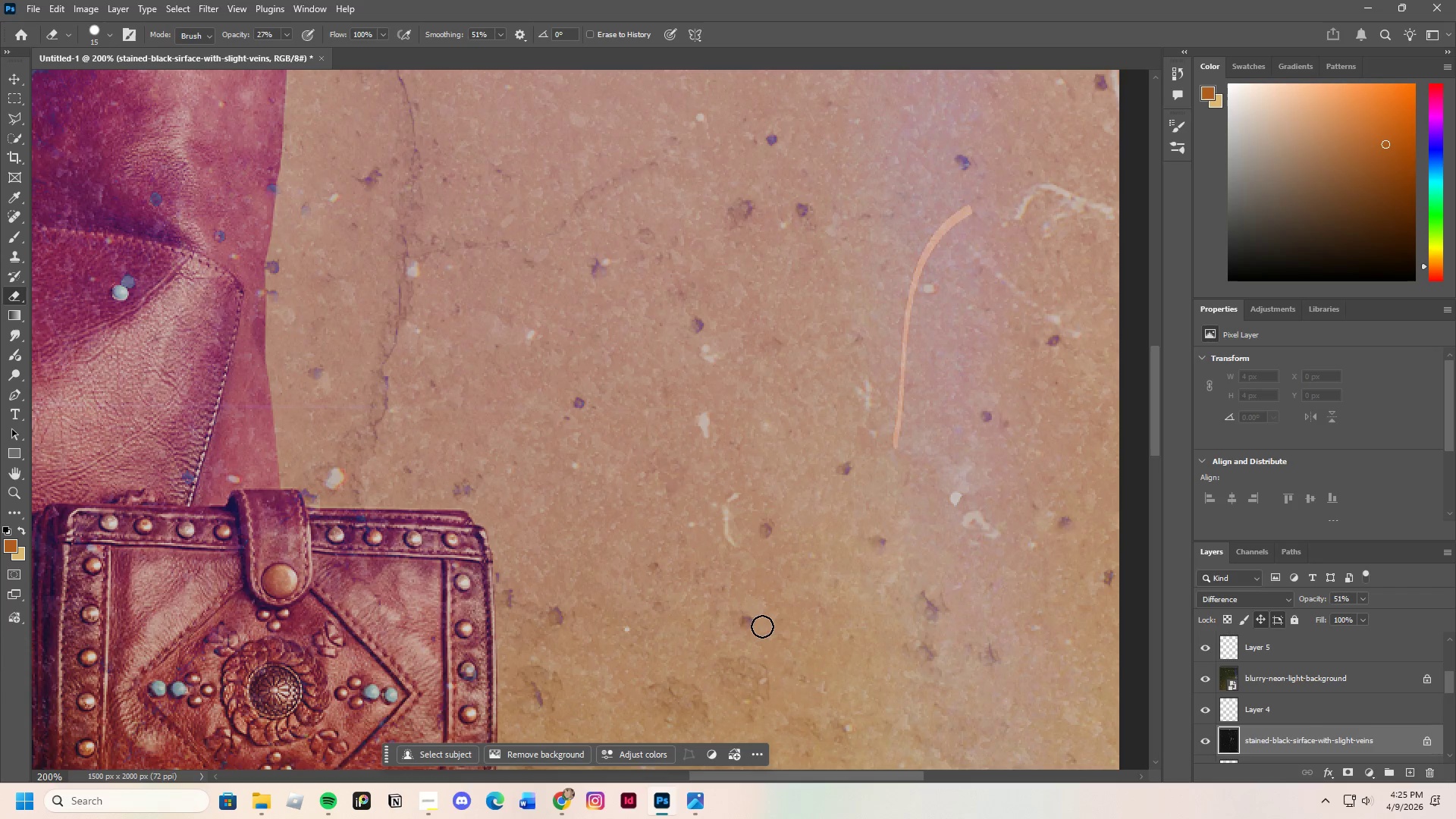 
left_click_drag(start_coordinate=[764, 621], to_coordinate=[761, 629])
 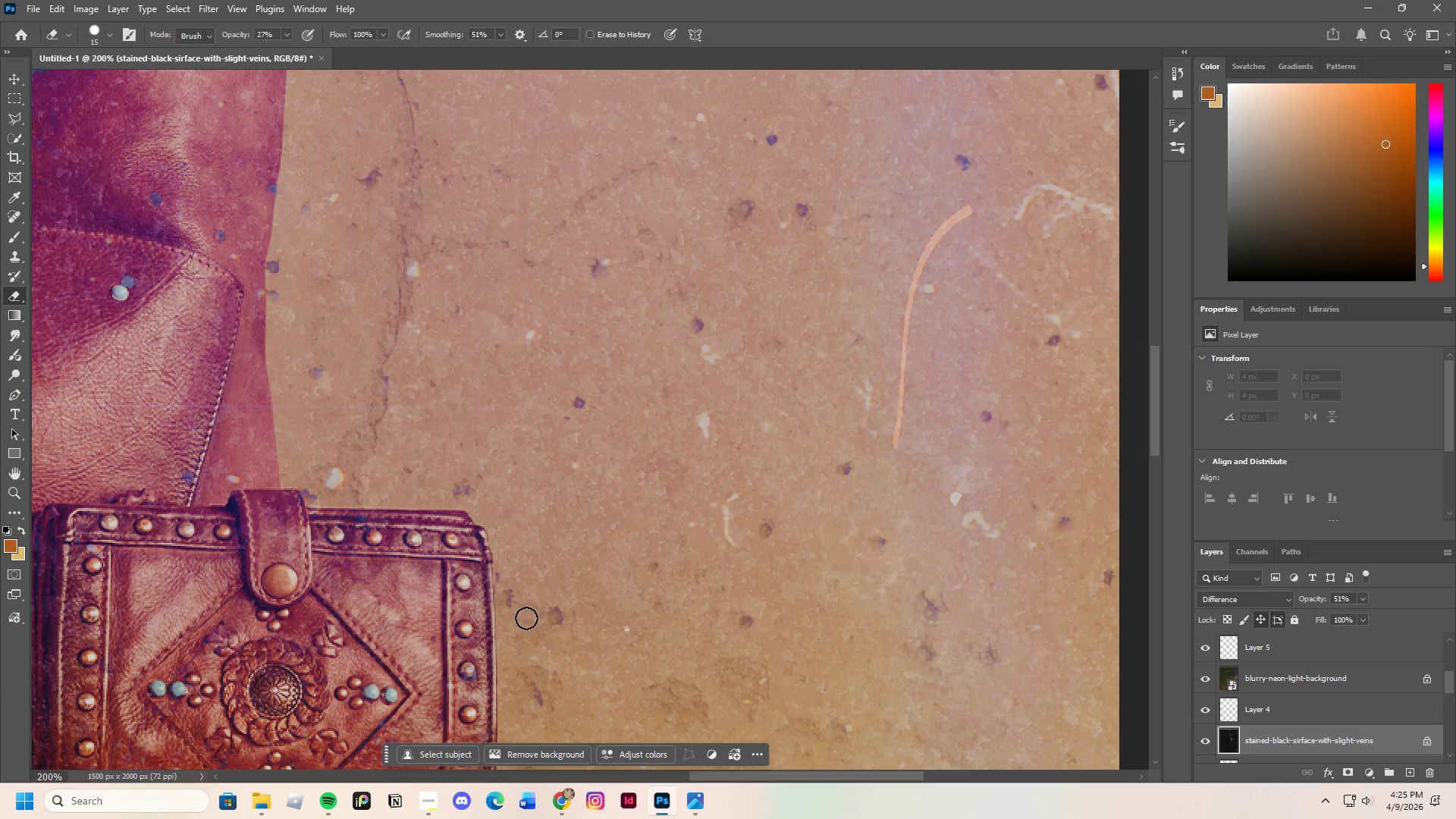 
left_click_drag(start_coordinate=[535, 611], to_coordinate=[544, 632])
 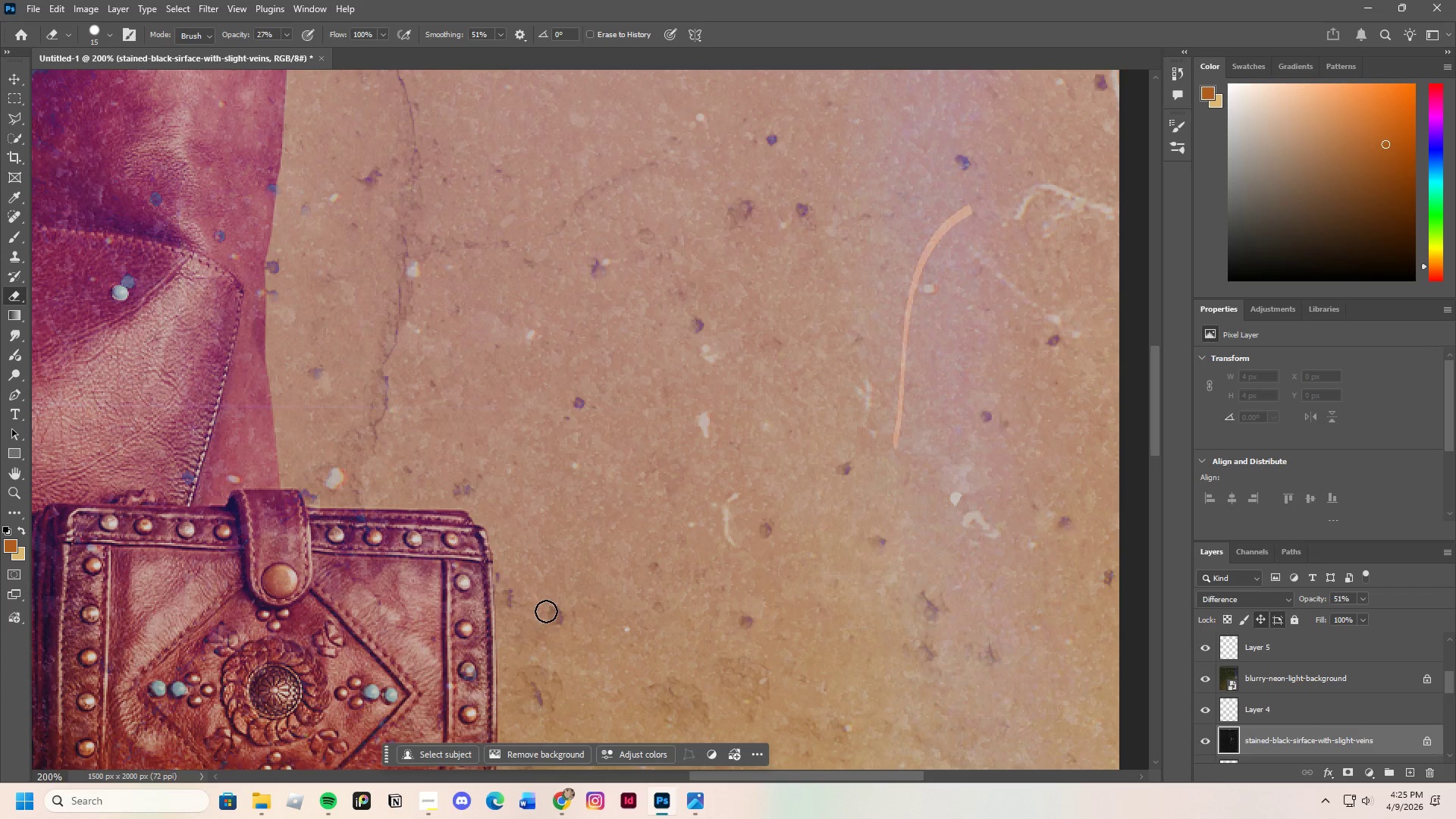 
left_click_drag(start_coordinate=[546, 611], to_coordinate=[541, 626])
 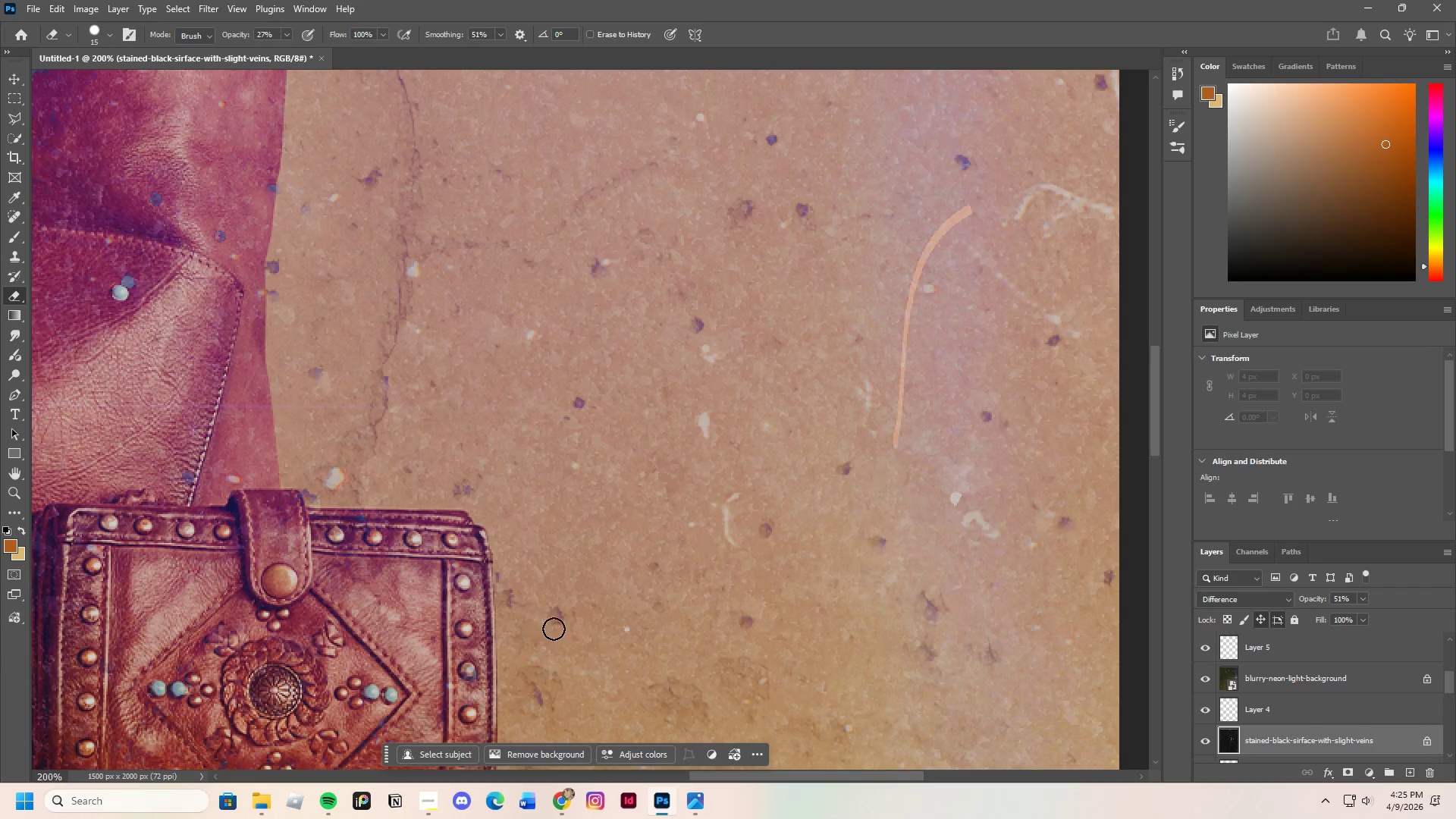 
left_click_drag(start_coordinate=[541, 626], to_coordinate=[559, 629])
 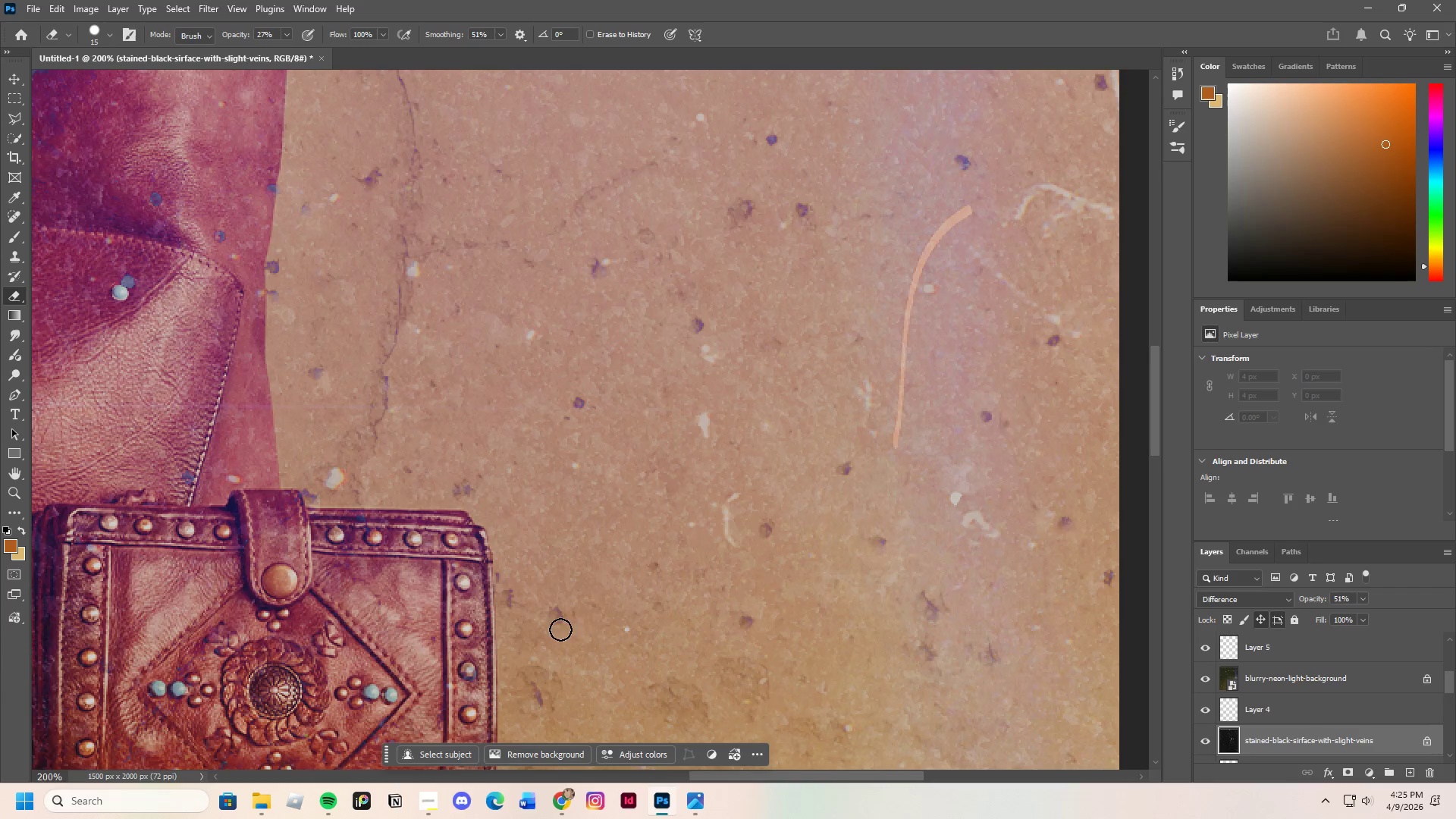 
left_click_drag(start_coordinate=[554, 629], to_coordinate=[577, 626])
 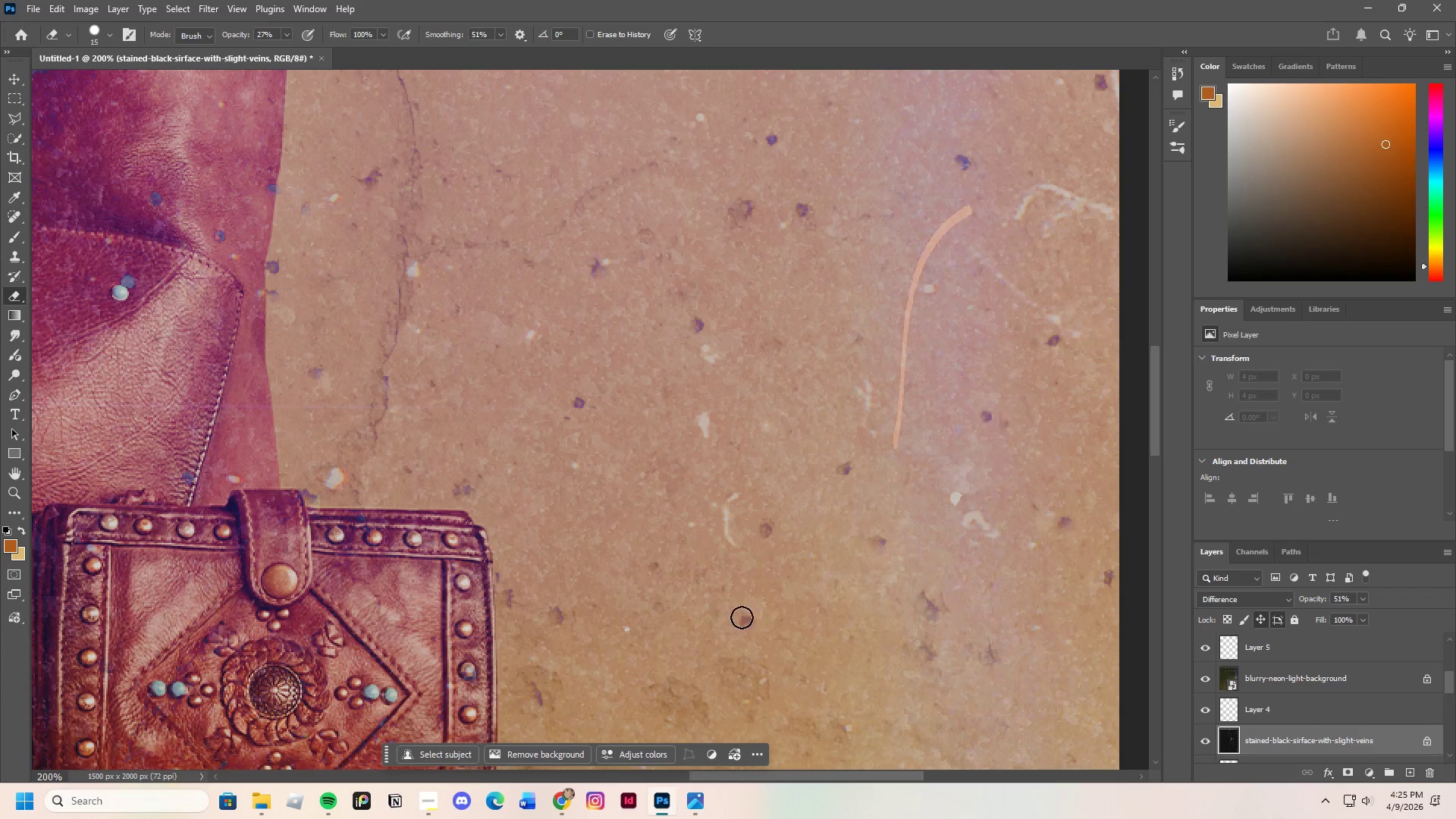 
scroll: coordinate [792, 507], scroll_direction: up, amount: 14.0
 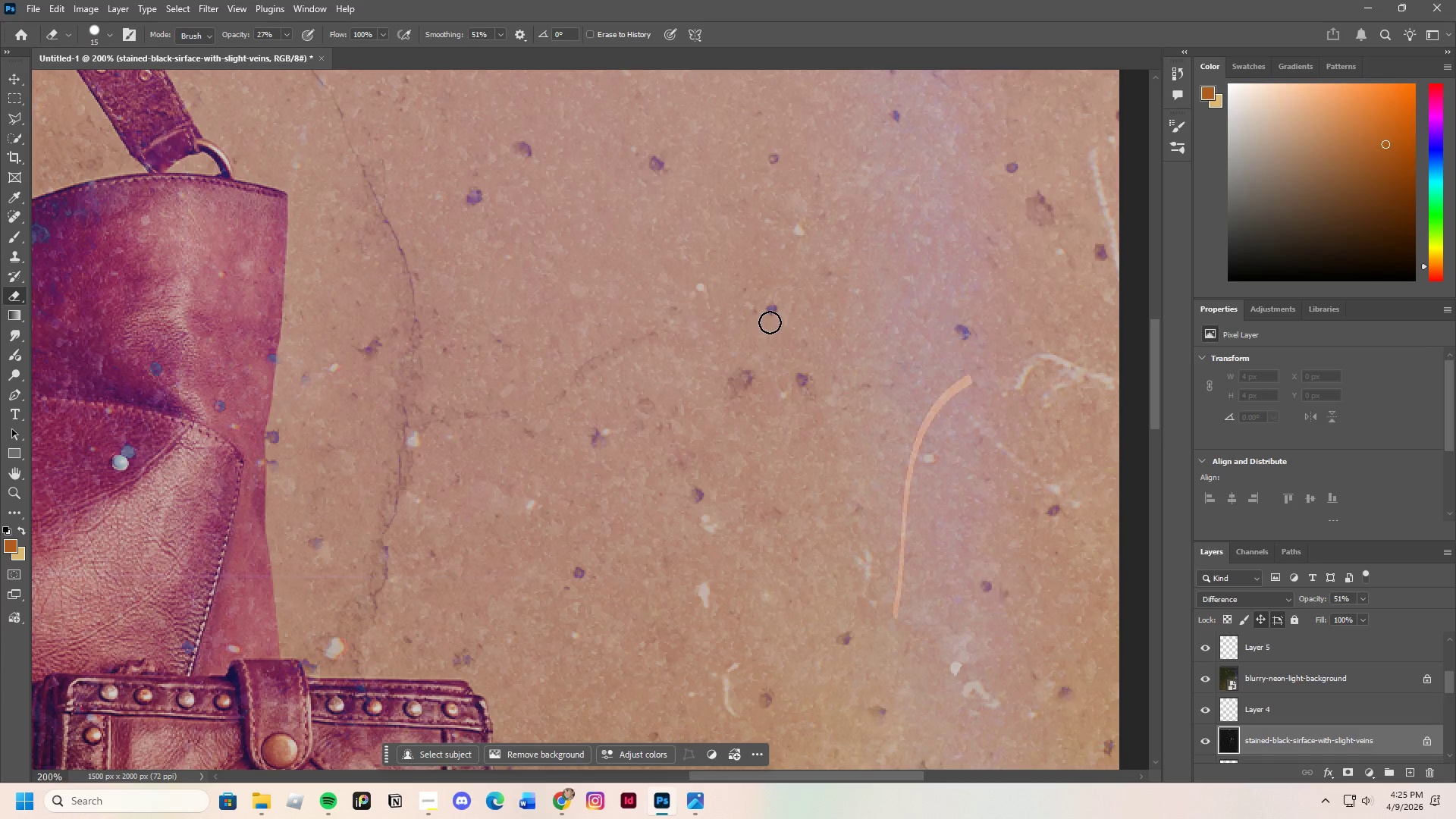 
left_click_drag(start_coordinate=[770, 322], to_coordinate=[780, 320])
 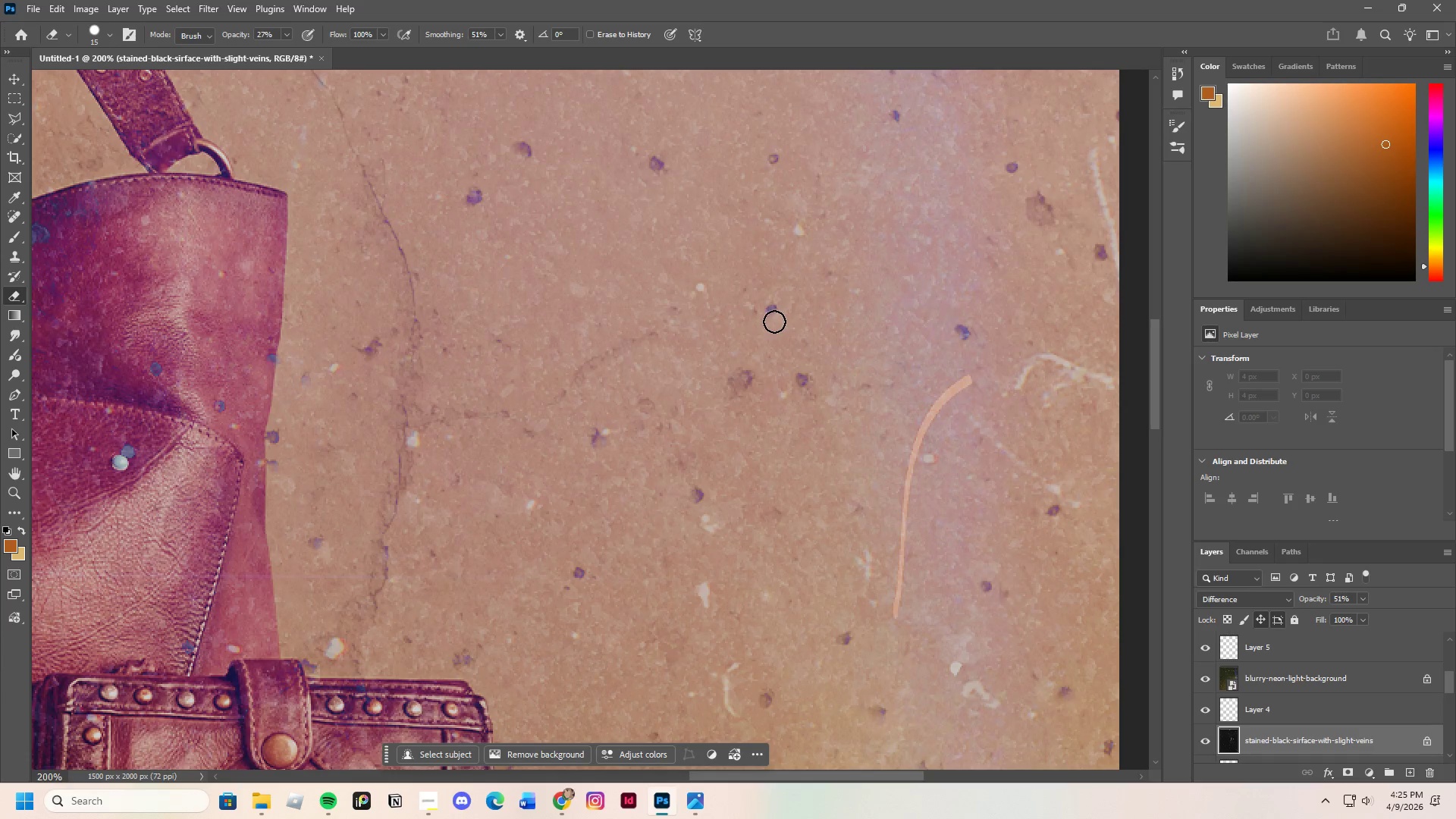 
left_click_drag(start_coordinate=[778, 320], to_coordinate=[773, 325])
 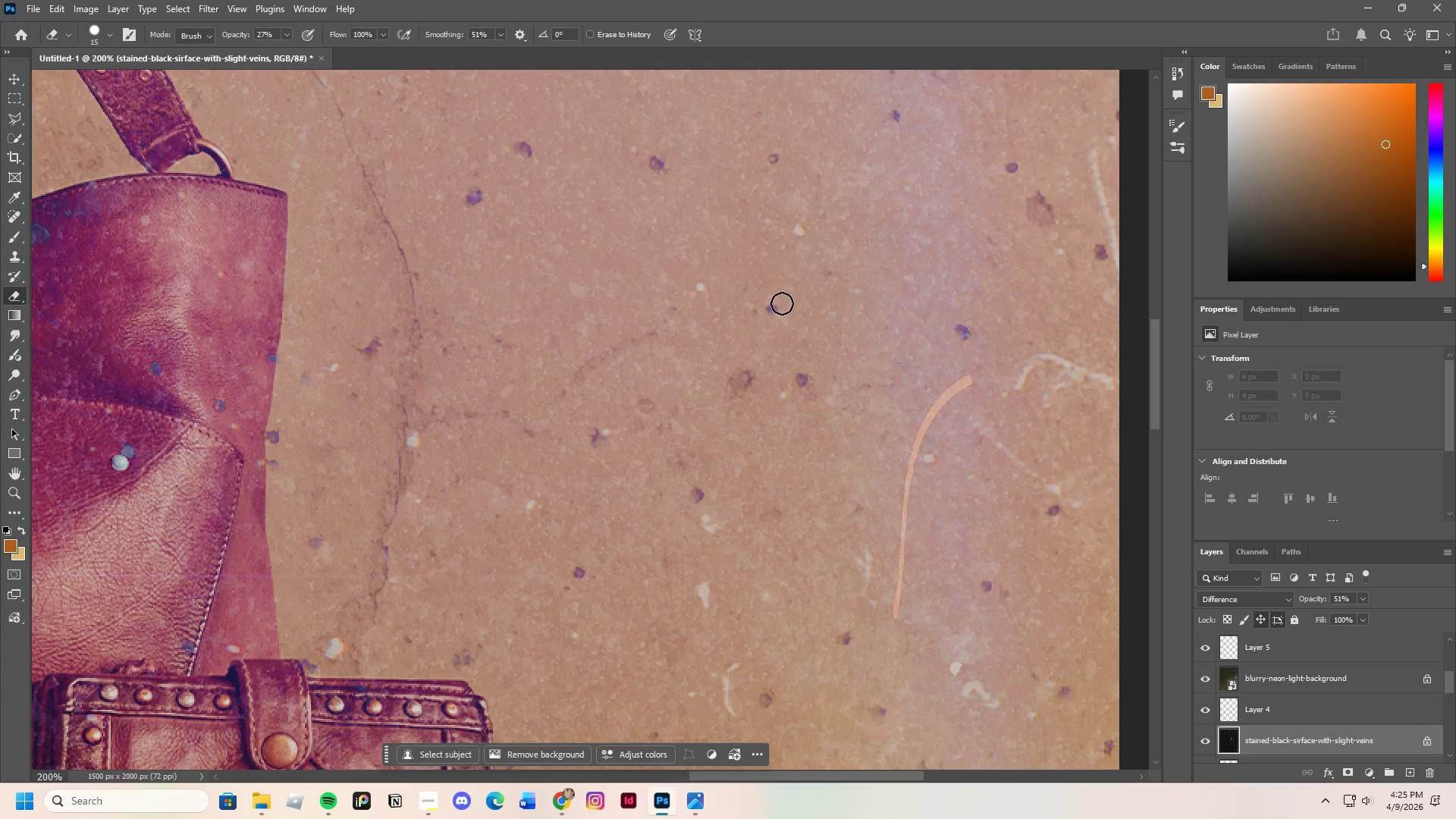 
left_click_drag(start_coordinate=[782, 303], to_coordinate=[786, 311])
 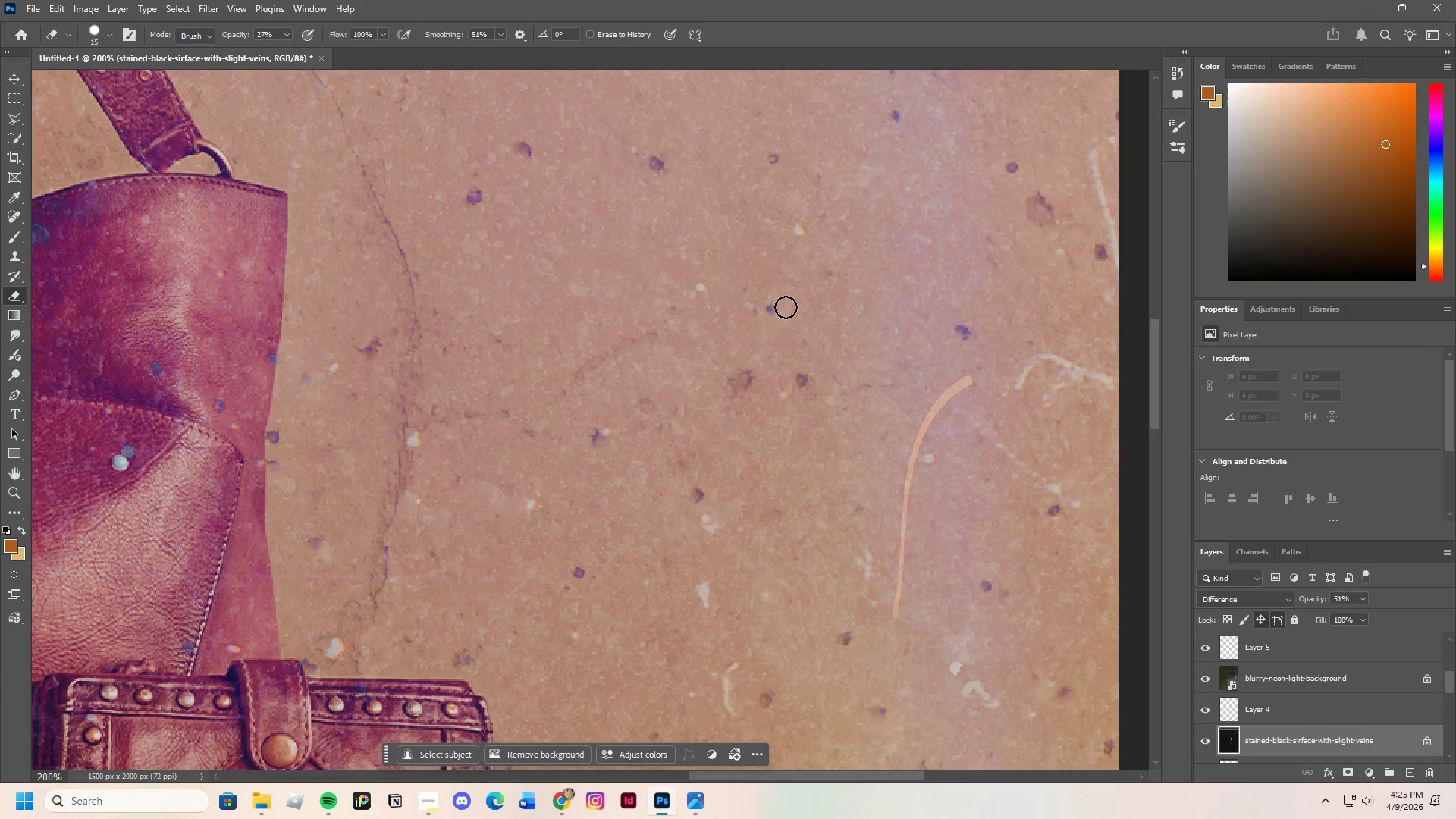 
left_click_drag(start_coordinate=[786, 307], to_coordinate=[789, 324])
 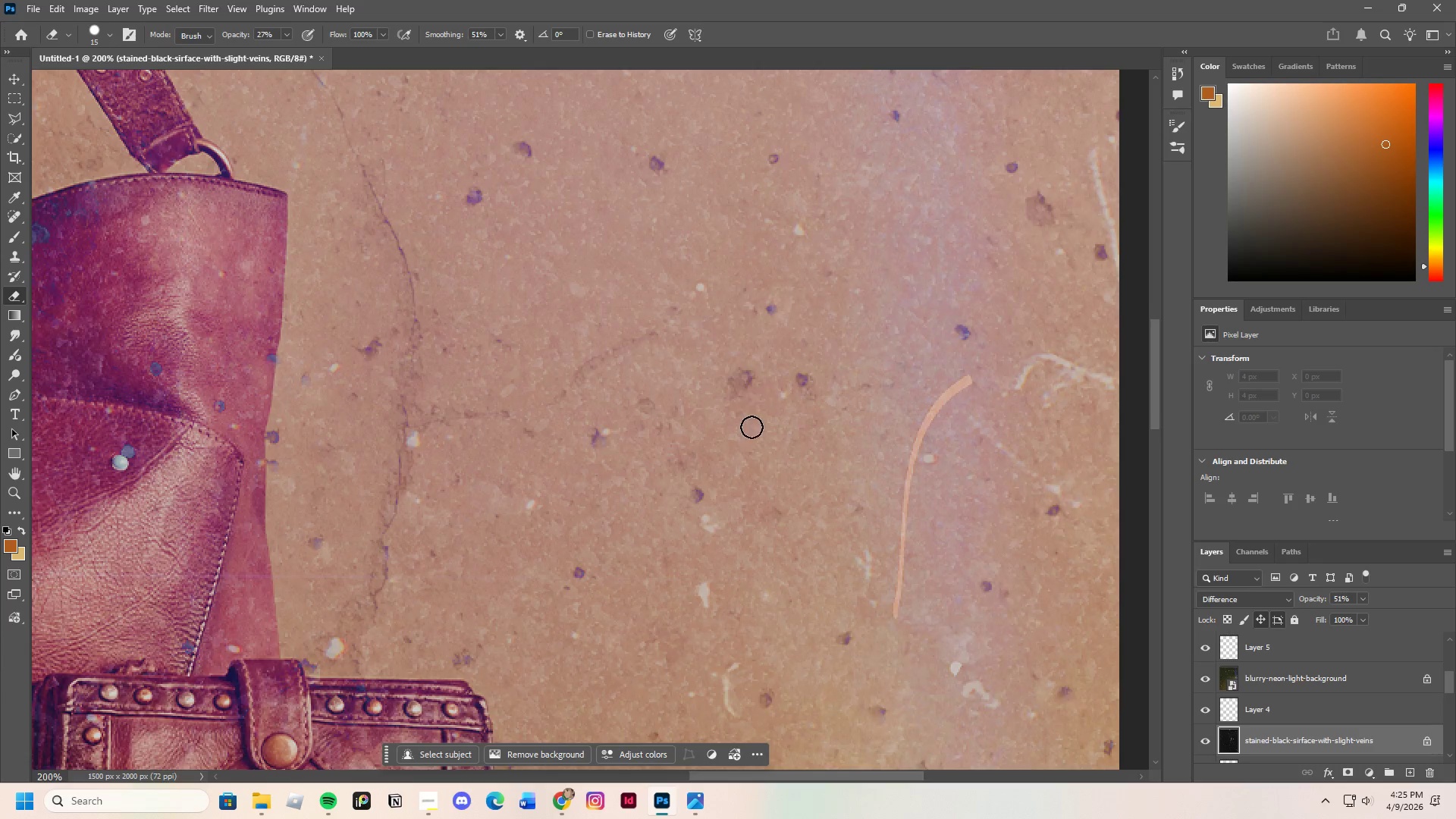 
left_click_drag(start_coordinate=[670, 319], to_coordinate=[664, 334])
 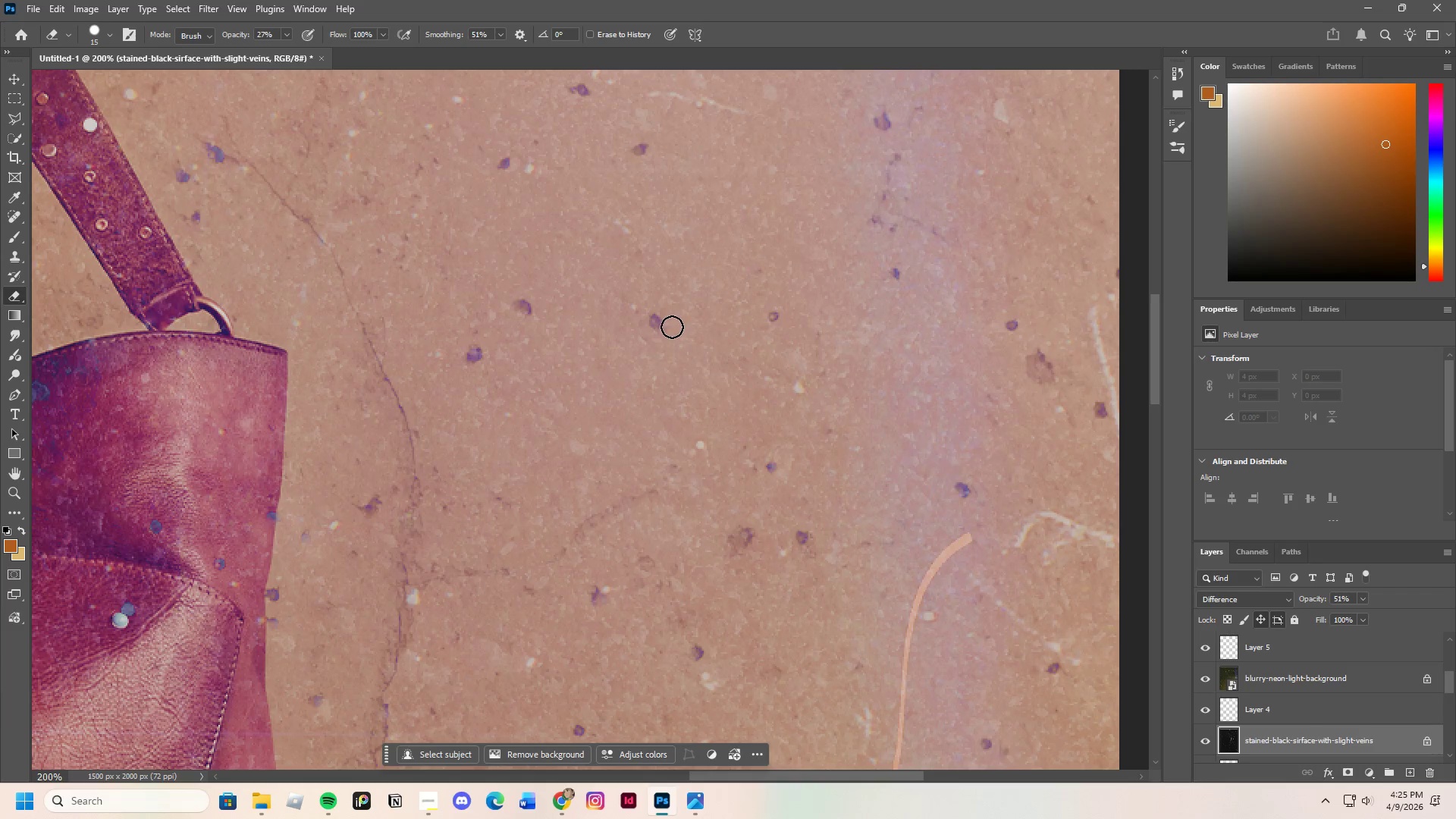 
scroll: coordinate [750, 451], scroll_direction: up, amount: 13.0
 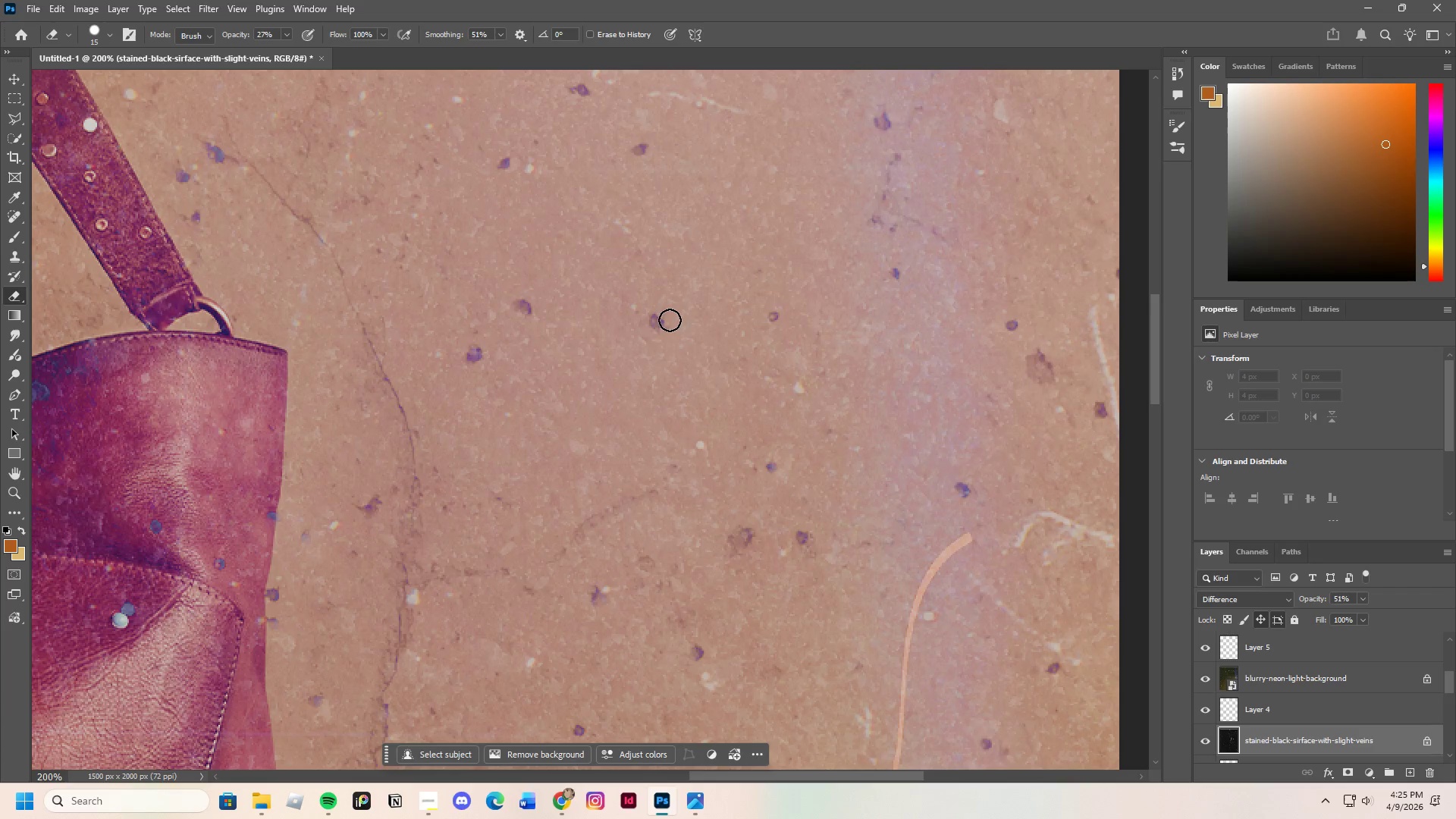 
left_click_drag(start_coordinate=[672, 327], to_coordinate=[665, 326])
 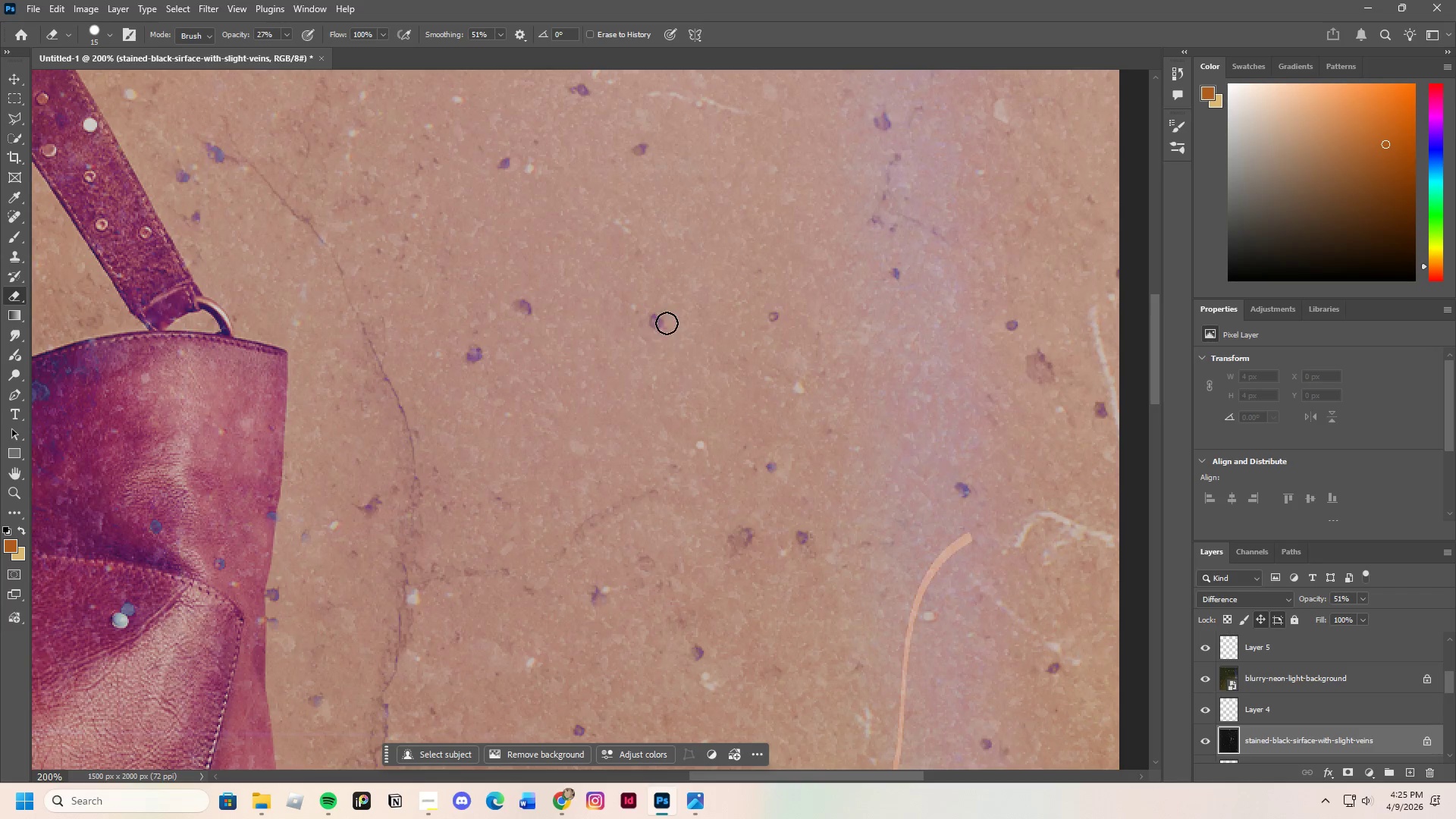 
left_click_drag(start_coordinate=[667, 323], to_coordinate=[657, 330])
 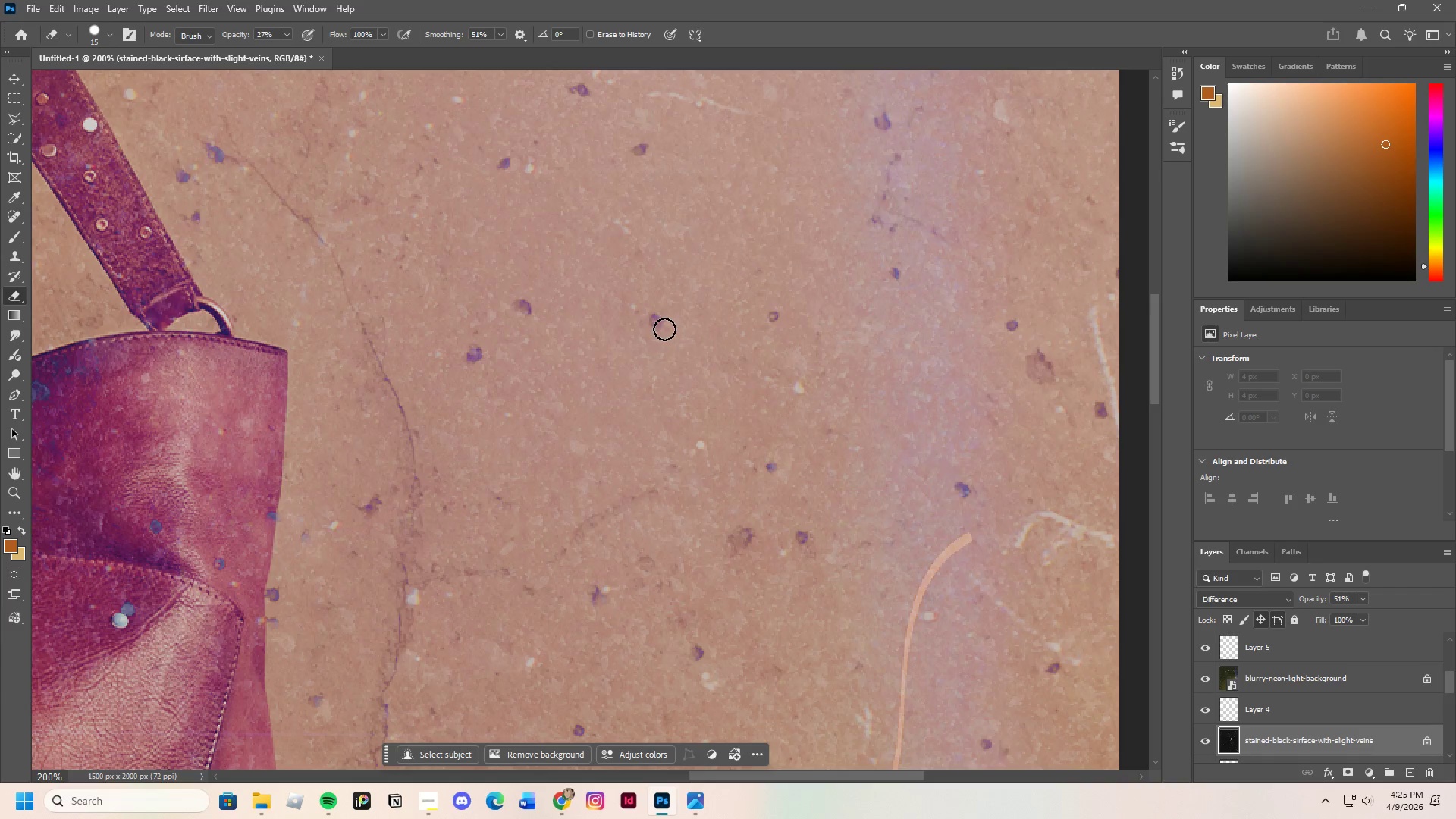 
left_click_drag(start_coordinate=[664, 329], to_coordinate=[667, 334])
 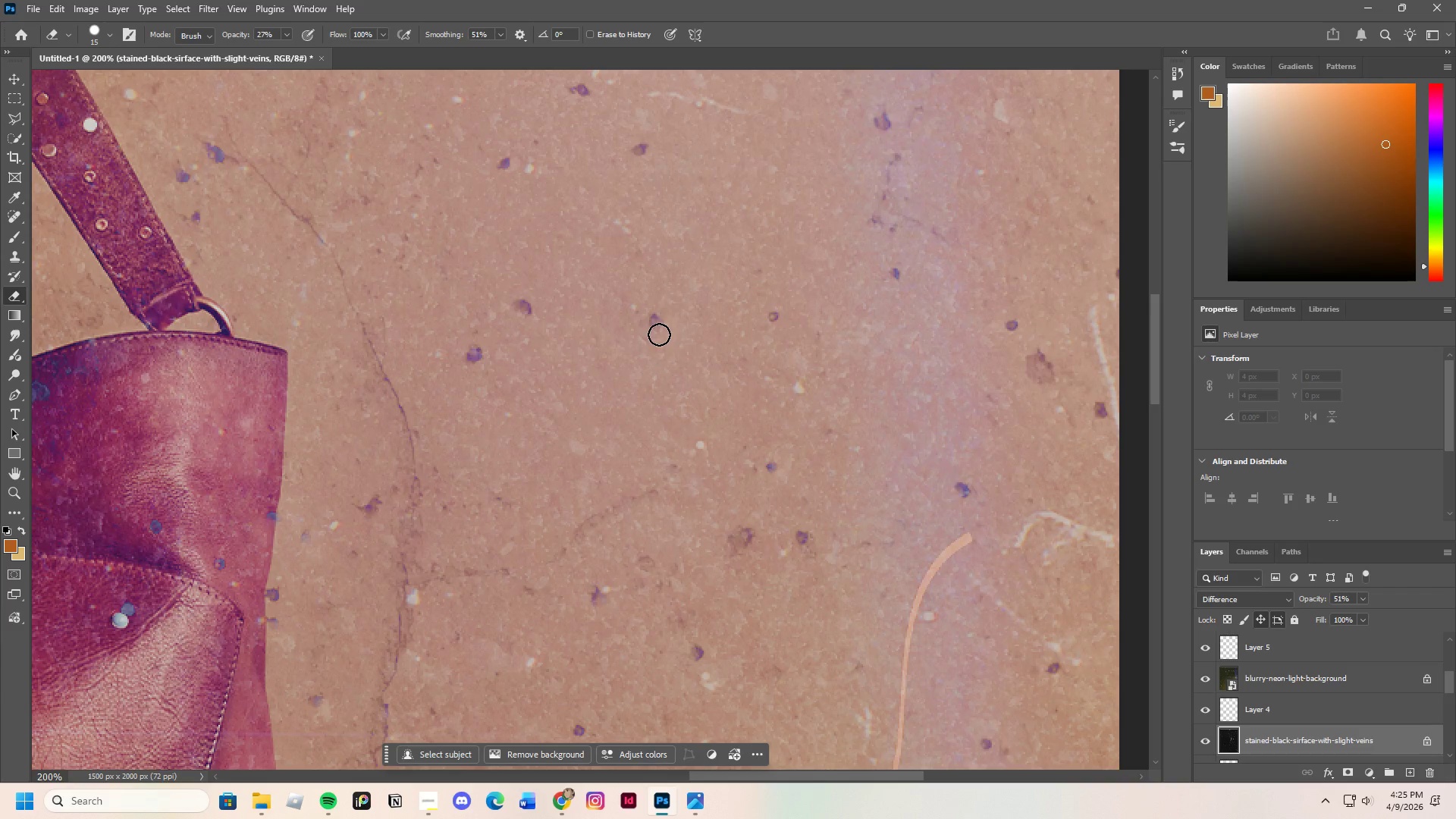 
left_click_drag(start_coordinate=[670, 332], to_coordinate=[658, 334])
 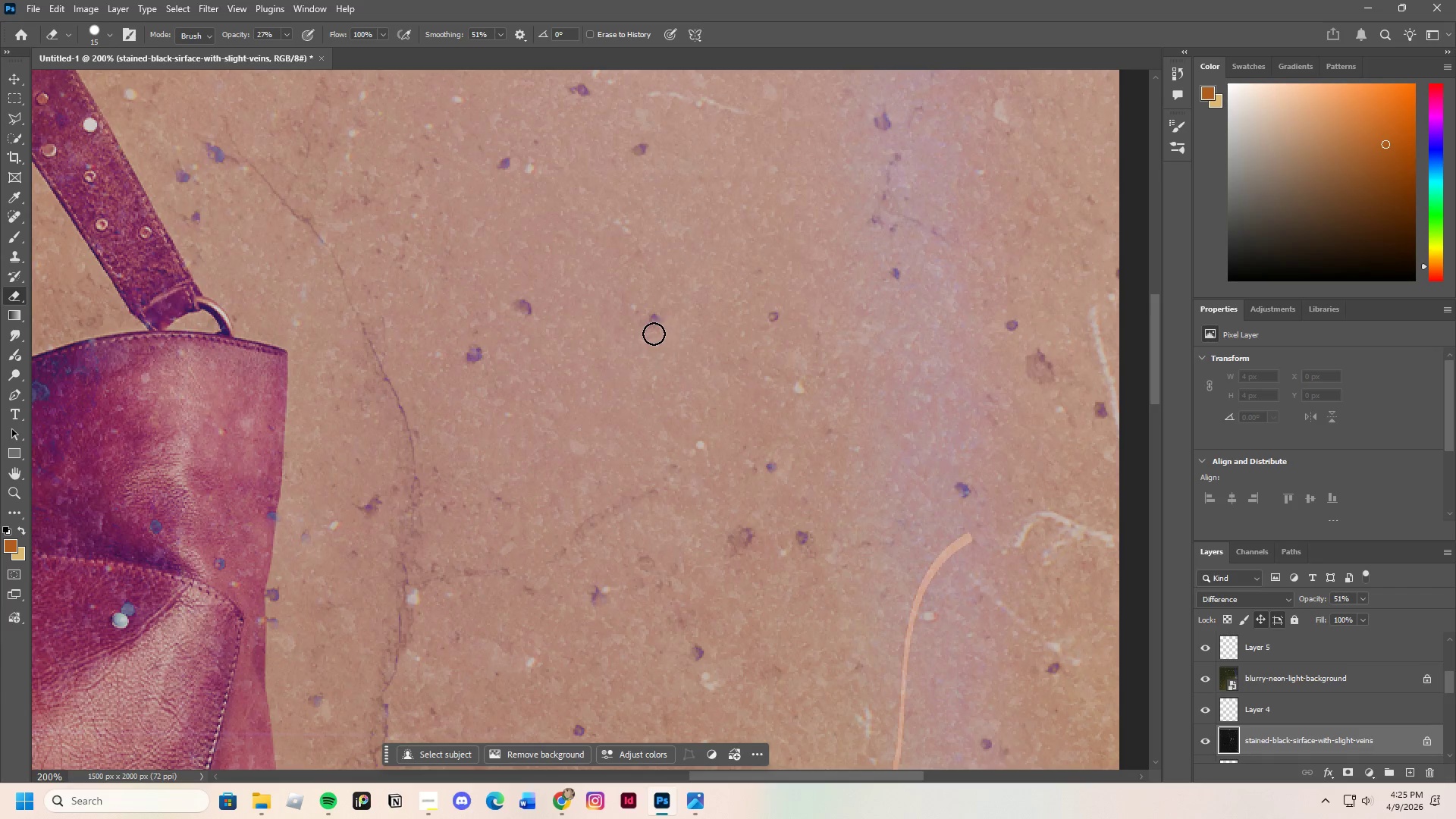 
left_click_drag(start_coordinate=[658, 334], to_coordinate=[647, 334])
 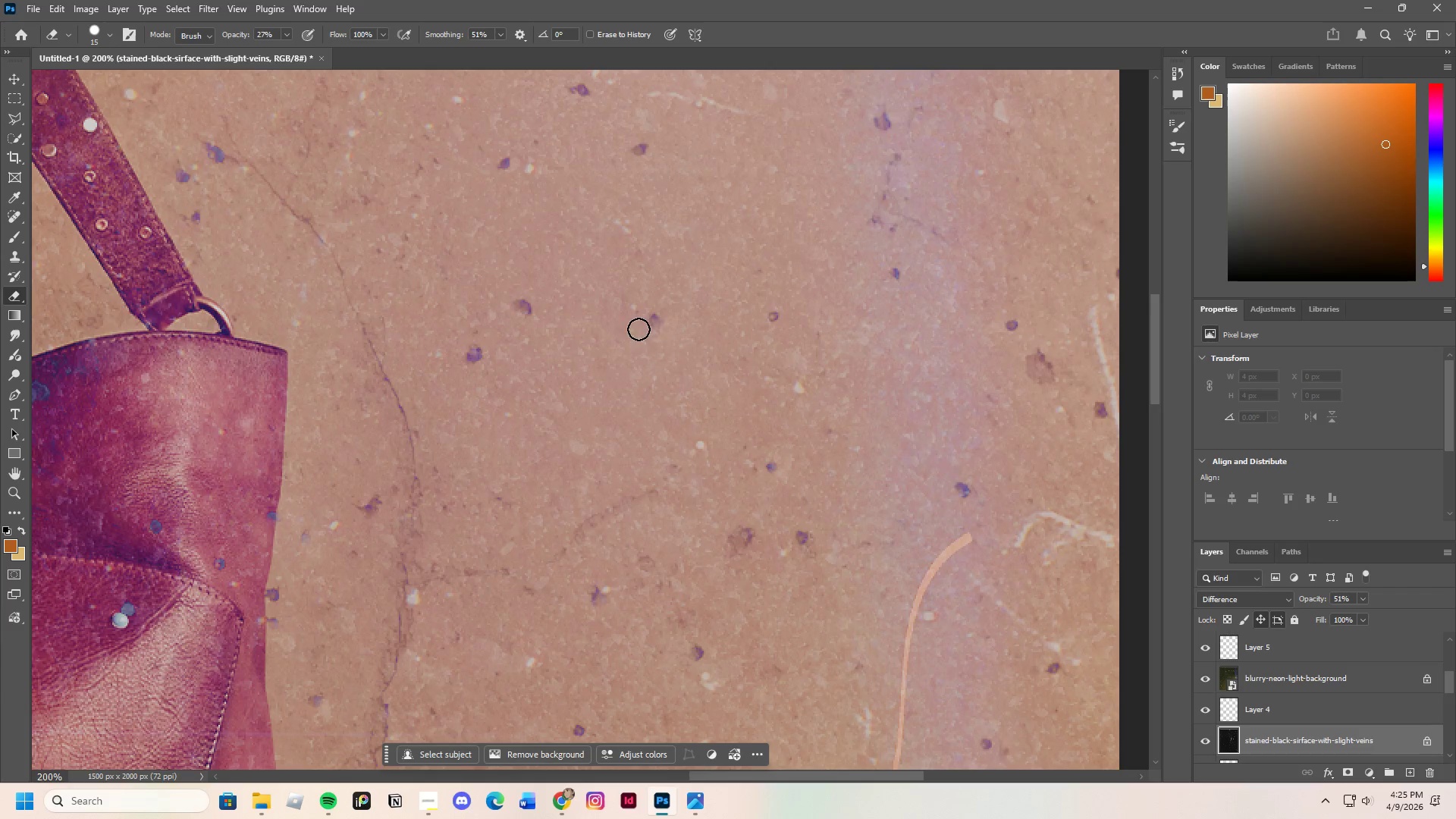 
left_click_drag(start_coordinate=[637, 329], to_coordinate=[648, 330])
 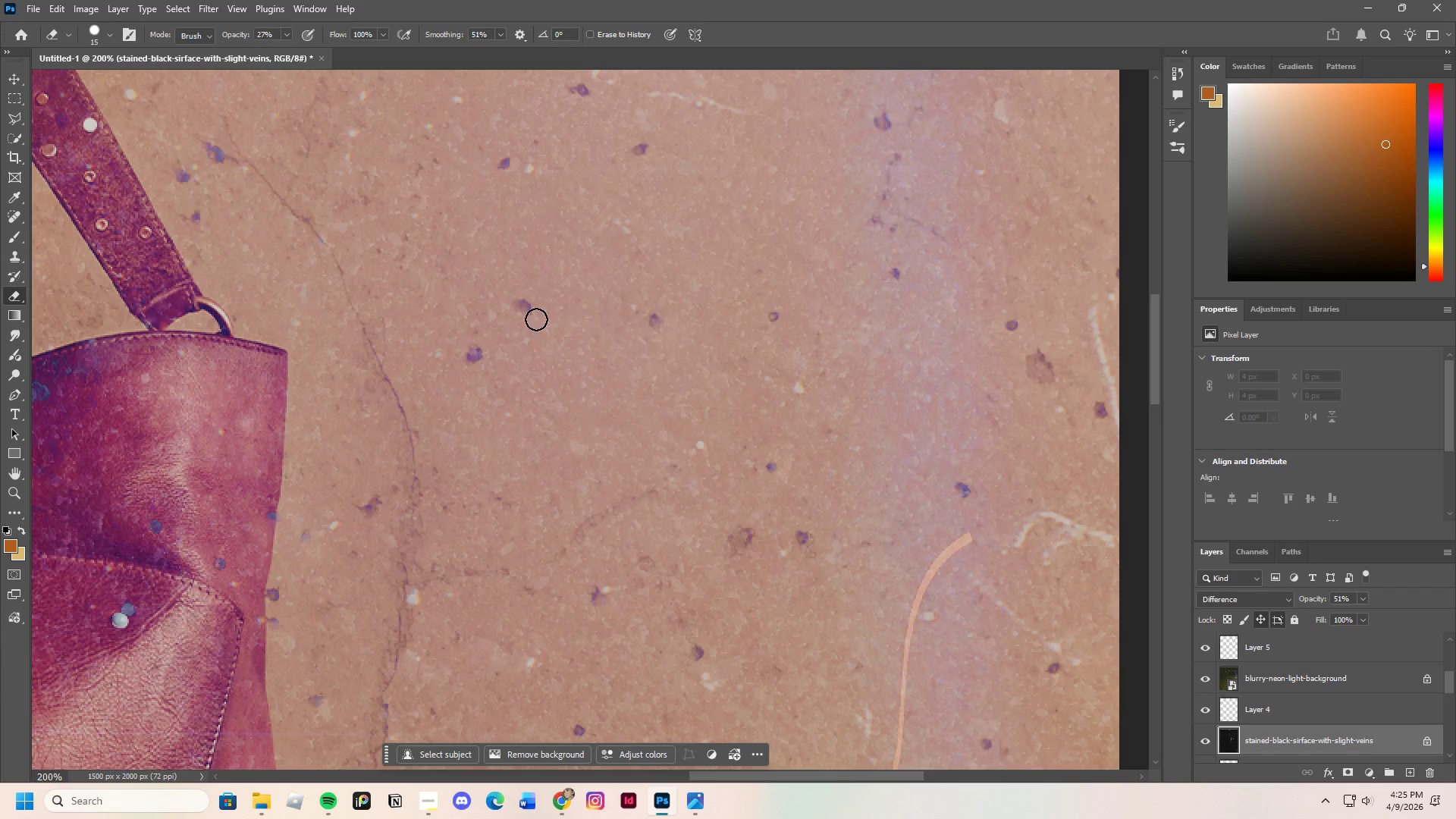 
left_click_drag(start_coordinate=[541, 306], to_coordinate=[531, 315])
 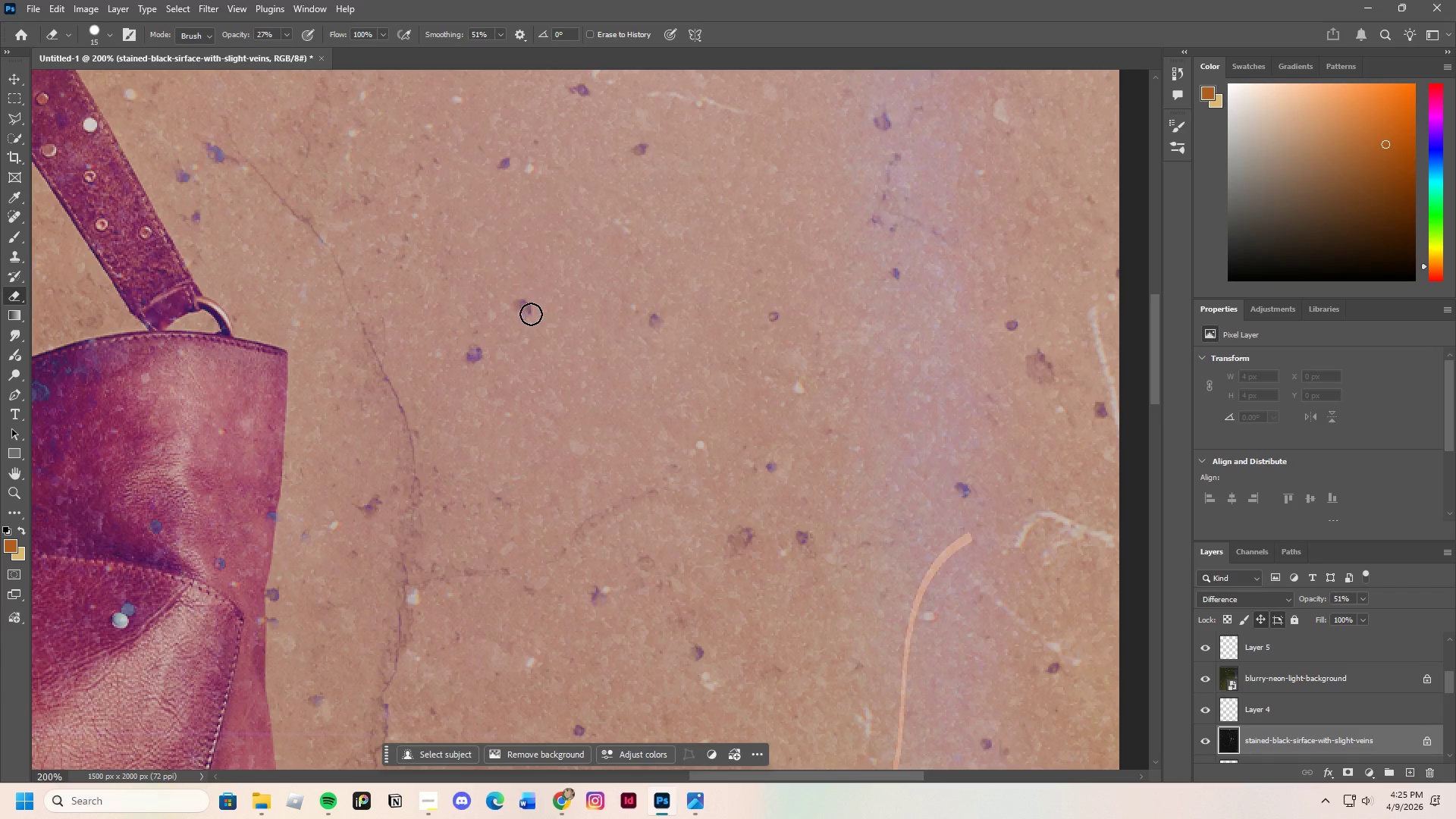 
left_click_drag(start_coordinate=[537, 309], to_coordinate=[528, 315])
 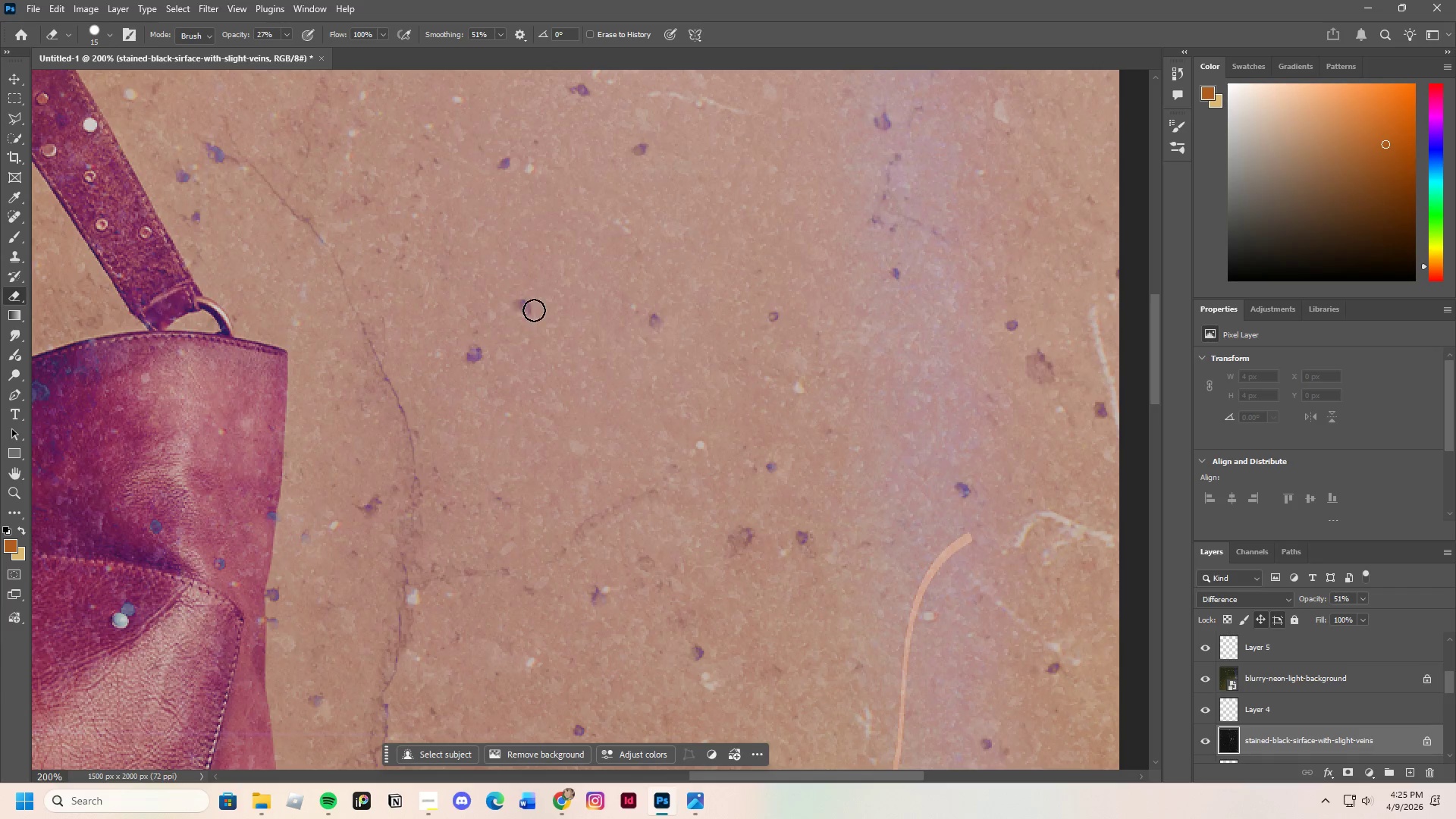 
left_click_drag(start_coordinate=[534, 310], to_coordinate=[521, 315])
 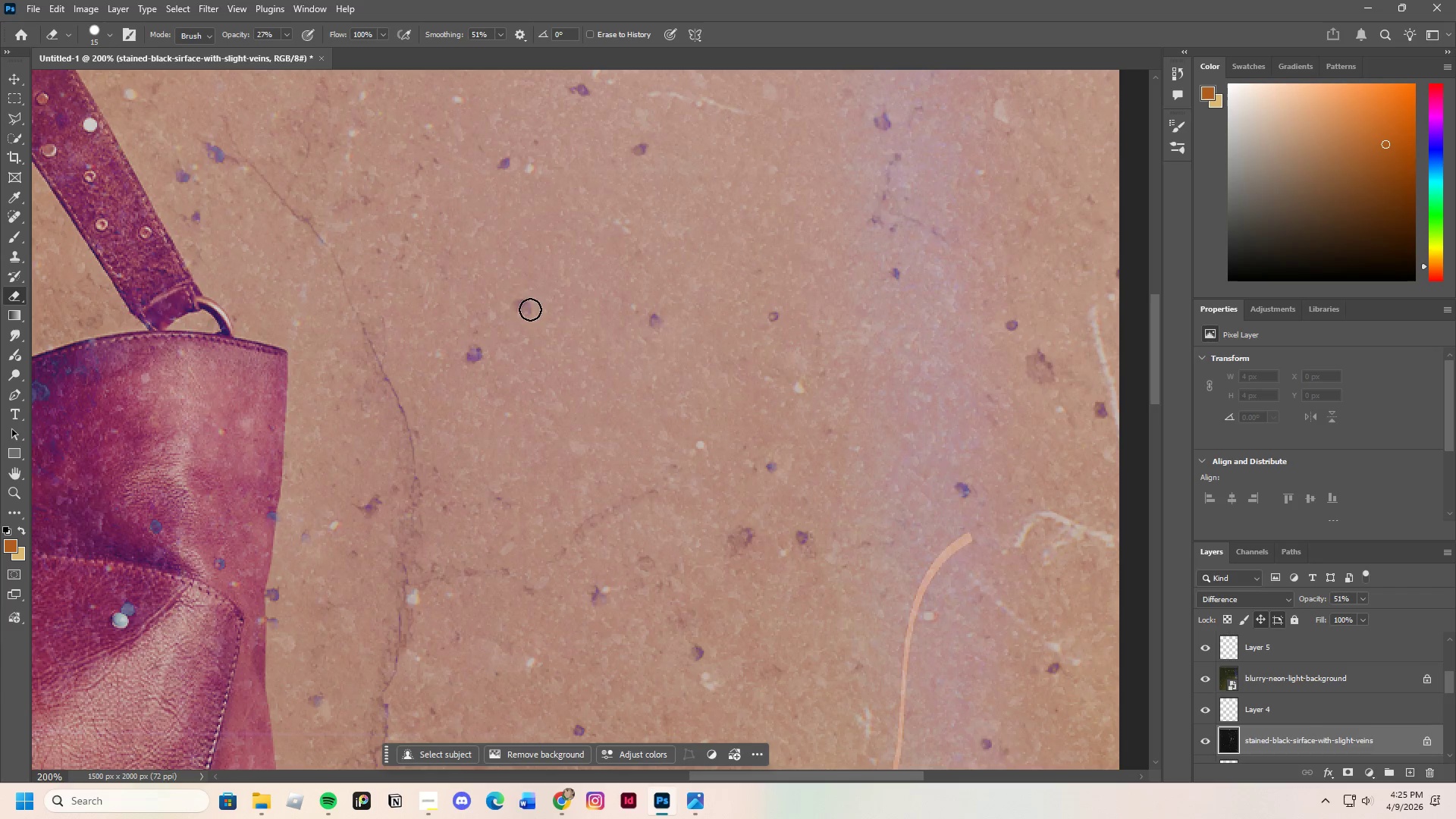 
left_click_drag(start_coordinate=[530, 309], to_coordinate=[509, 322])
 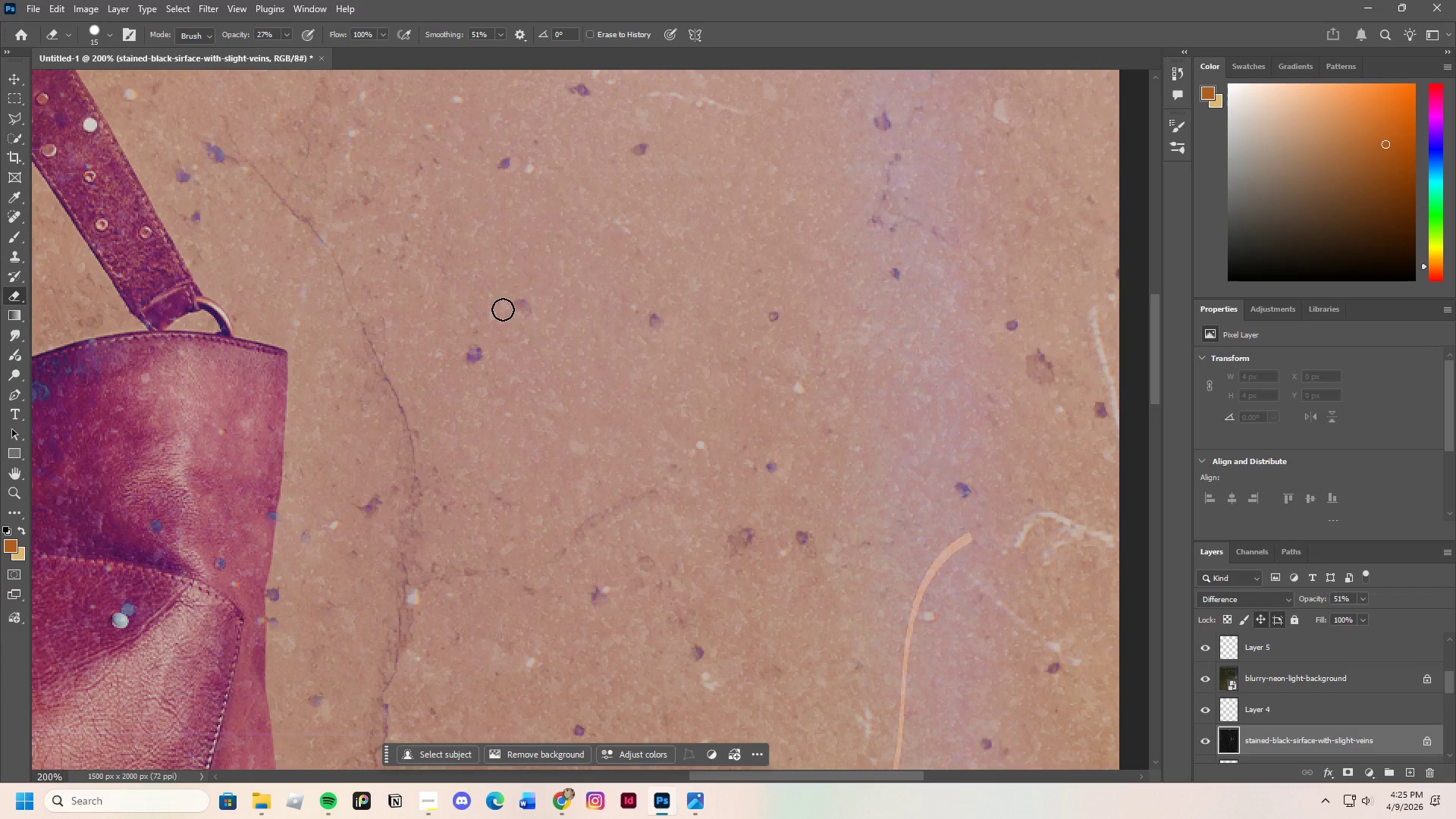 
left_click_drag(start_coordinate=[503, 309], to_coordinate=[514, 318])
 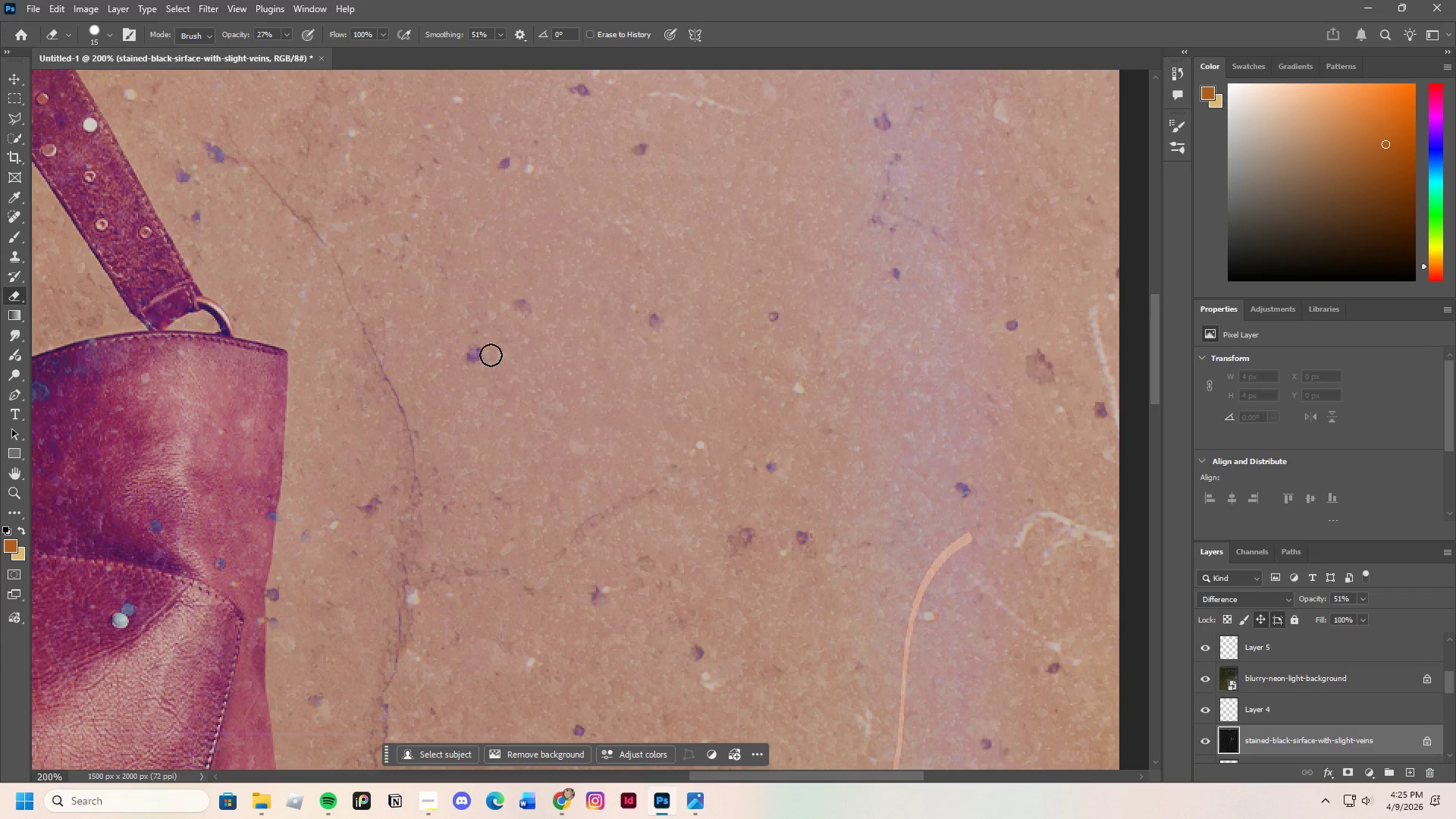 
left_click_drag(start_coordinate=[489, 347], to_coordinate=[482, 359])
 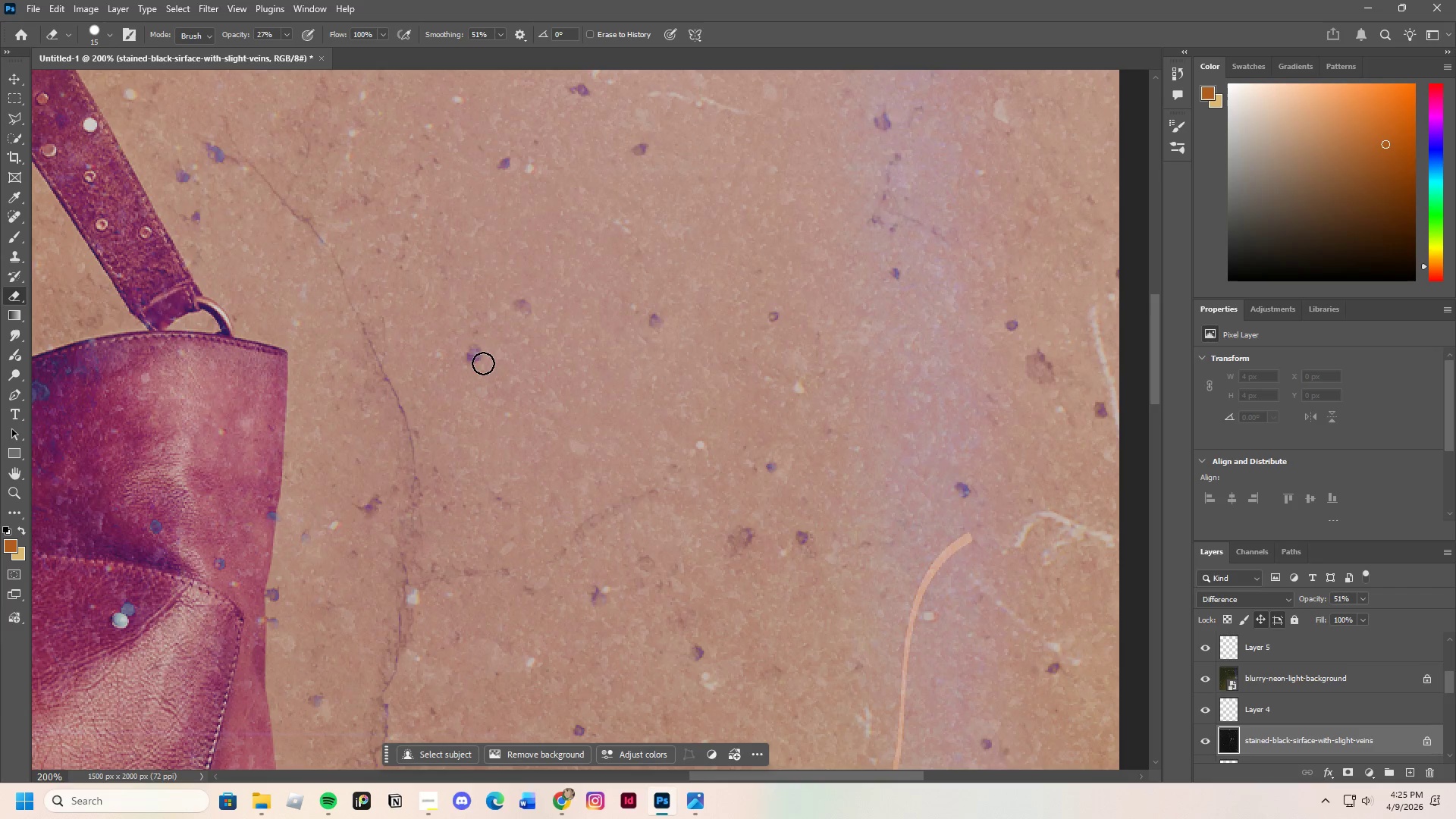 
left_click_drag(start_coordinate=[488, 352], to_coordinate=[484, 360])
 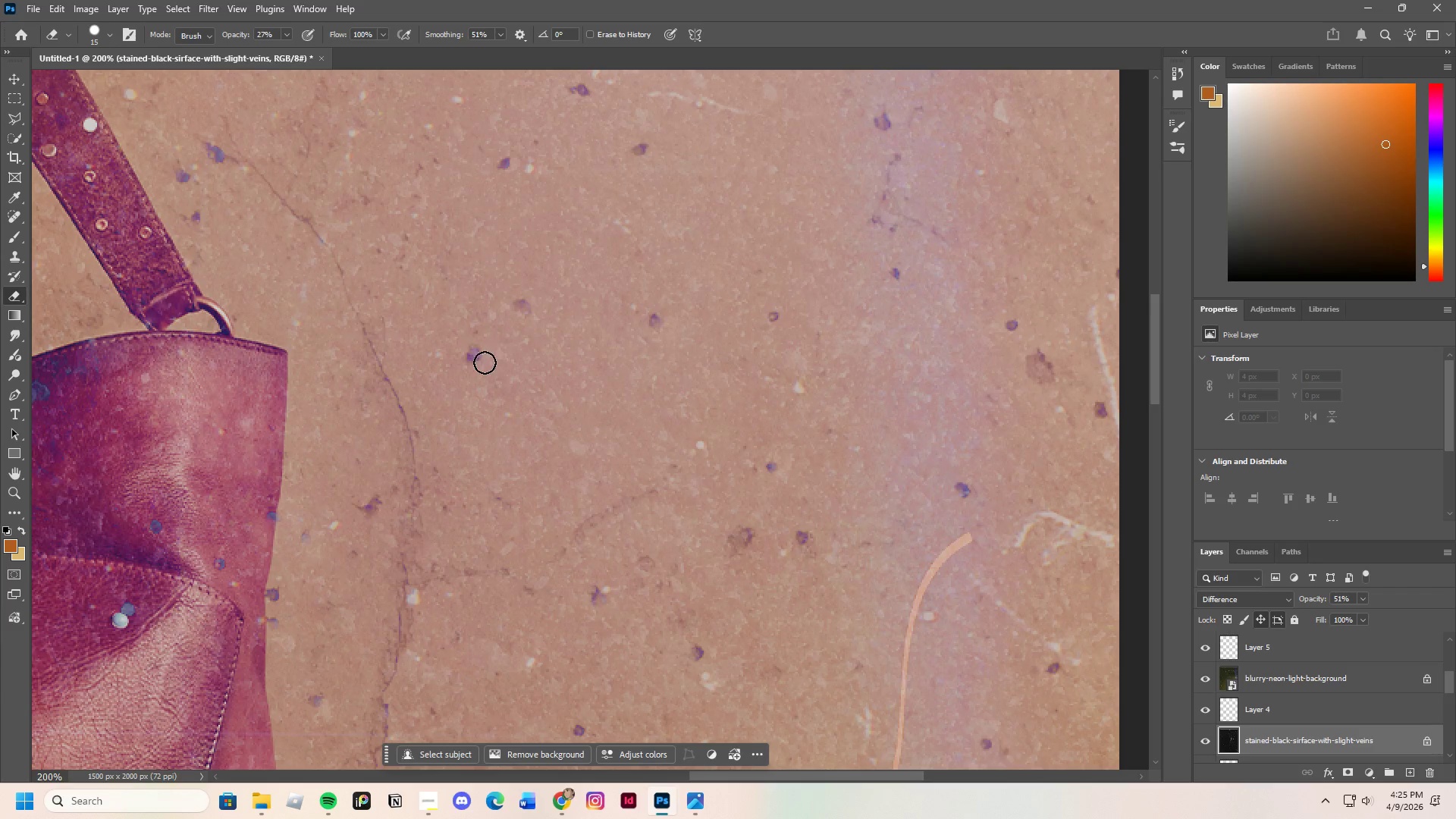 
left_click_drag(start_coordinate=[492, 352], to_coordinate=[485, 358])
 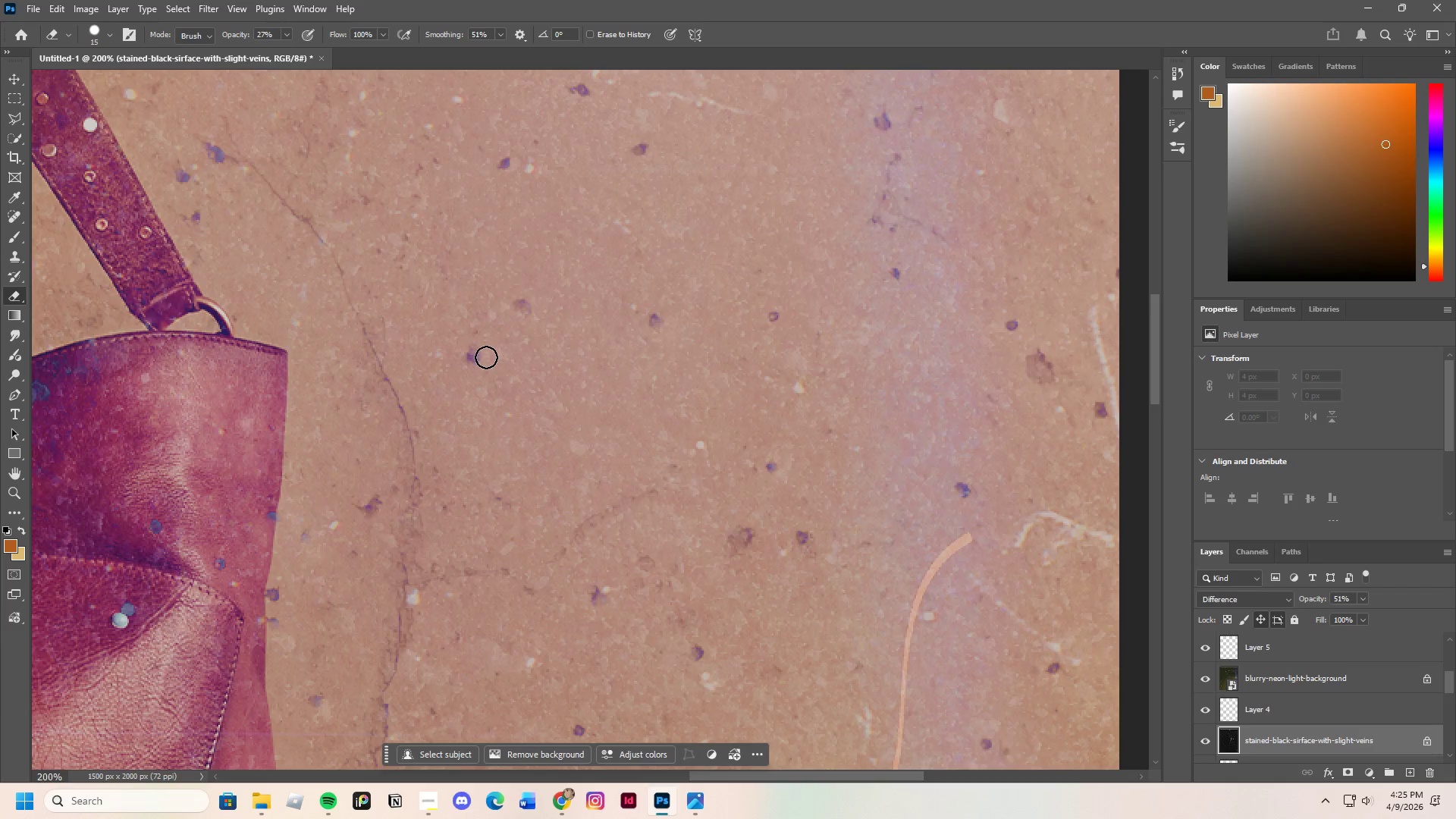 
left_click_drag(start_coordinate=[486, 353], to_coordinate=[495, 354])
 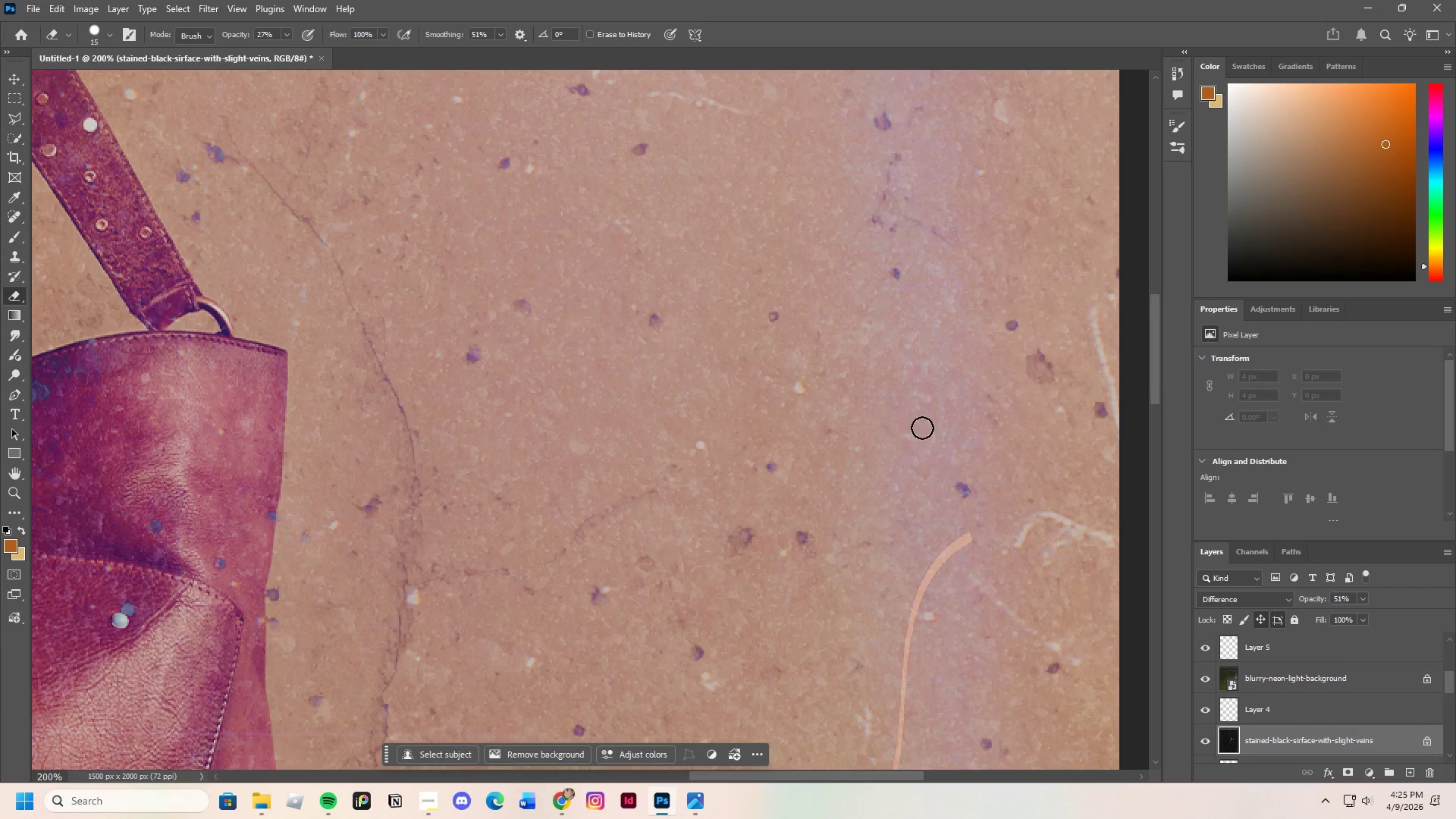 
scroll: coordinate [886, 286], scroll_direction: up, amount: 11.0
 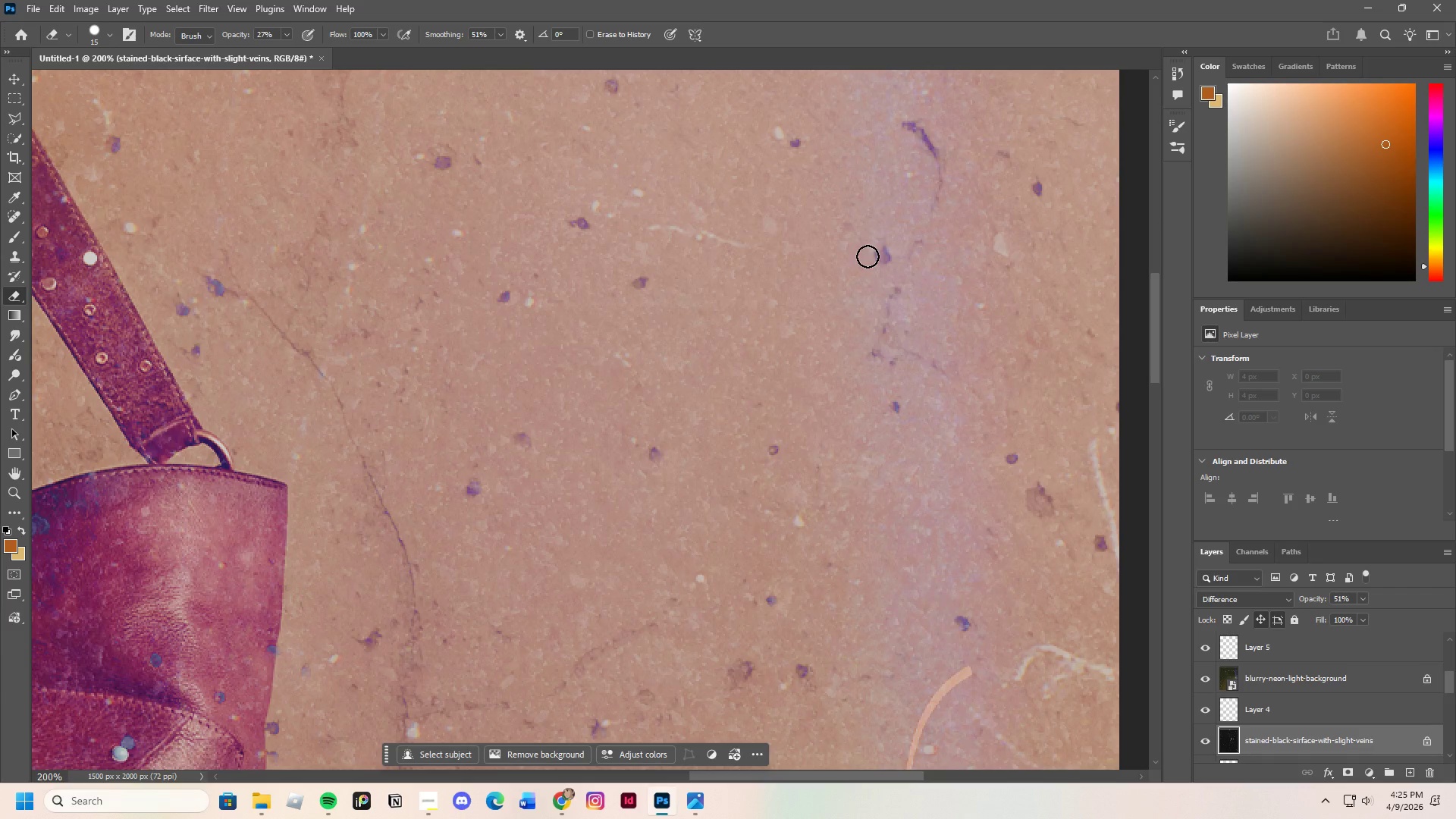 
left_click_drag(start_coordinate=[868, 256], to_coordinate=[874, 273])
 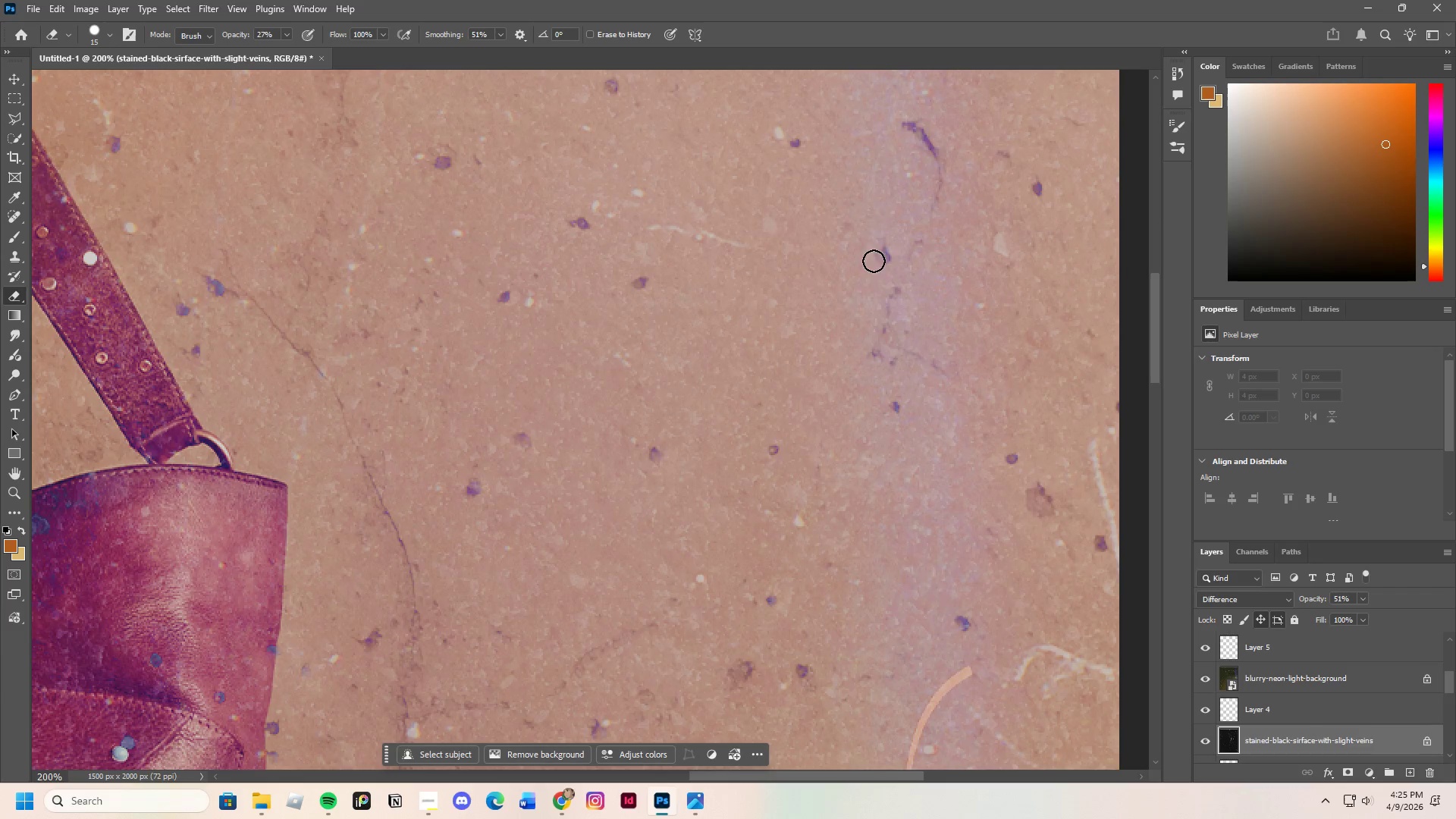 
left_click_drag(start_coordinate=[874, 261], to_coordinate=[871, 268])
 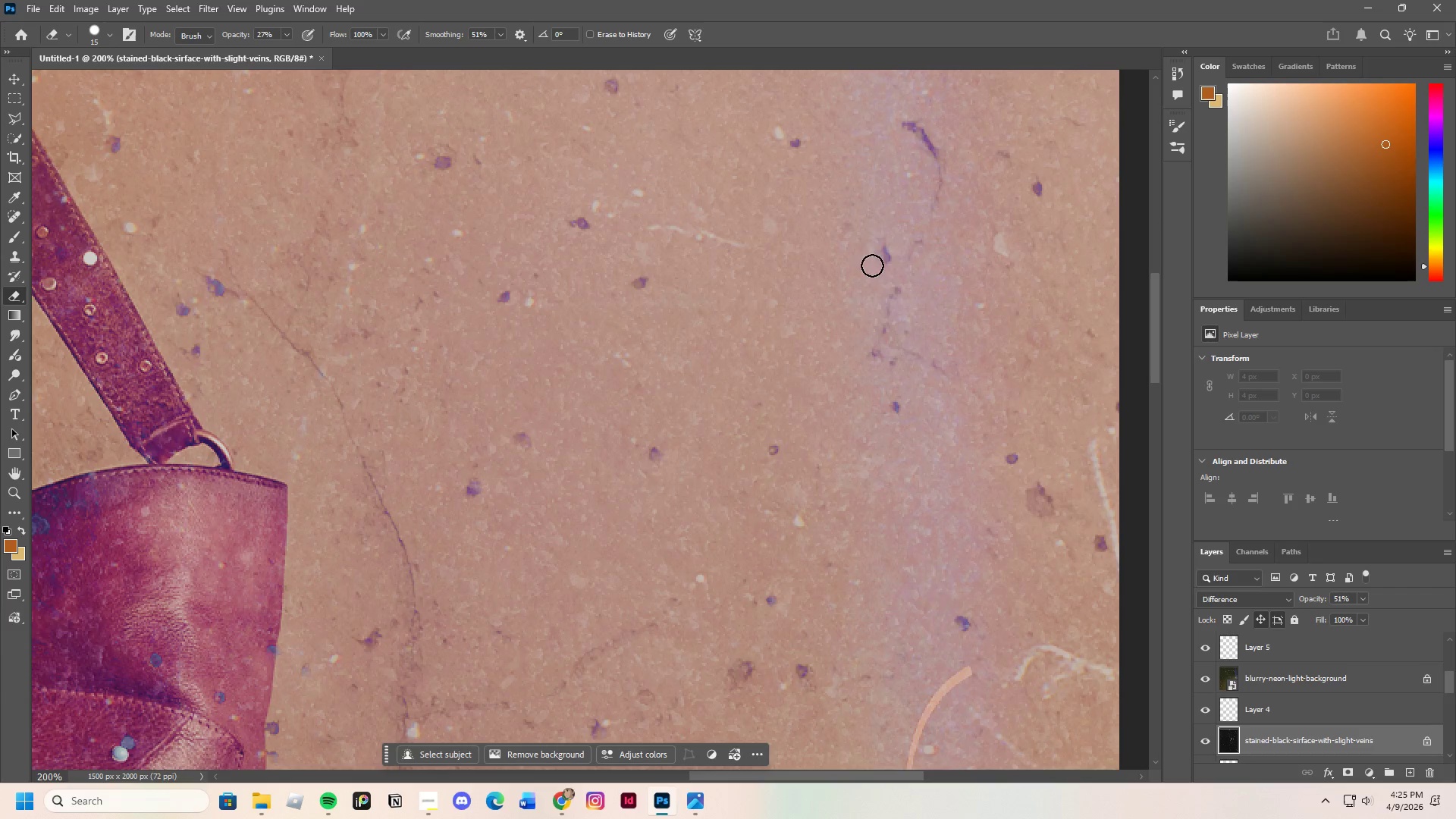 
left_click_drag(start_coordinate=[871, 262], to_coordinate=[890, 266])
 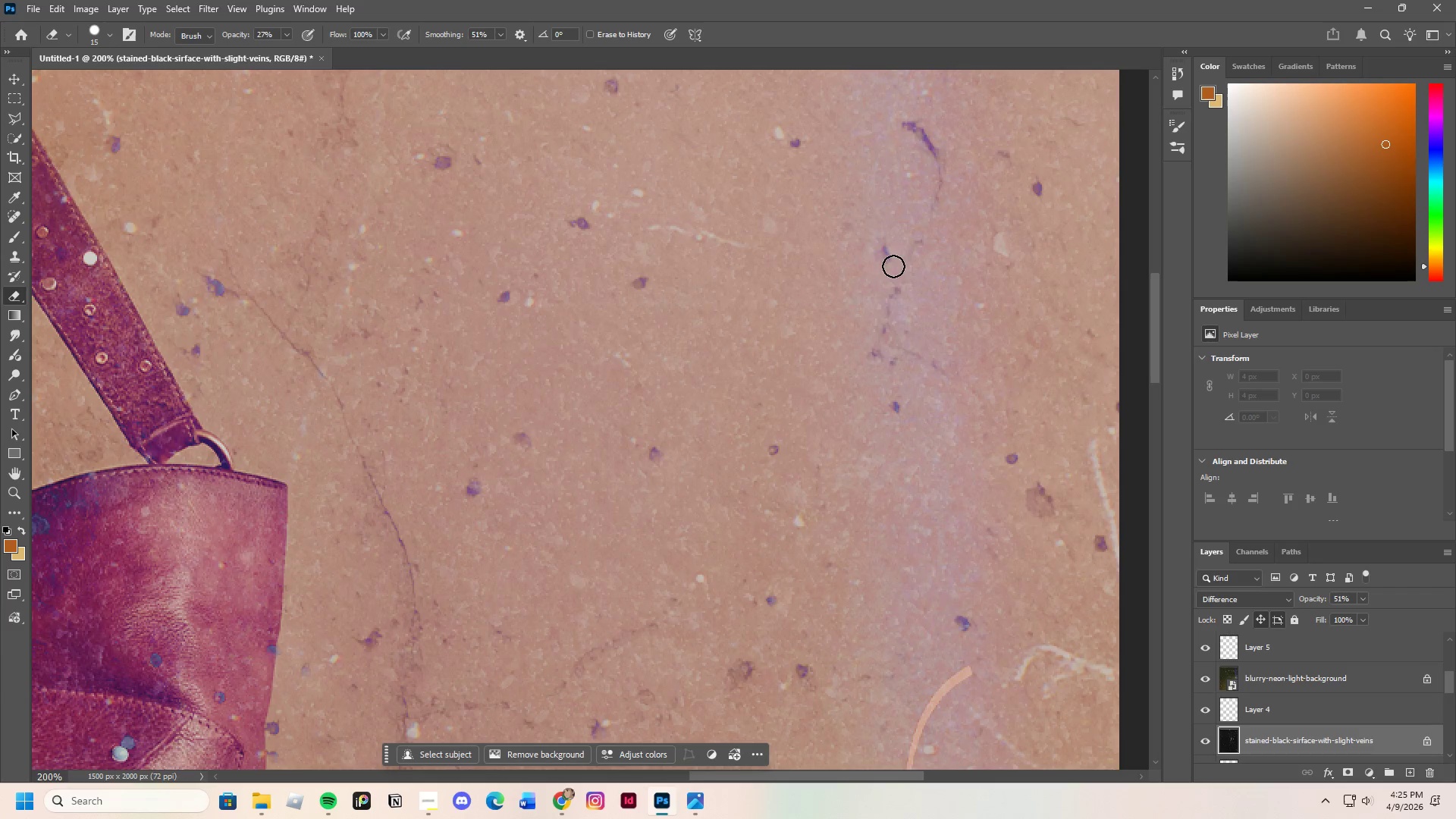 
left_click_drag(start_coordinate=[892, 266], to_coordinate=[887, 270])
 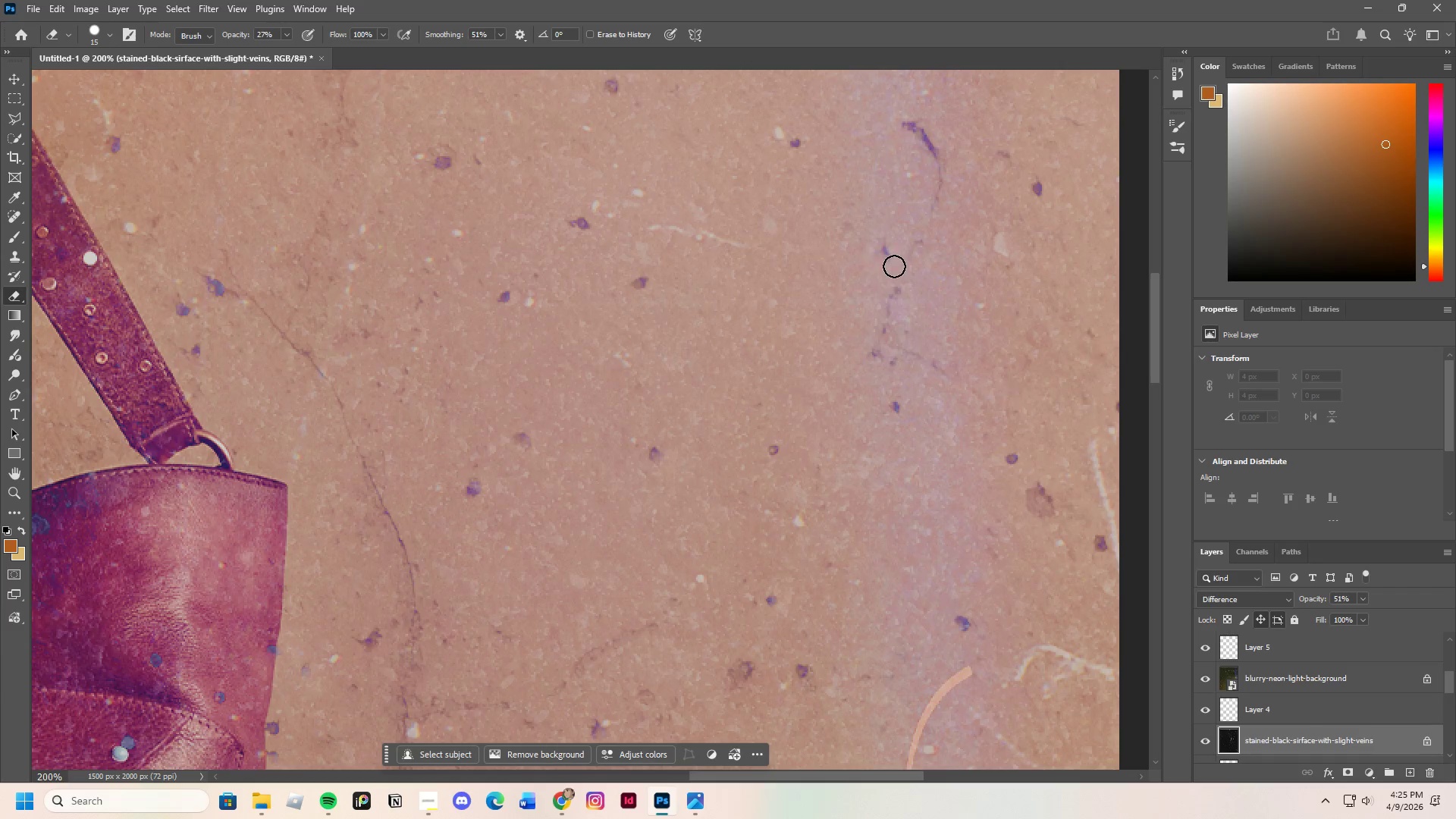 
left_click_drag(start_coordinate=[895, 266], to_coordinate=[855, 288])
 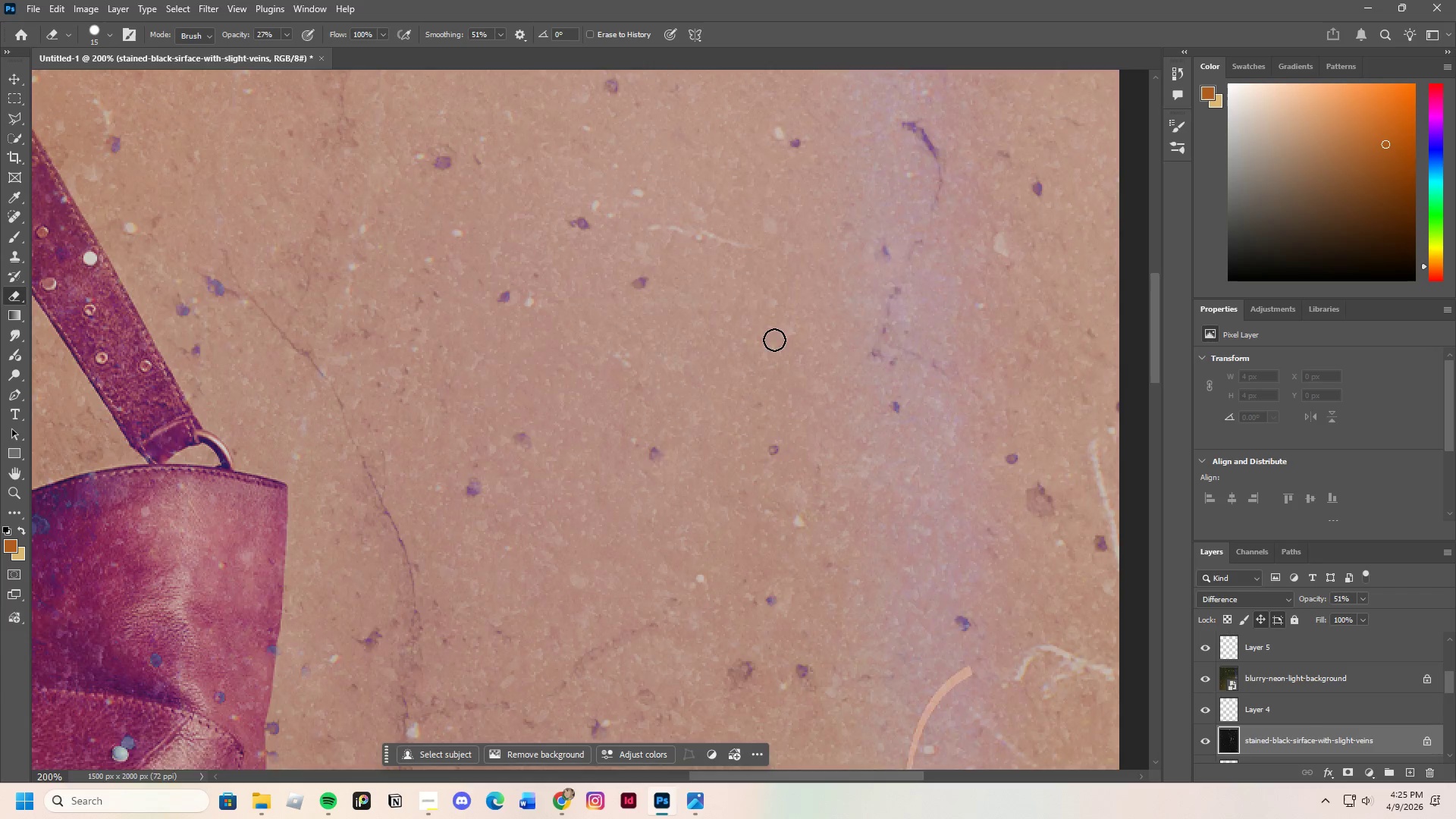 
left_click_drag(start_coordinate=[431, 435], to_coordinate=[436, 435])
 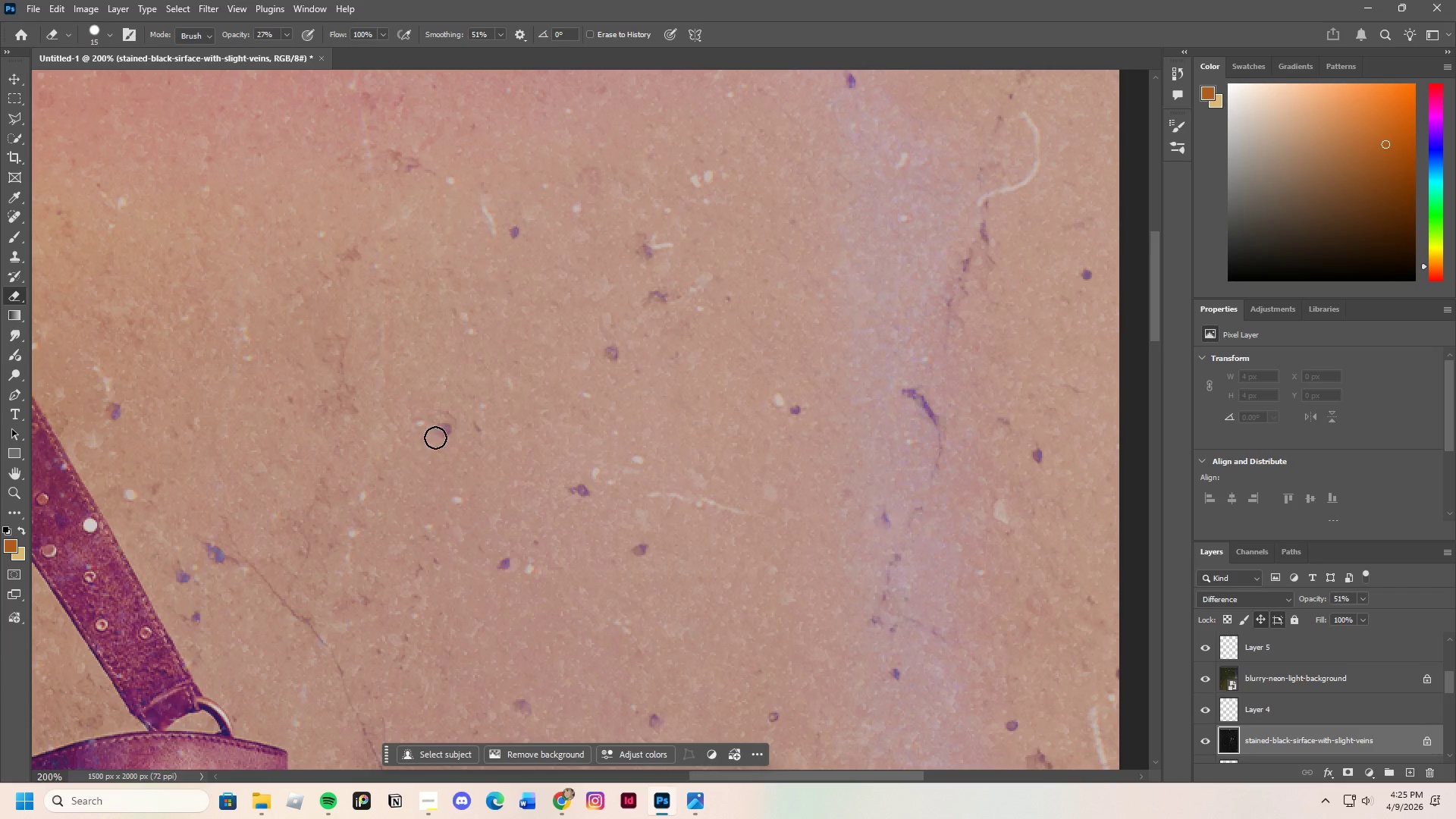 
scroll: coordinate [751, 368], scroll_direction: up, amount: 22.0
 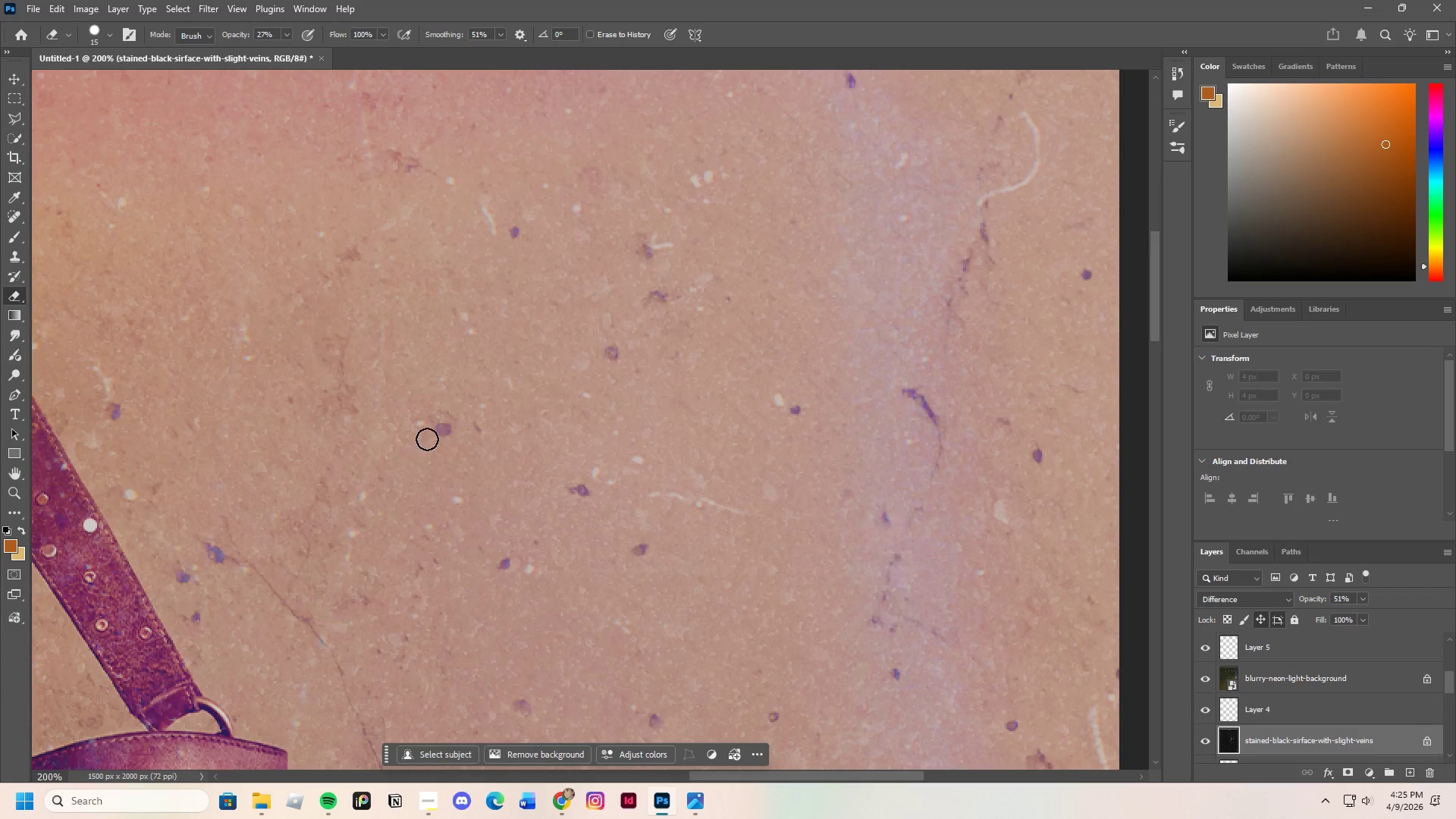 
left_click_drag(start_coordinate=[432, 427], to_coordinate=[434, 431])
 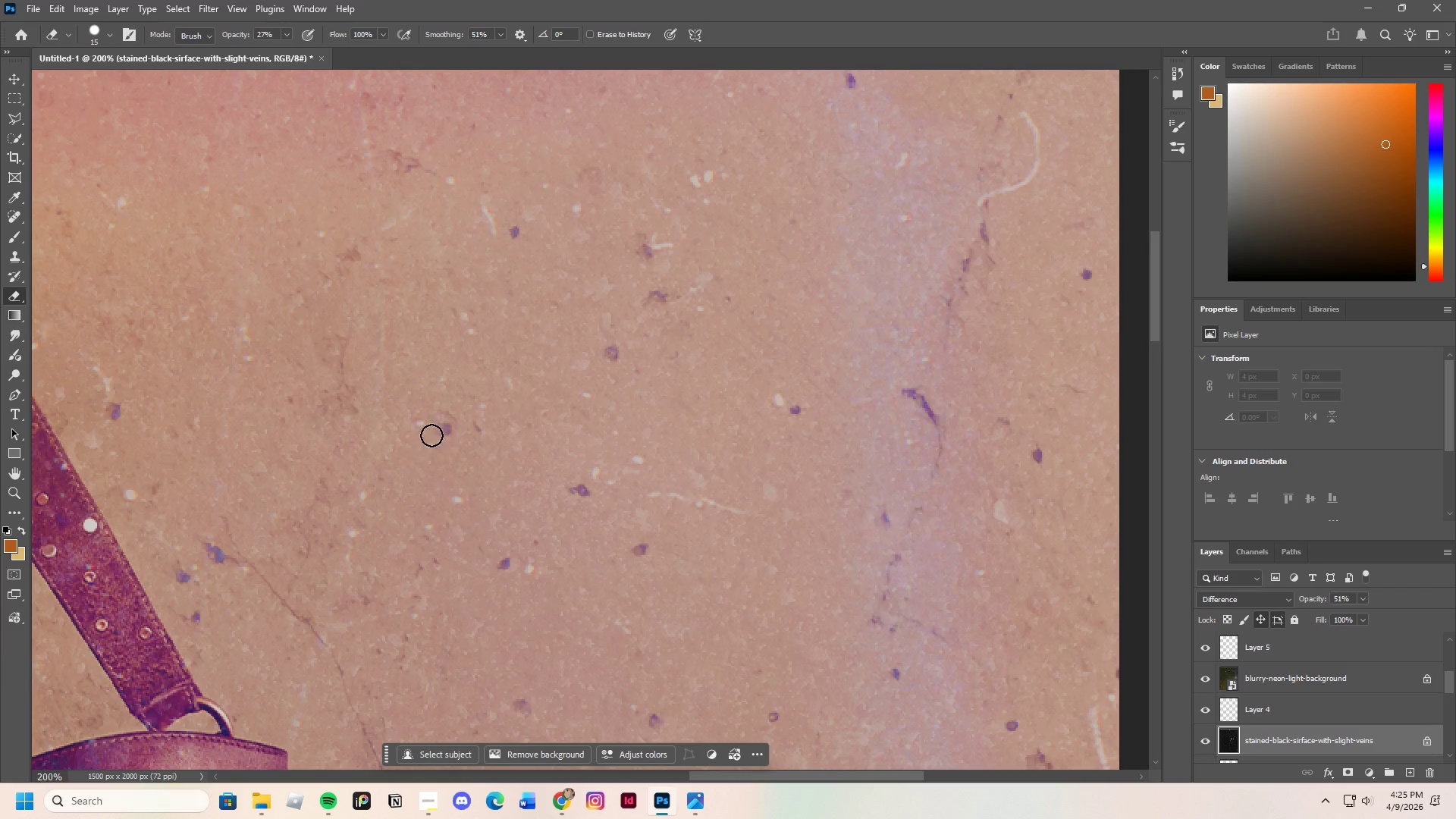 
left_click_drag(start_coordinate=[433, 429], to_coordinate=[432, 445])
 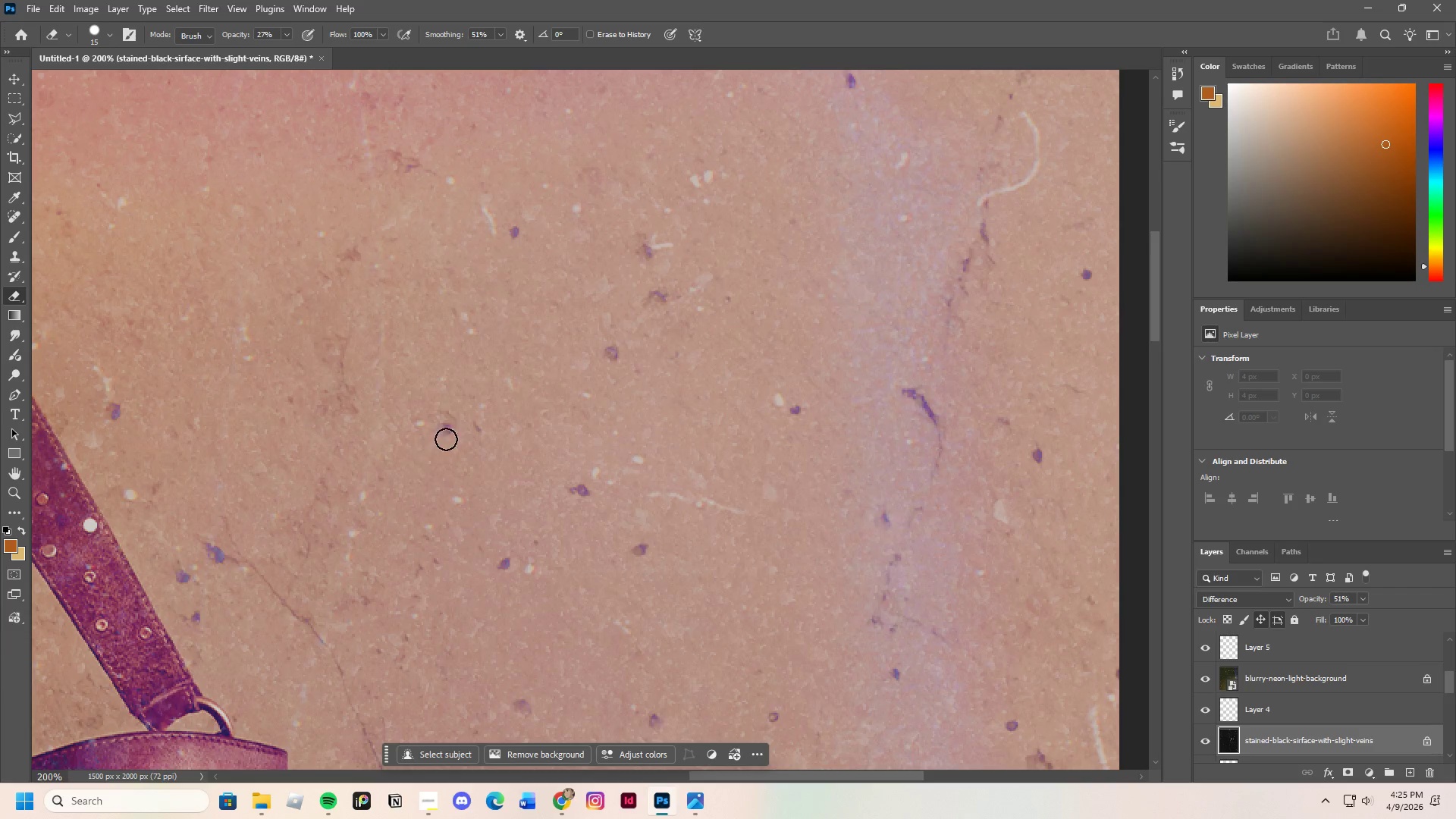 
left_click_drag(start_coordinate=[439, 442], to_coordinate=[448, 441])
 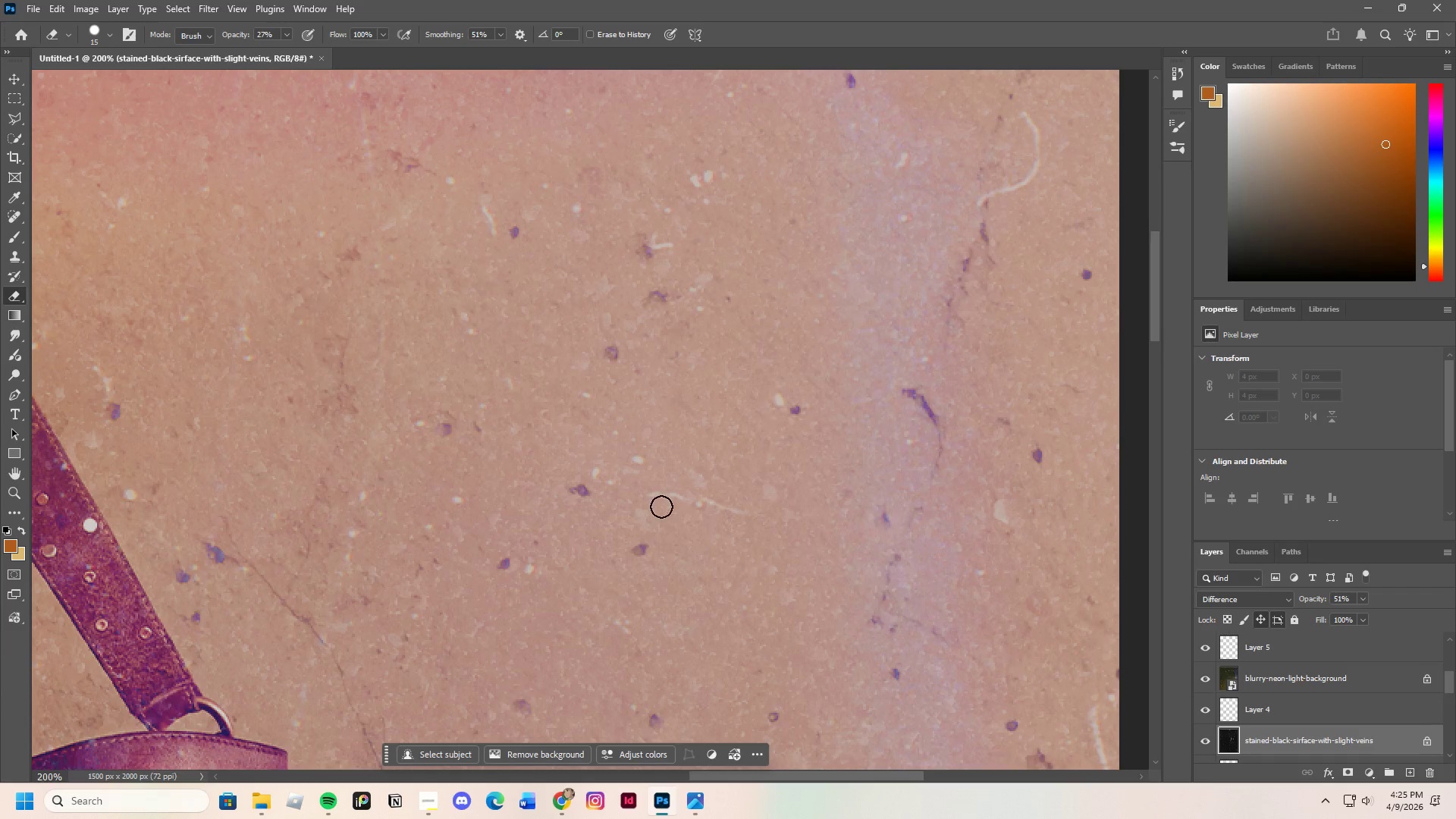 
scroll: coordinate [772, 455], scroll_direction: up, amount: 23.0
 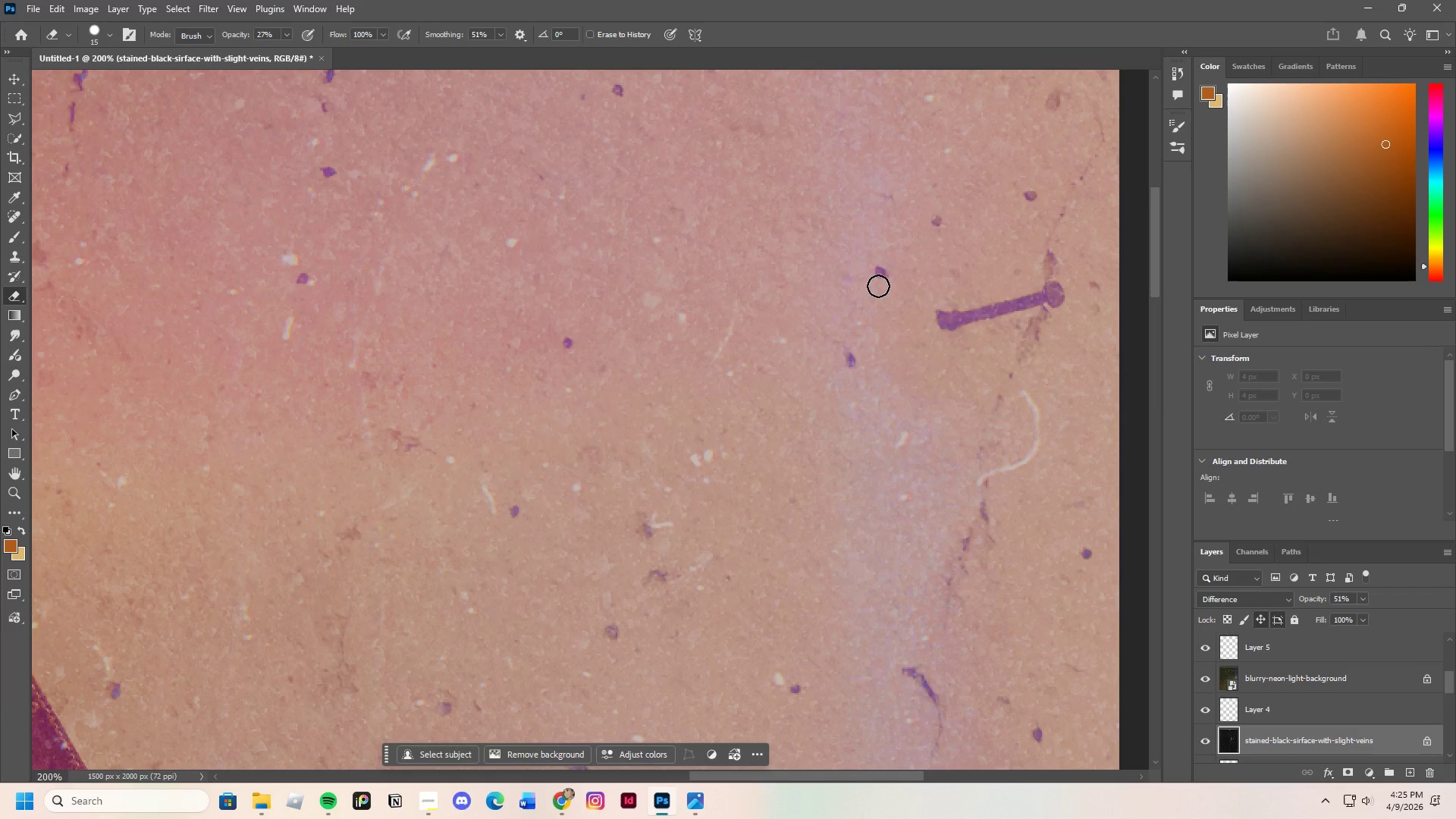 
left_click_drag(start_coordinate=[898, 278], to_coordinate=[888, 283])
 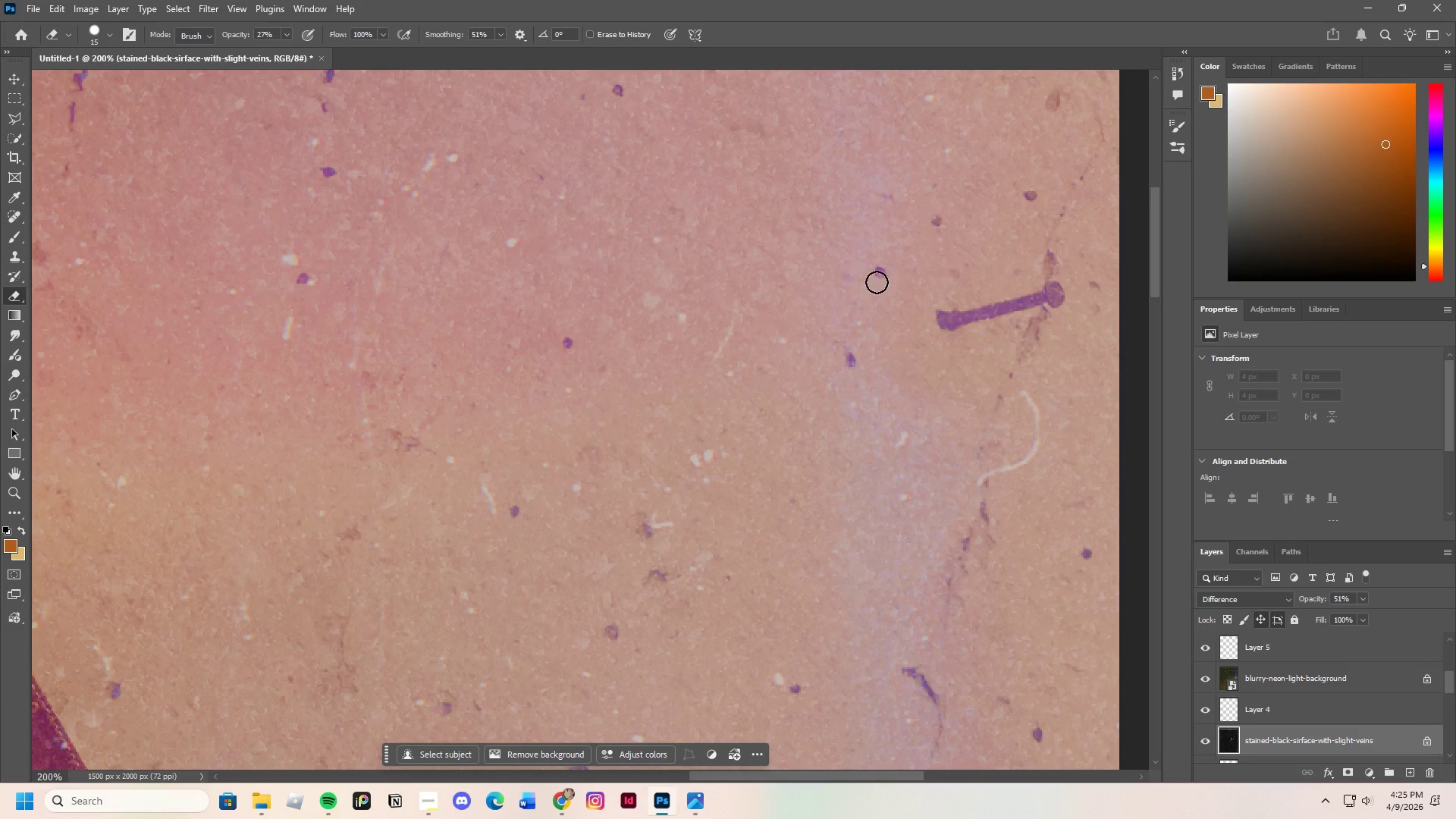 
left_click_drag(start_coordinate=[886, 281], to_coordinate=[865, 284])
 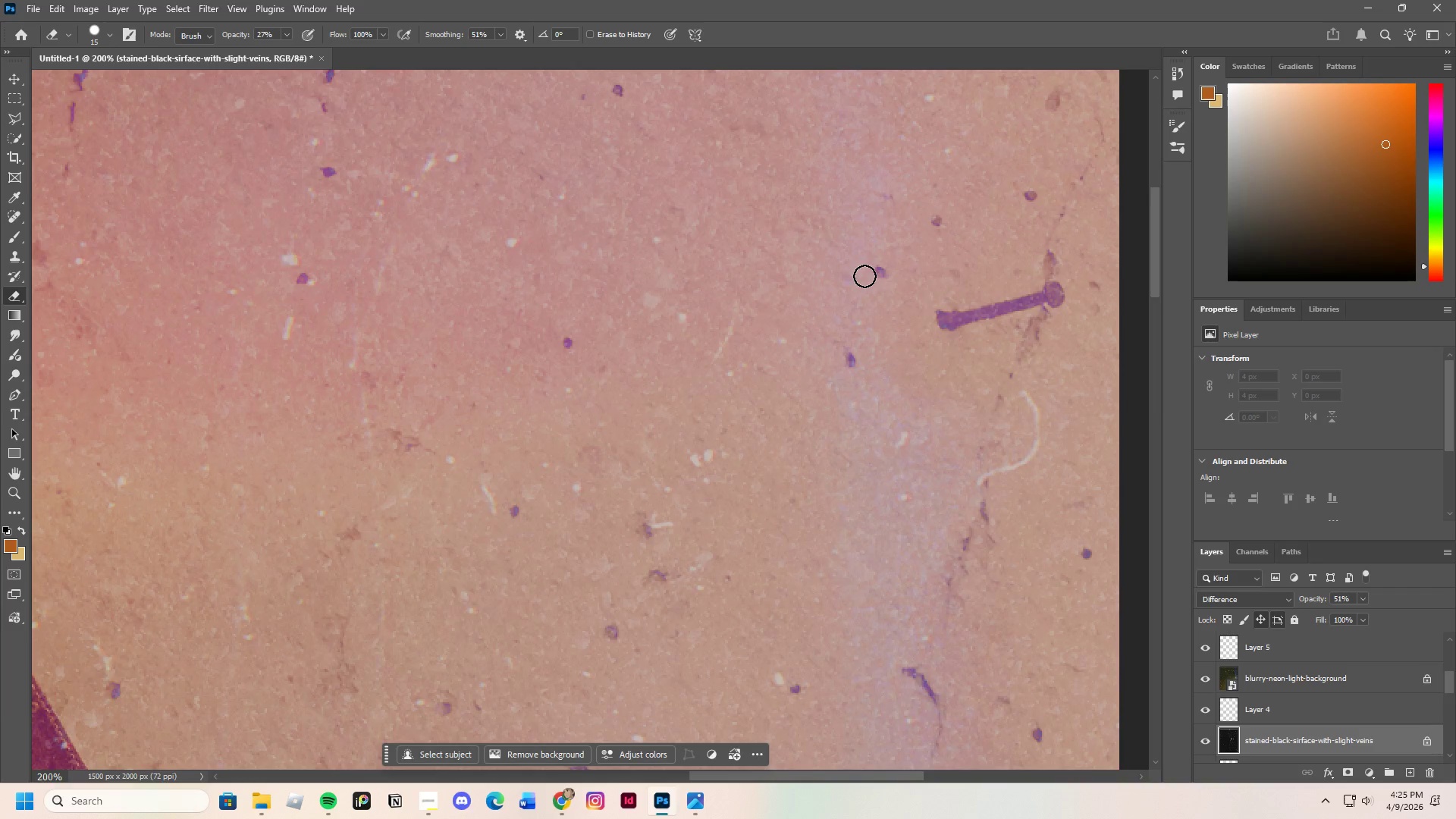 
left_click_drag(start_coordinate=[864, 276], to_coordinate=[872, 278])
 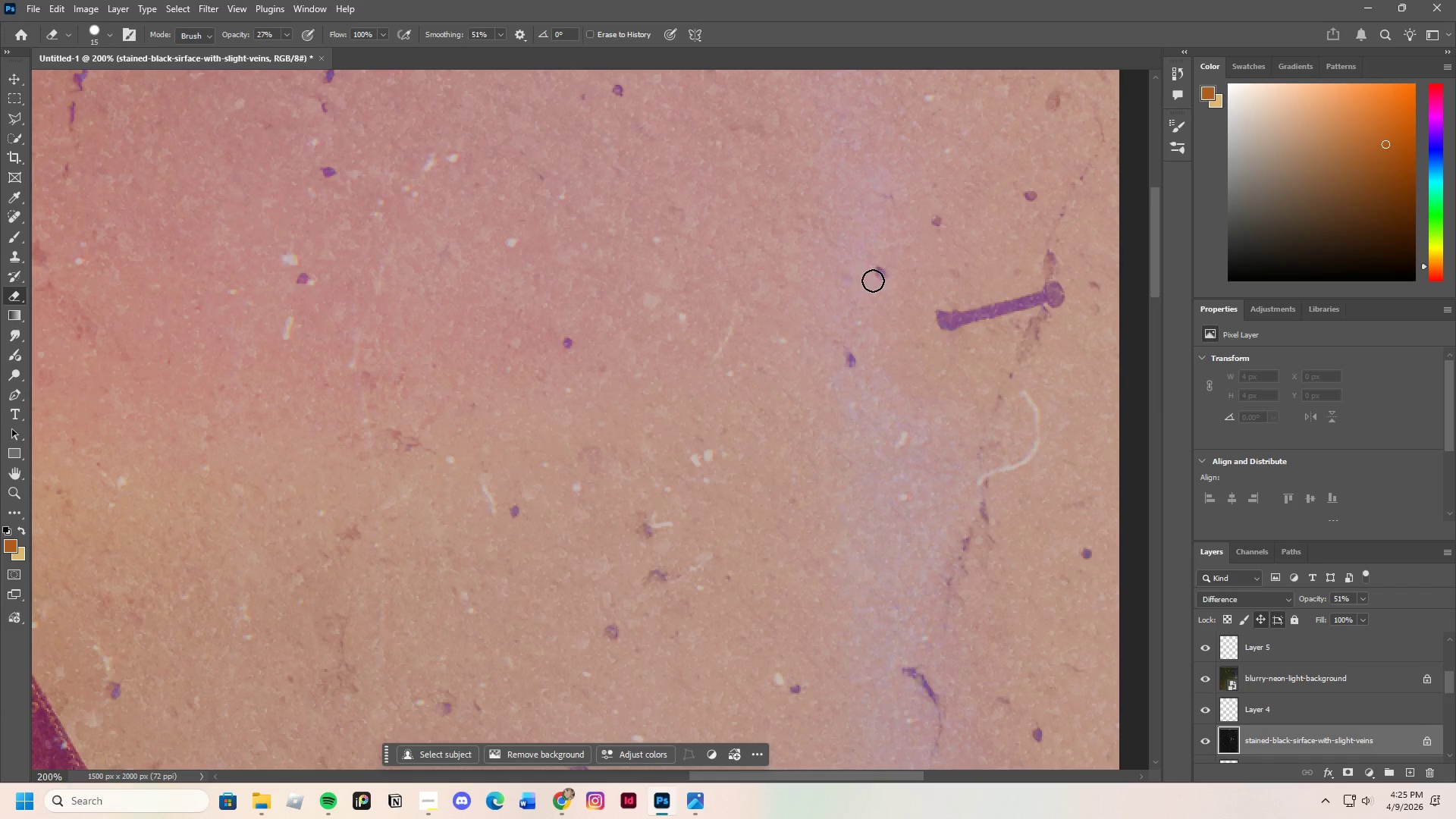 
left_click_drag(start_coordinate=[873, 281], to_coordinate=[890, 287])
 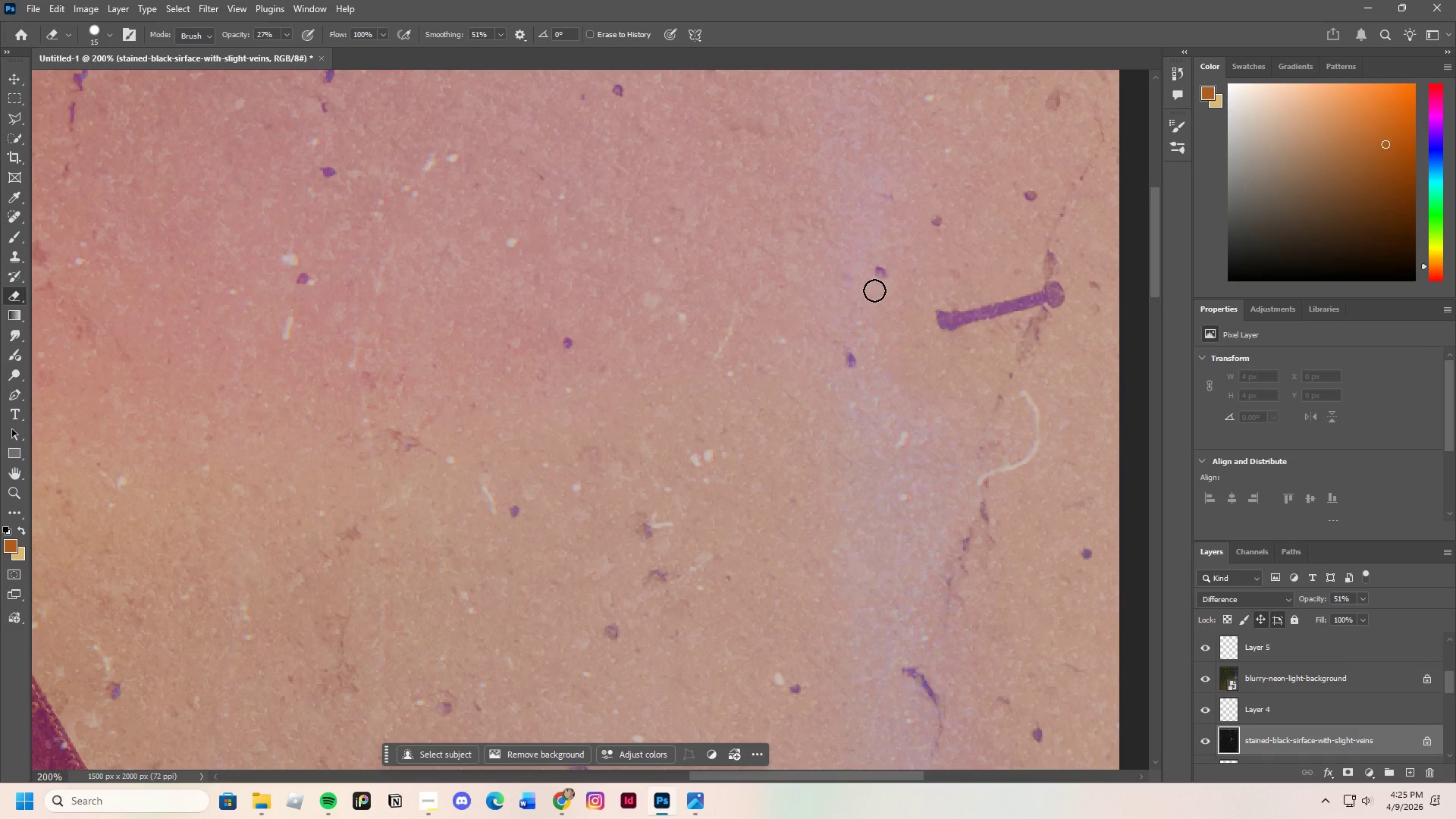 
left_click_drag(start_coordinate=[880, 289], to_coordinate=[877, 290])
 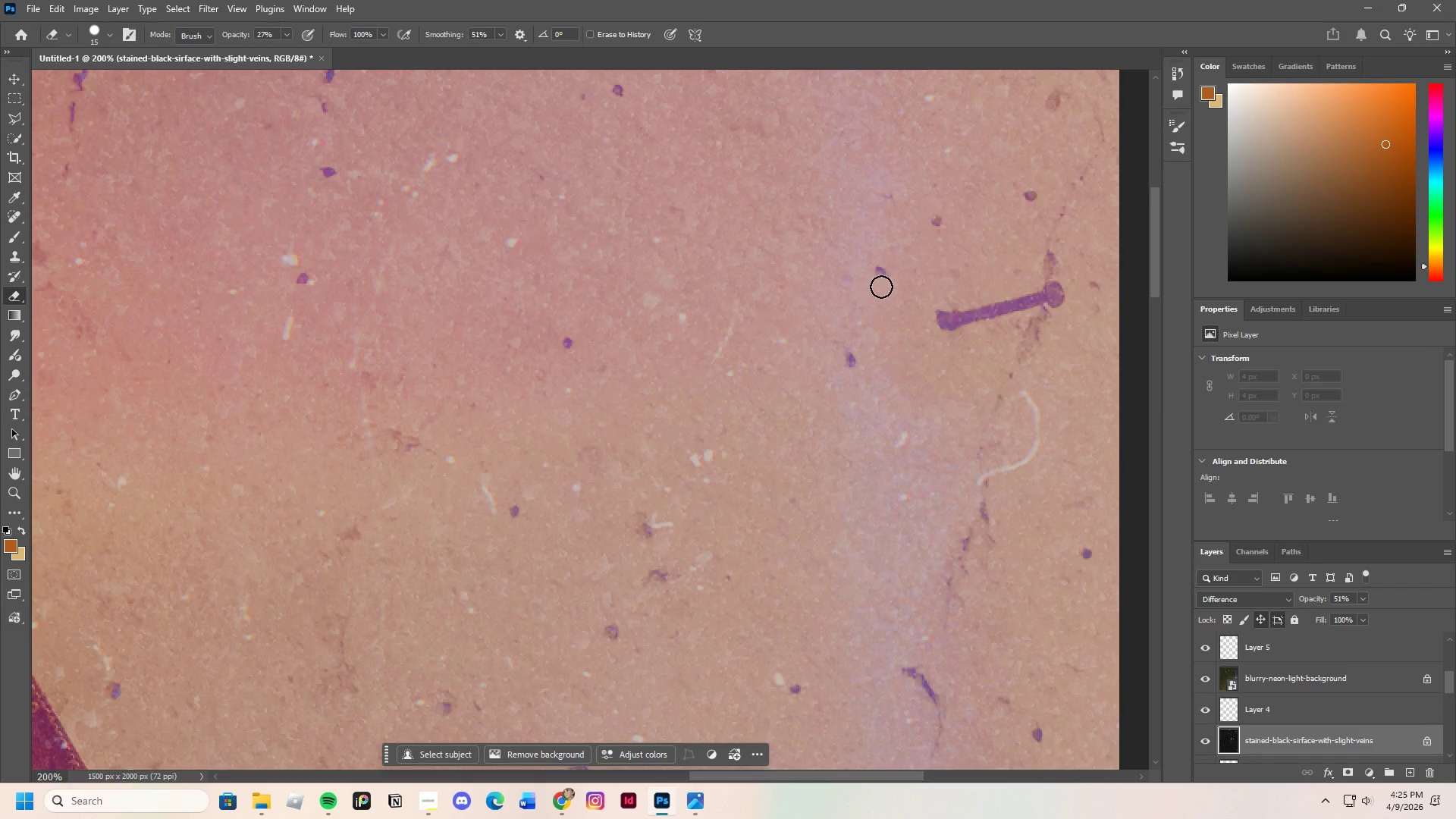 
left_click_drag(start_coordinate=[881, 287], to_coordinate=[877, 287])
 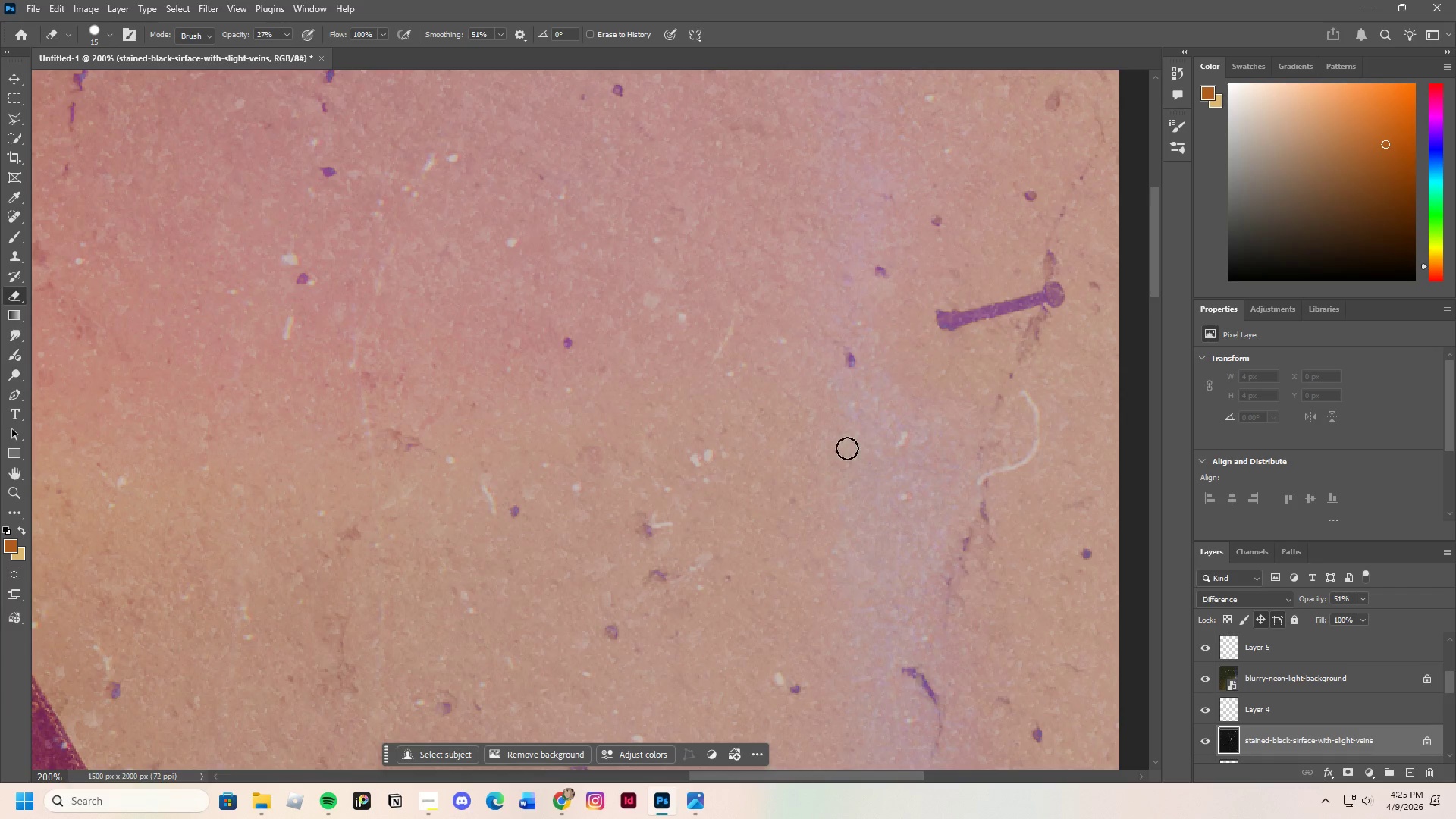 
scroll: coordinate [834, 458], scroll_direction: up, amount: 12.0
 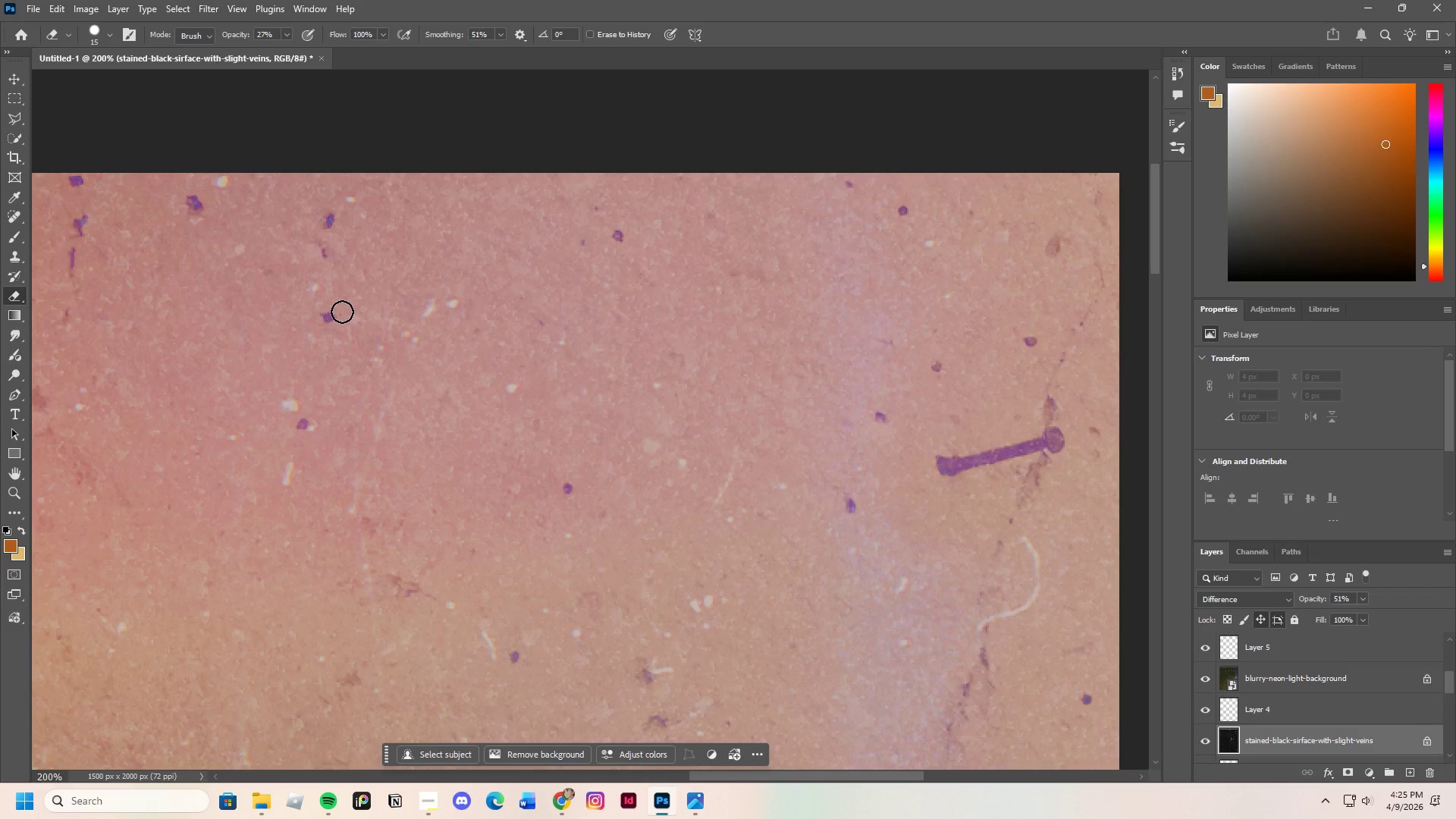 
left_click_drag(start_coordinate=[340, 311], to_coordinate=[339, 316])
 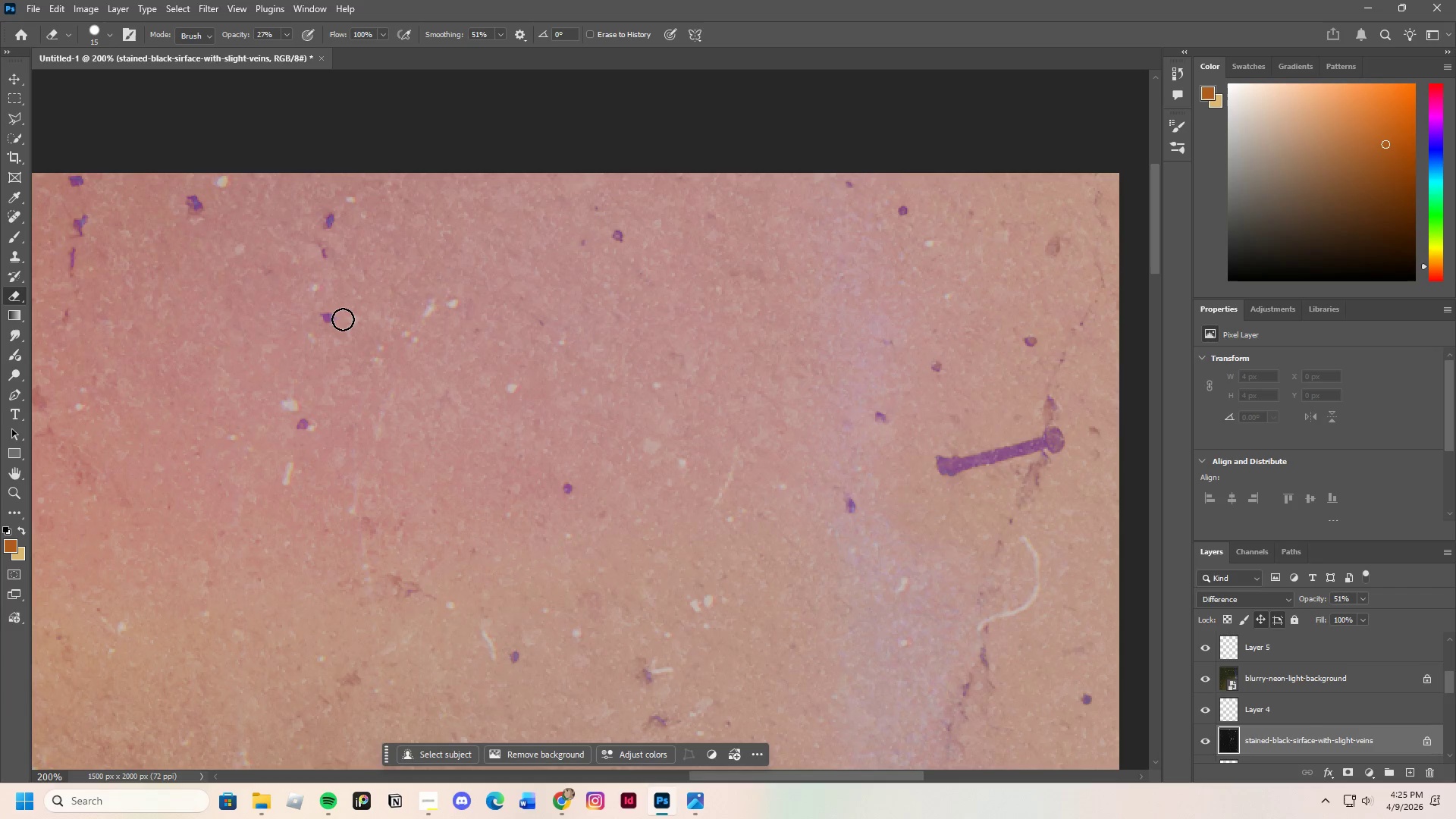 
left_click_drag(start_coordinate=[344, 312], to_coordinate=[341, 317])
 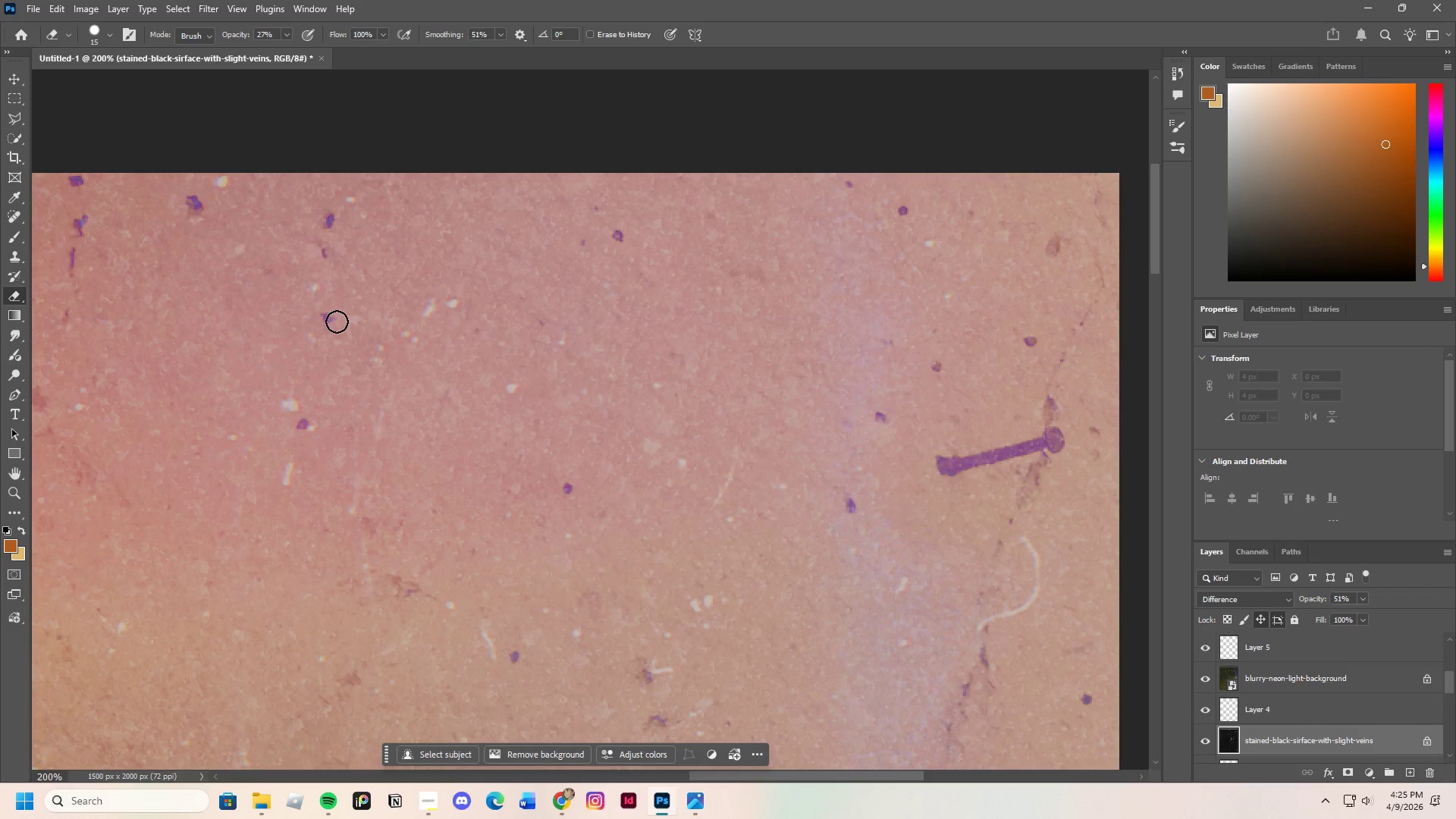 
left_click_drag(start_coordinate=[338, 316], to_coordinate=[340, 322])
 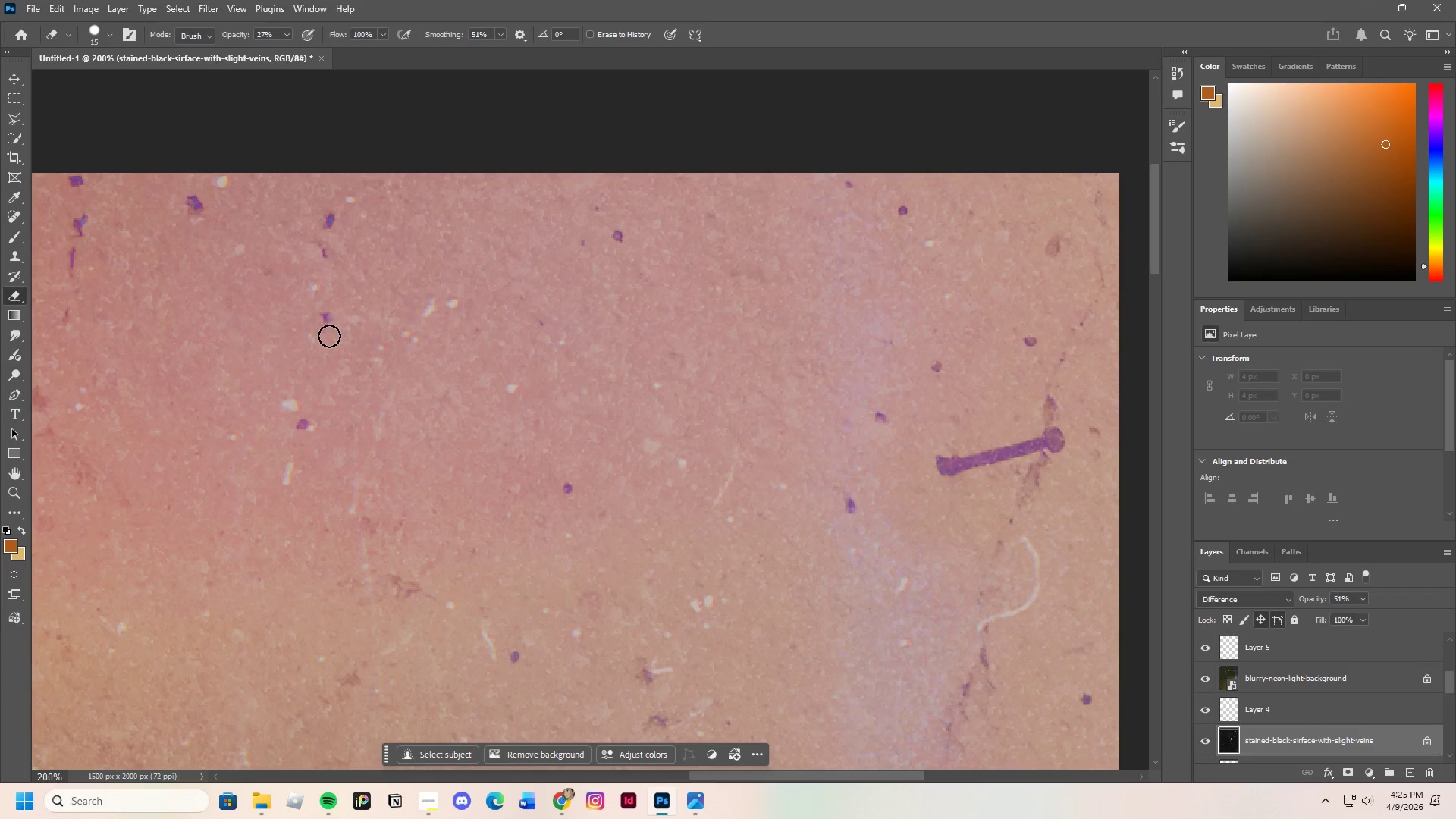 
left_click_drag(start_coordinate=[338, 321], to_coordinate=[326, 336])
 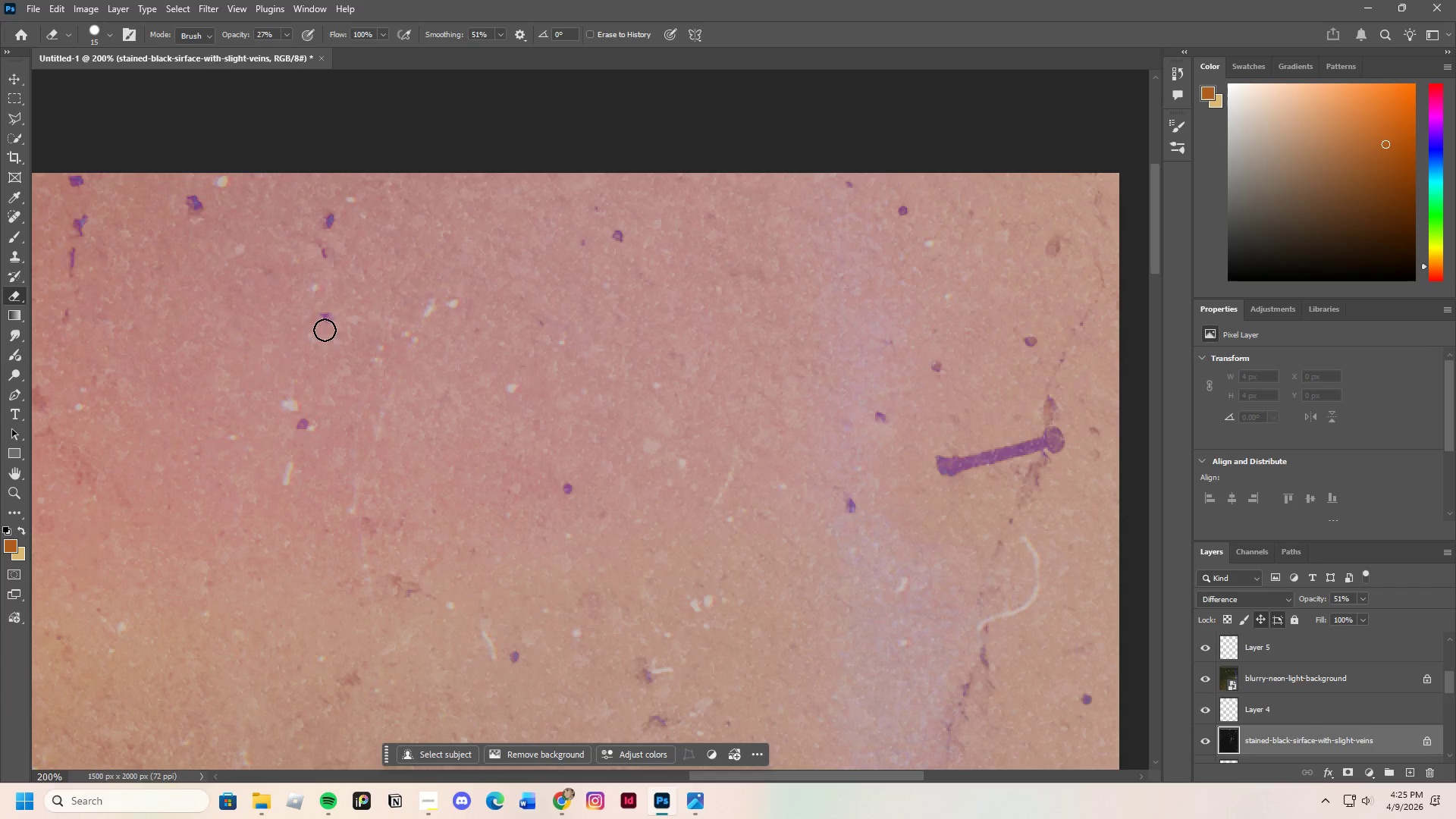 
left_click_drag(start_coordinate=[325, 330], to_coordinate=[331, 329])
 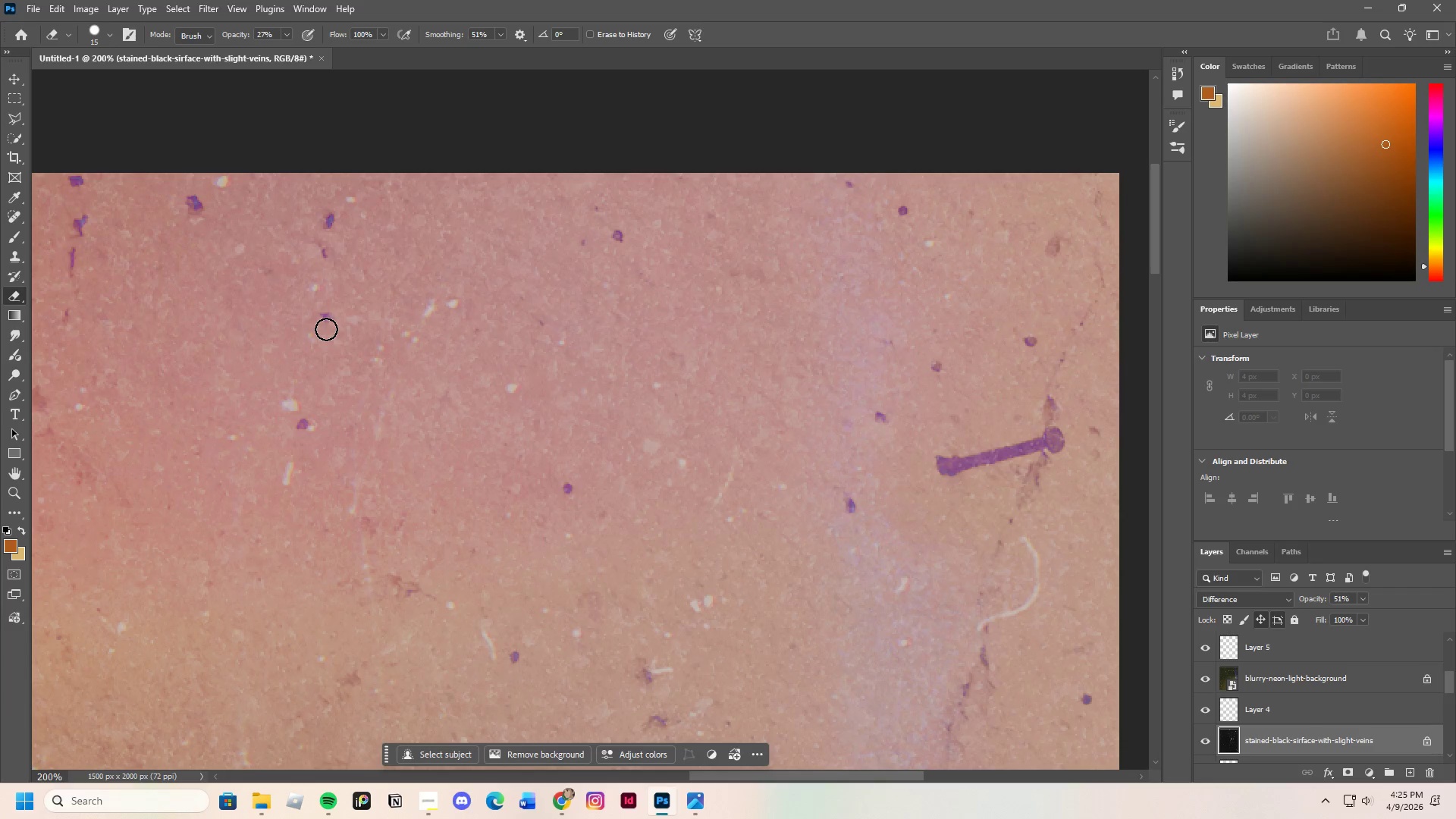 
left_click_drag(start_coordinate=[326, 329], to_coordinate=[334, 328])
 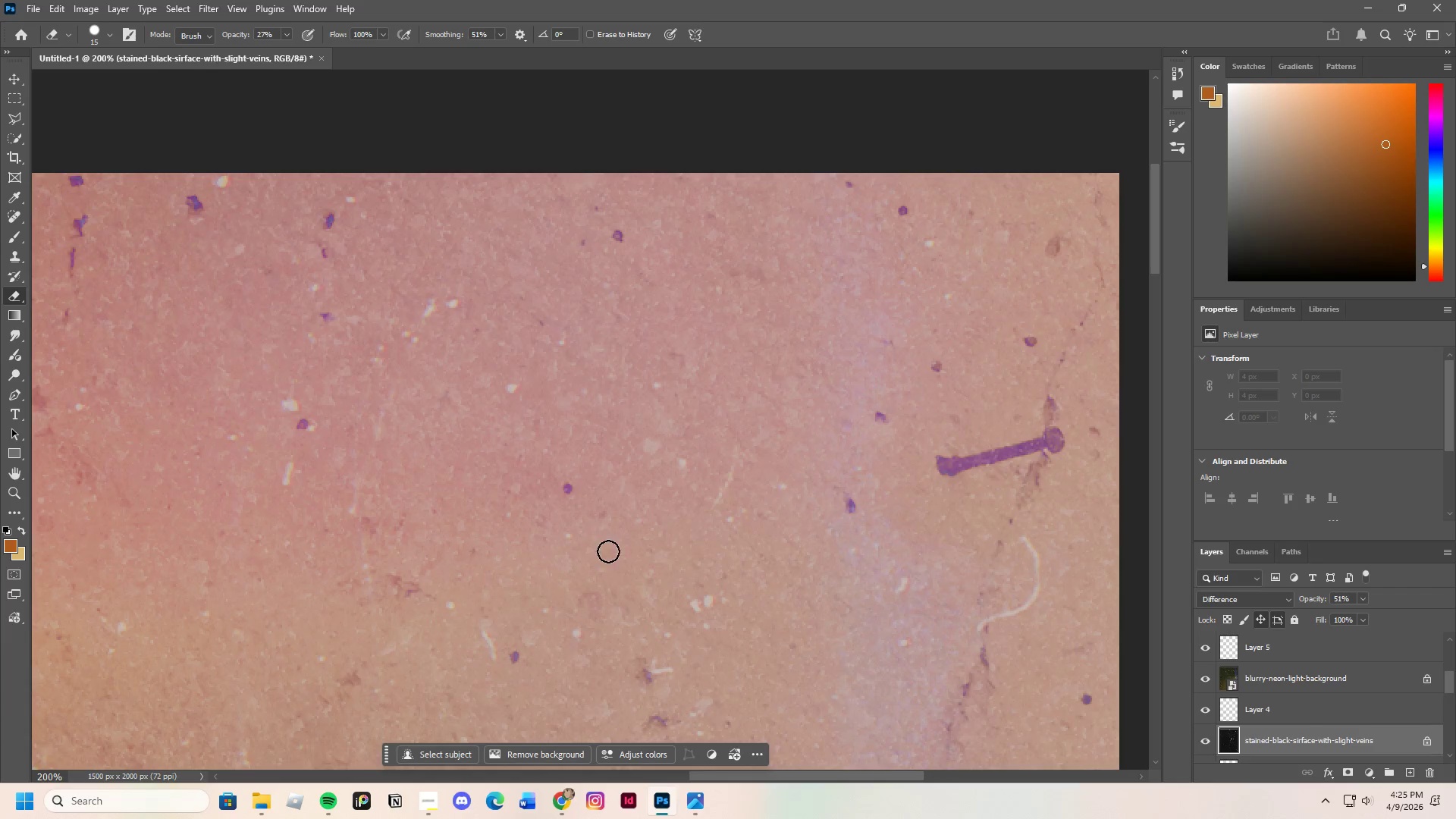 
scroll: coordinate [613, 554], scroll_direction: down, amount: 2.0
 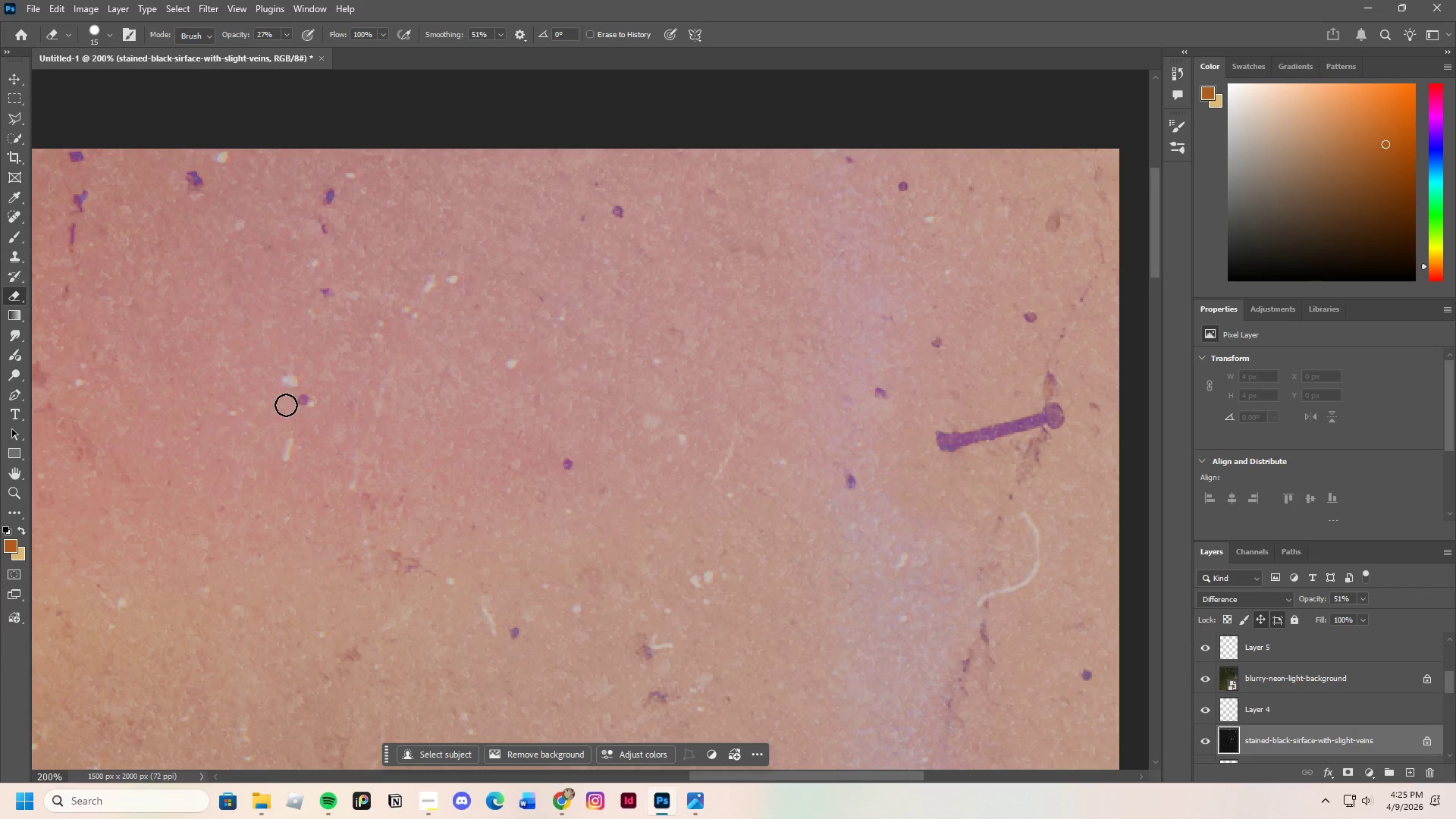 
left_click_drag(start_coordinate=[291, 403], to_coordinate=[297, 406])
 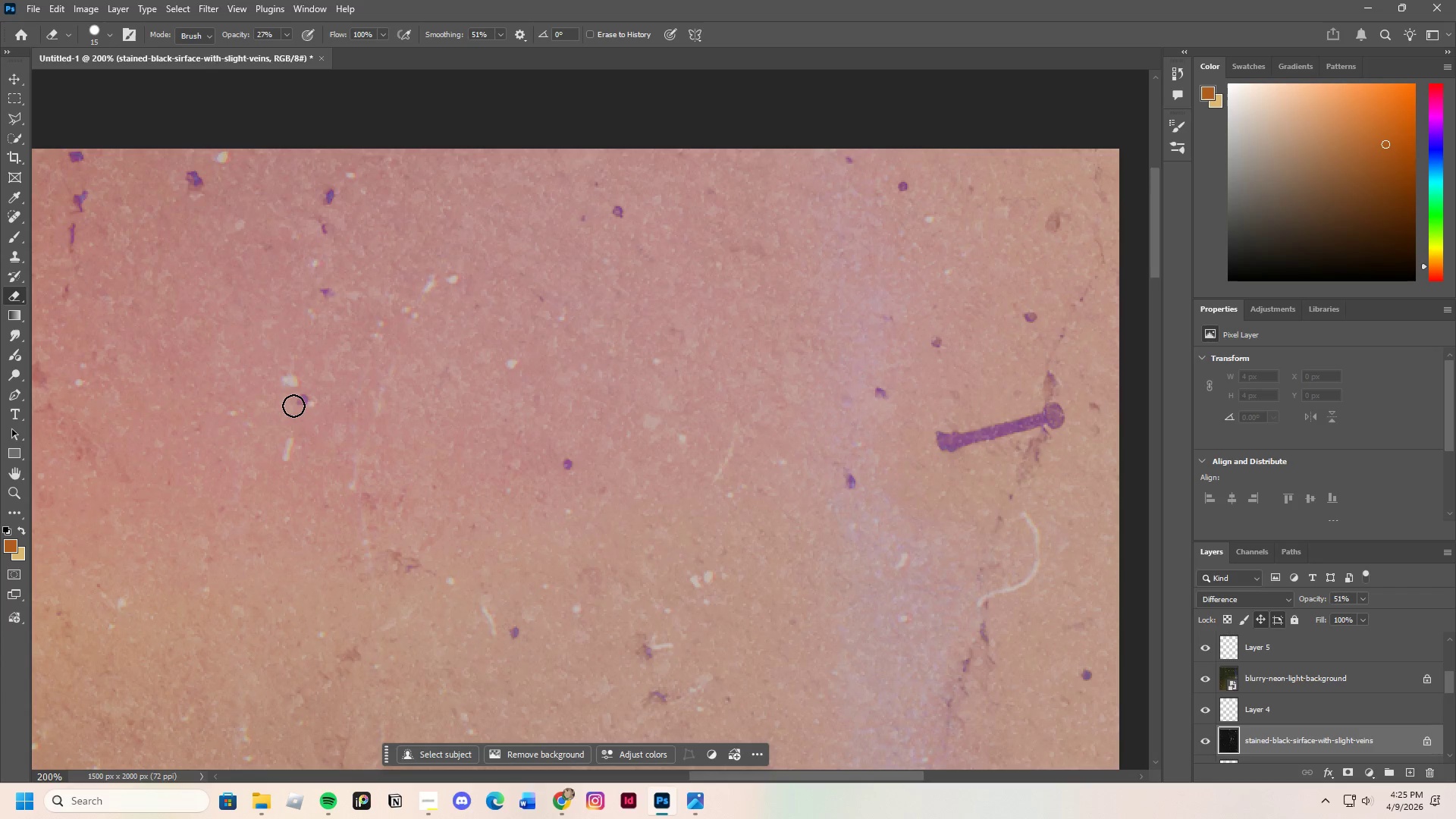 
left_click_drag(start_coordinate=[293, 406], to_coordinate=[296, 410])
 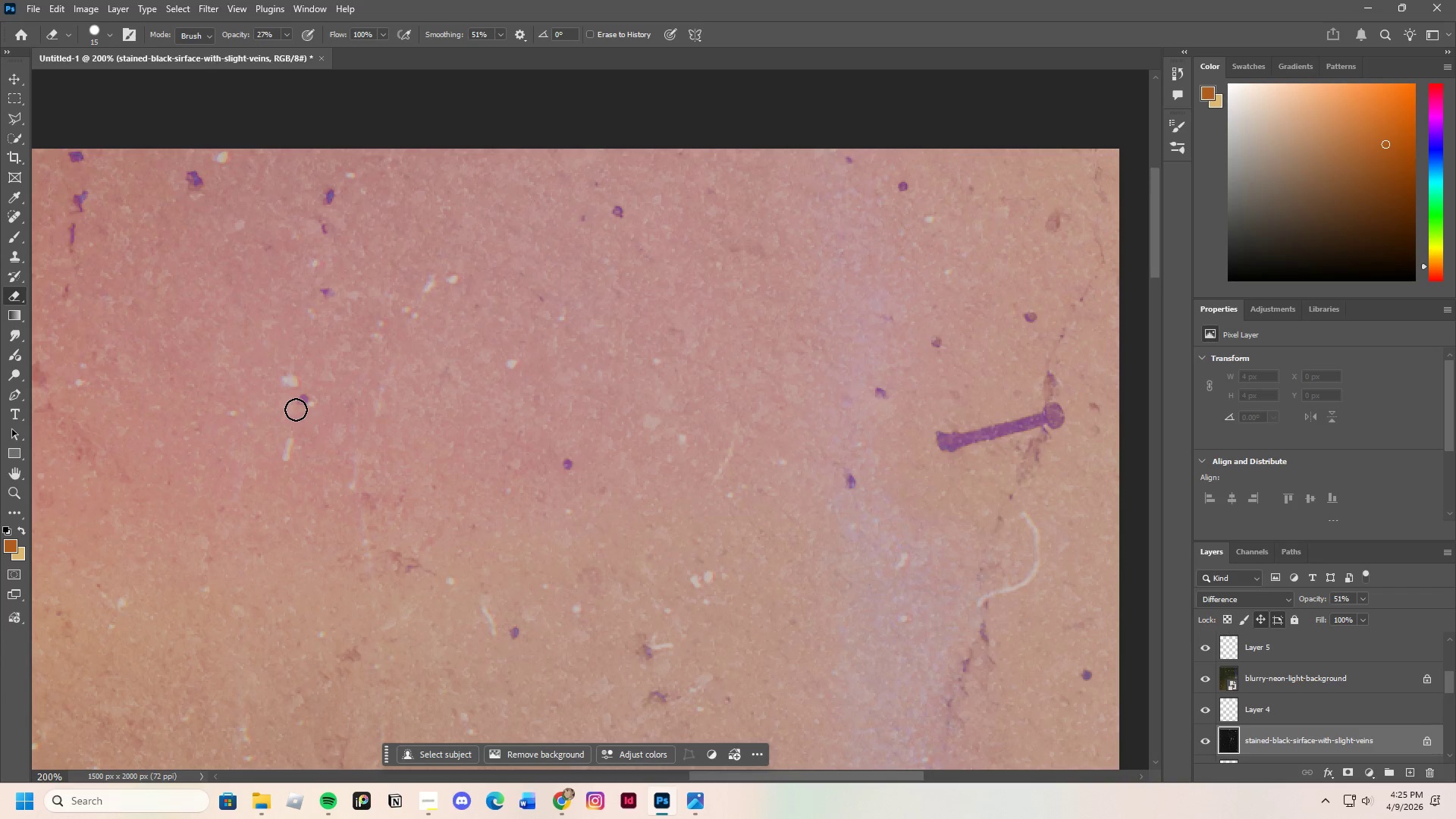 
left_click_drag(start_coordinate=[296, 410], to_coordinate=[299, 413])
 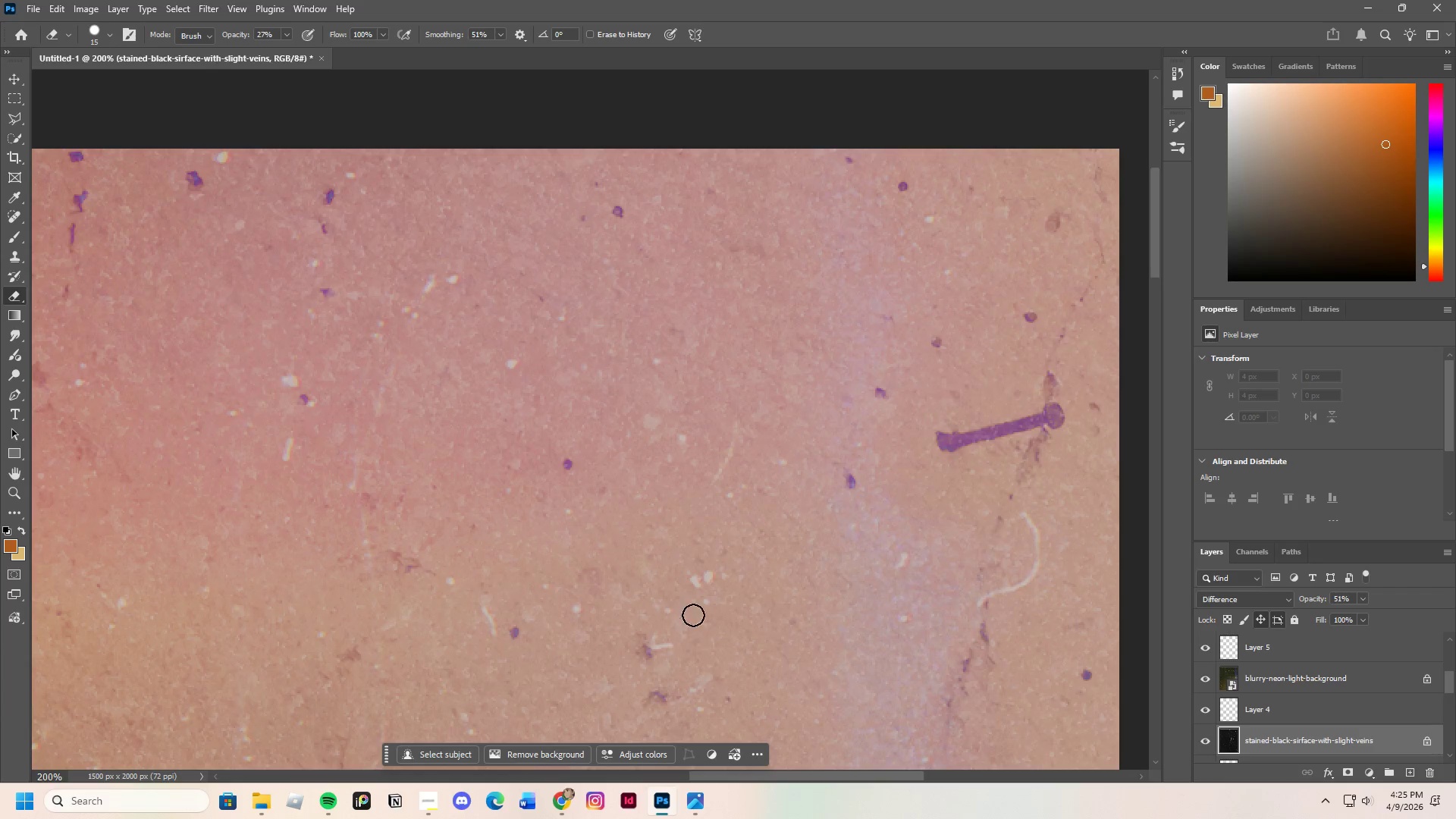 
scroll: coordinate [703, 588], scroll_direction: down, amount: 13.0
 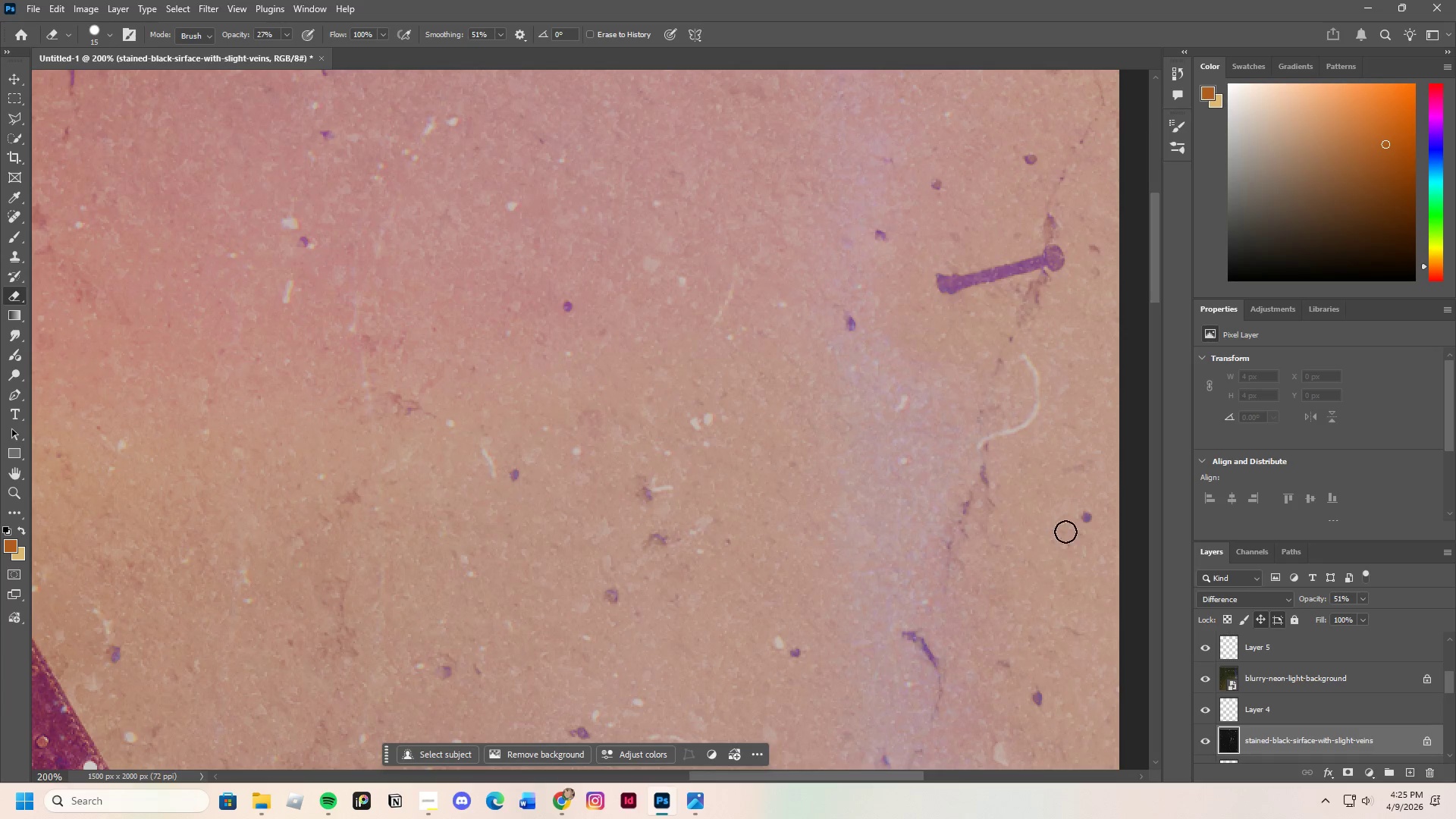 
left_click_drag(start_coordinate=[1080, 527], to_coordinate=[1091, 527])
 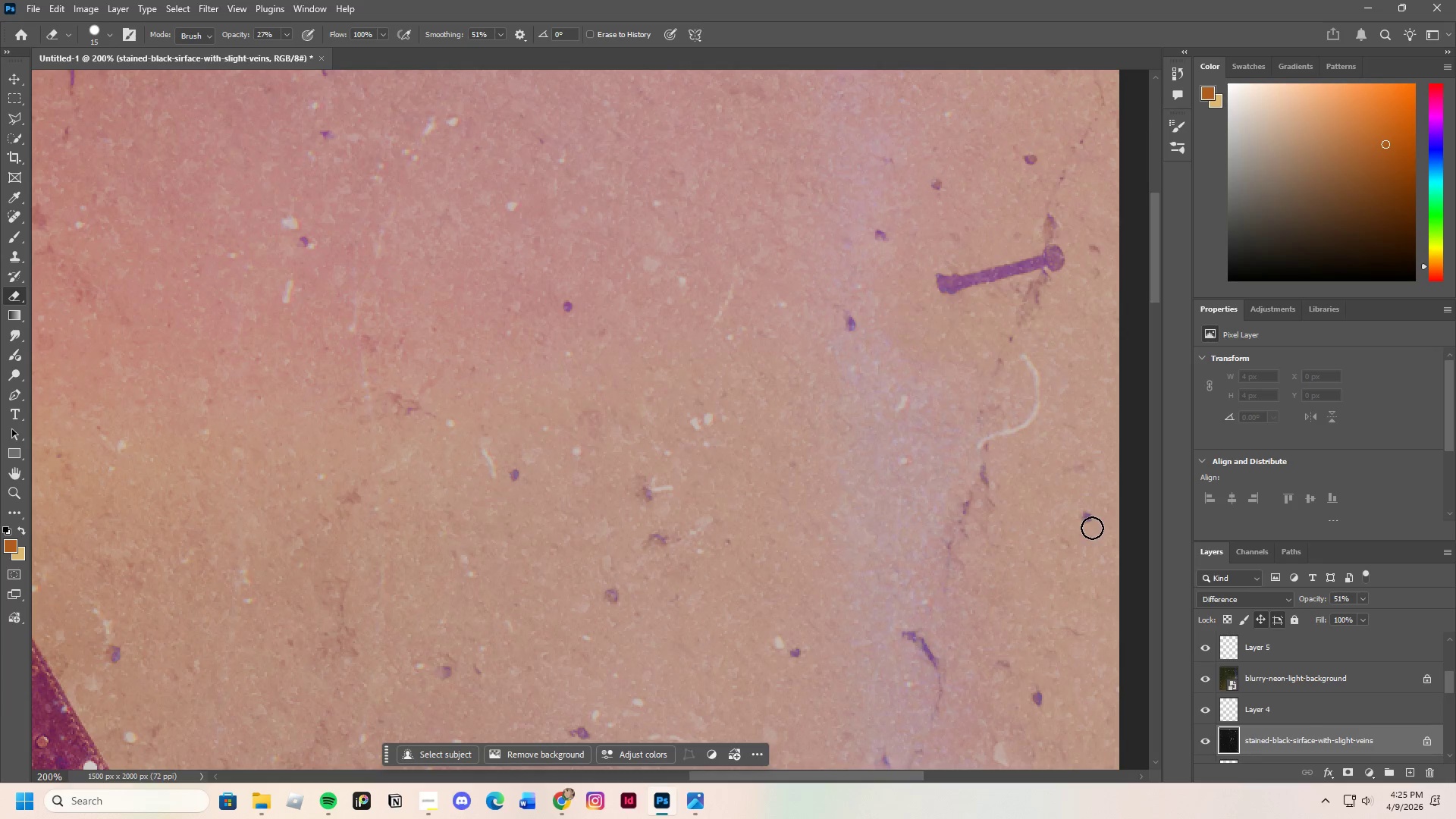 
left_click_drag(start_coordinate=[1092, 528], to_coordinate=[1081, 532])
 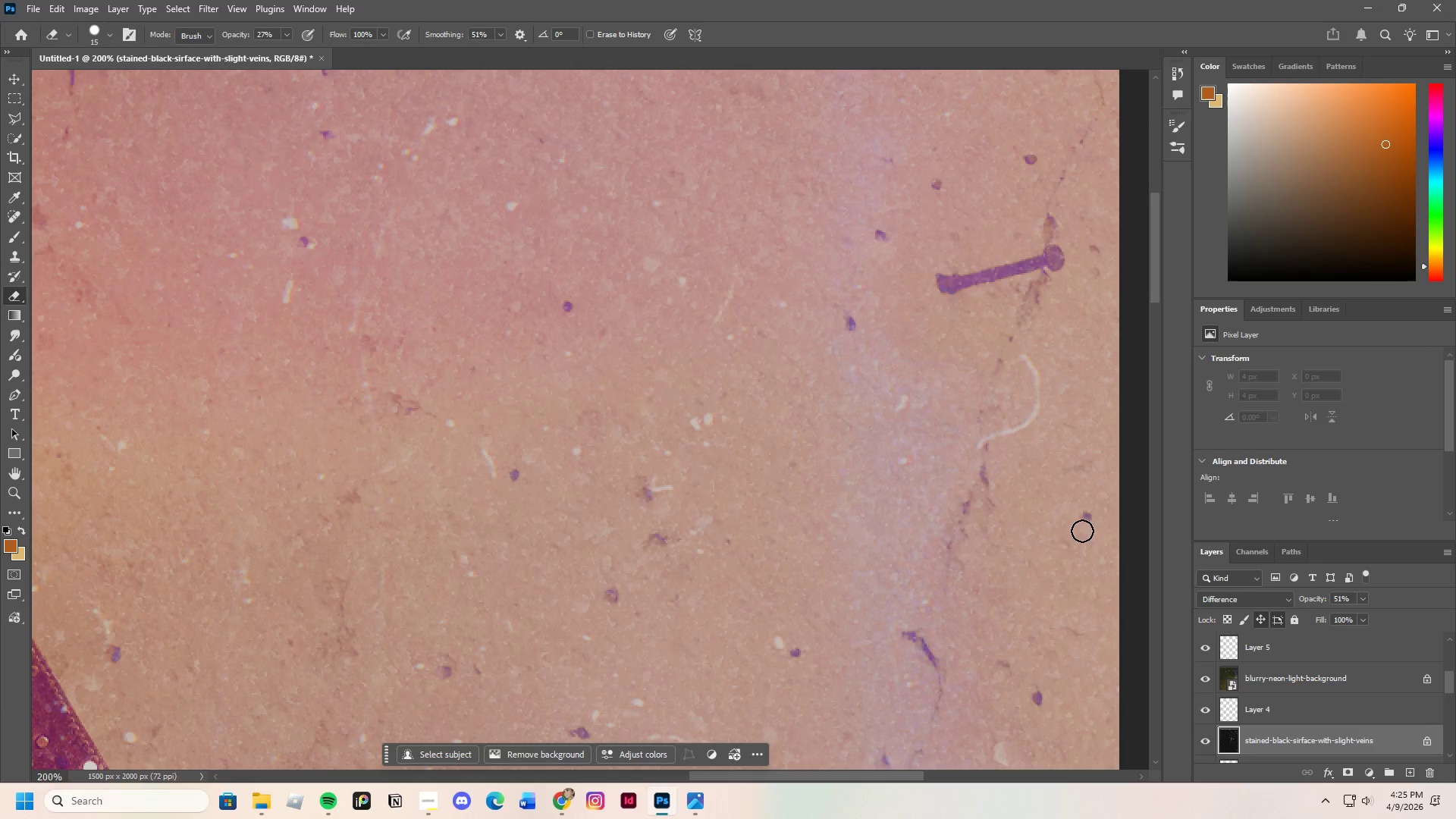 
left_click_drag(start_coordinate=[1083, 531], to_coordinate=[1074, 531])
 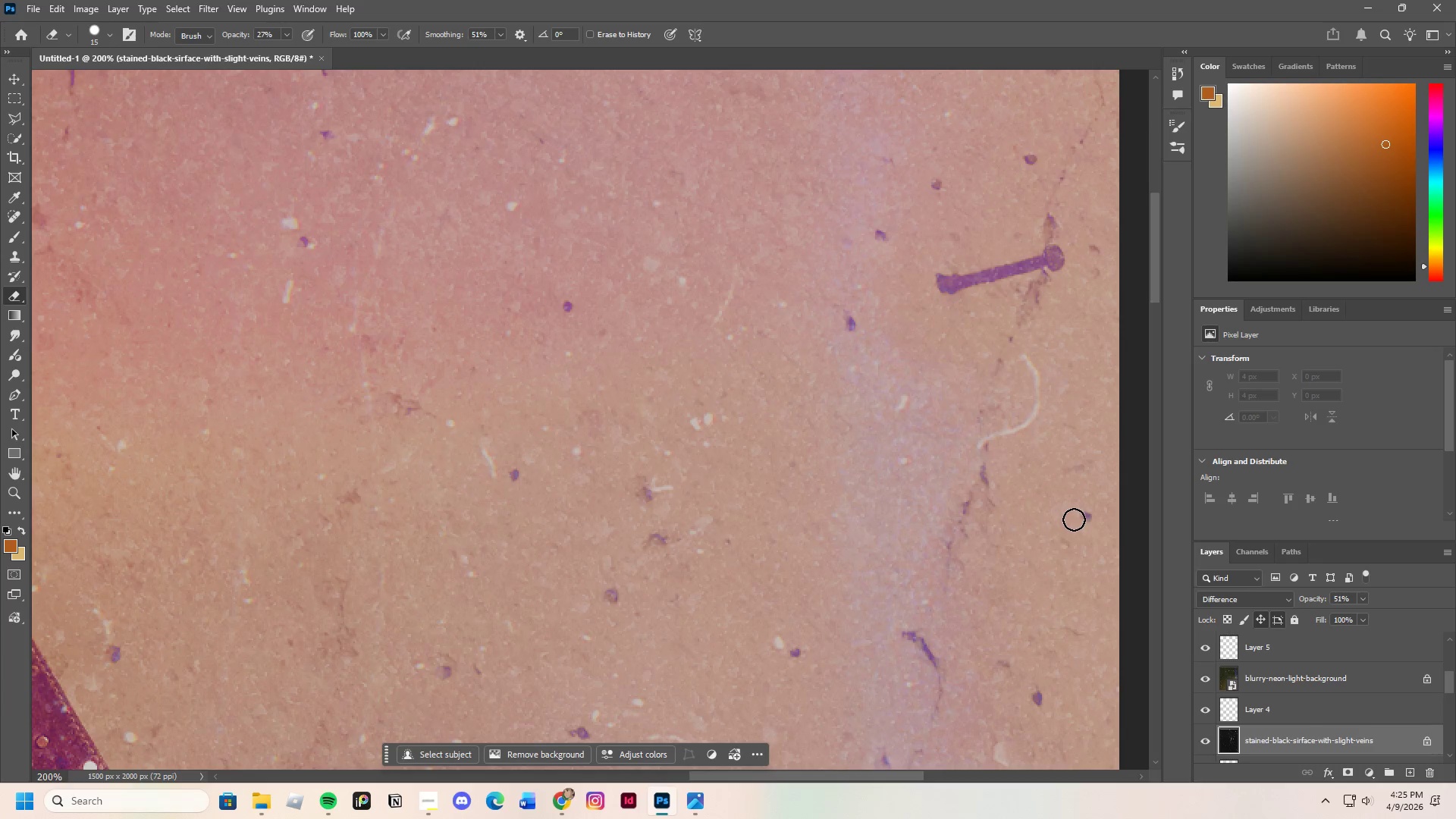 
left_click_drag(start_coordinate=[1075, 519], to_coordinate=[1078, 529])
 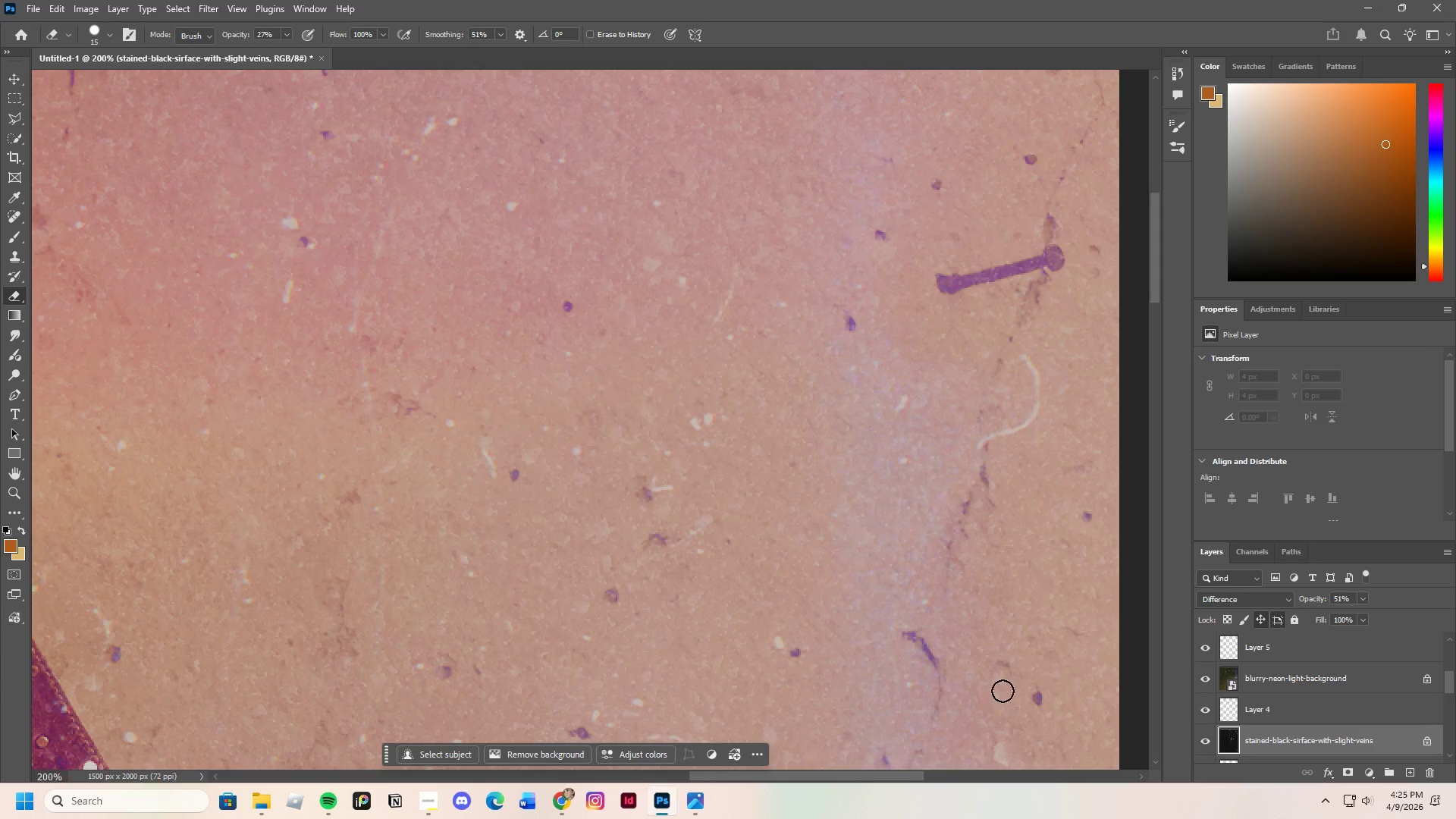 
left_click_drag(start_coordinate=[1043, 627], to_coordinate=[1052, 621])
 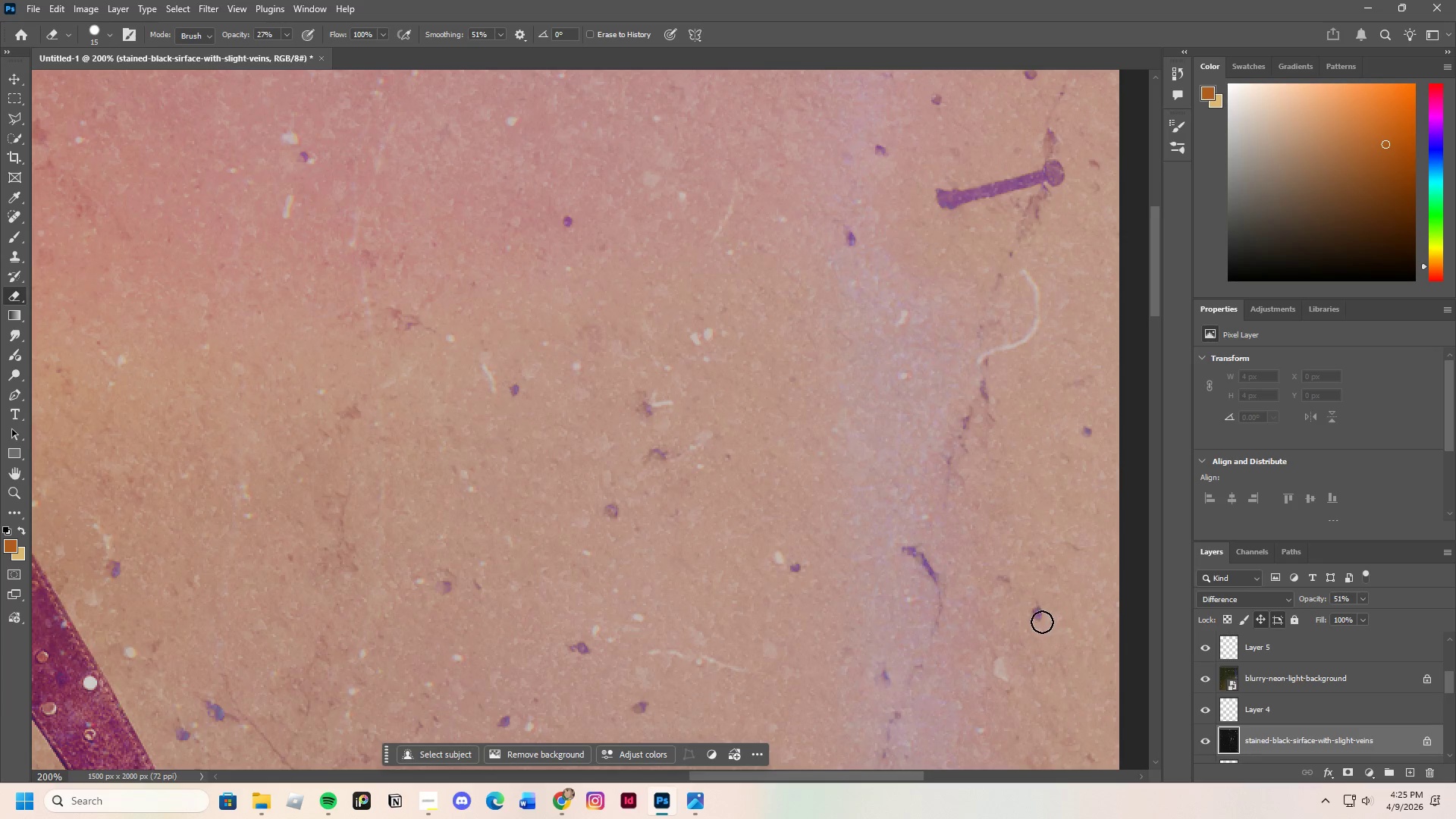 
scroll: coordinate [985, 676], scroll_direction: down, amount: 7.0
 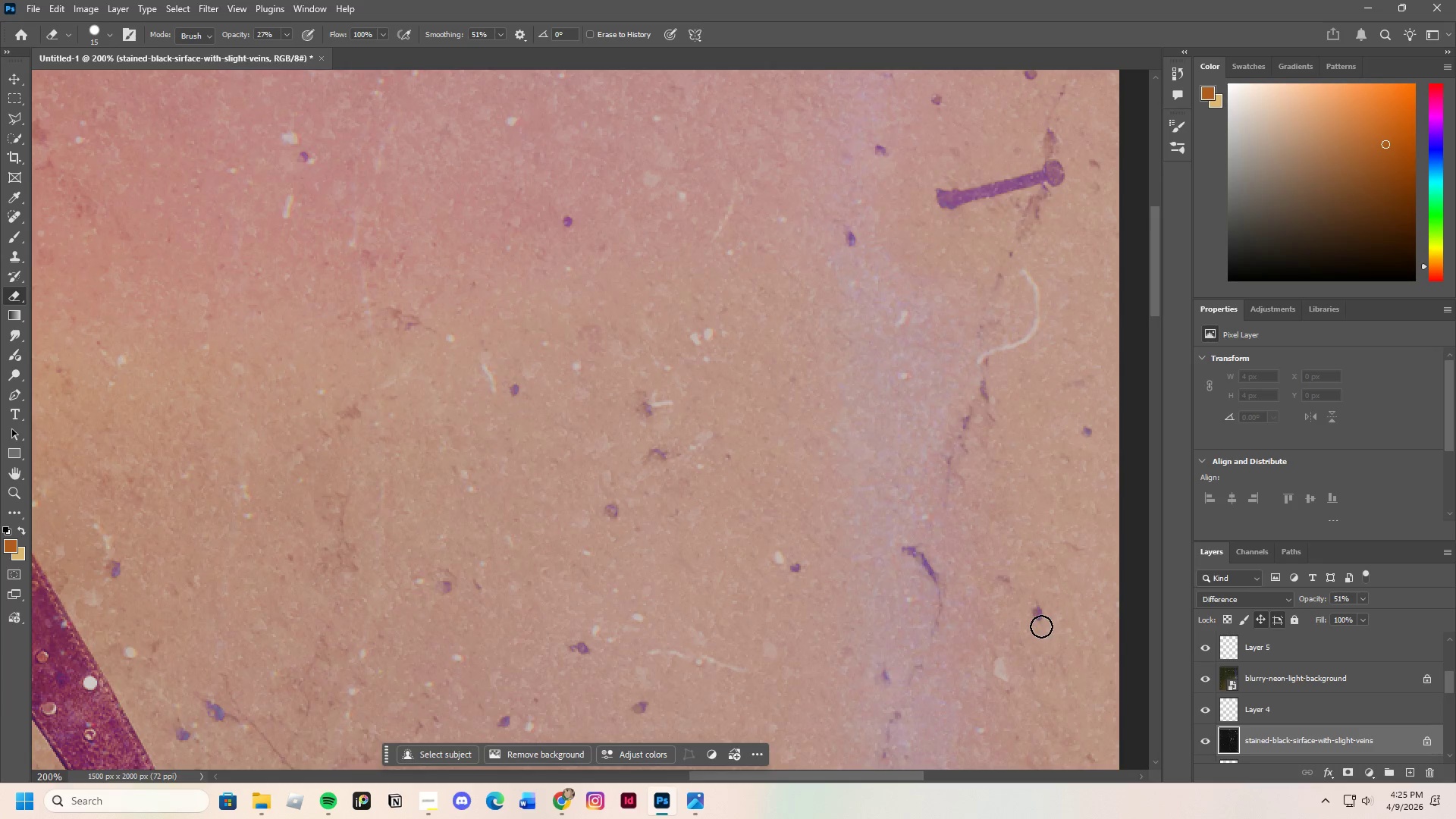 
left_click_drag(start_coordinate=[1042, 622], to_coordinate=[1028, 624])
 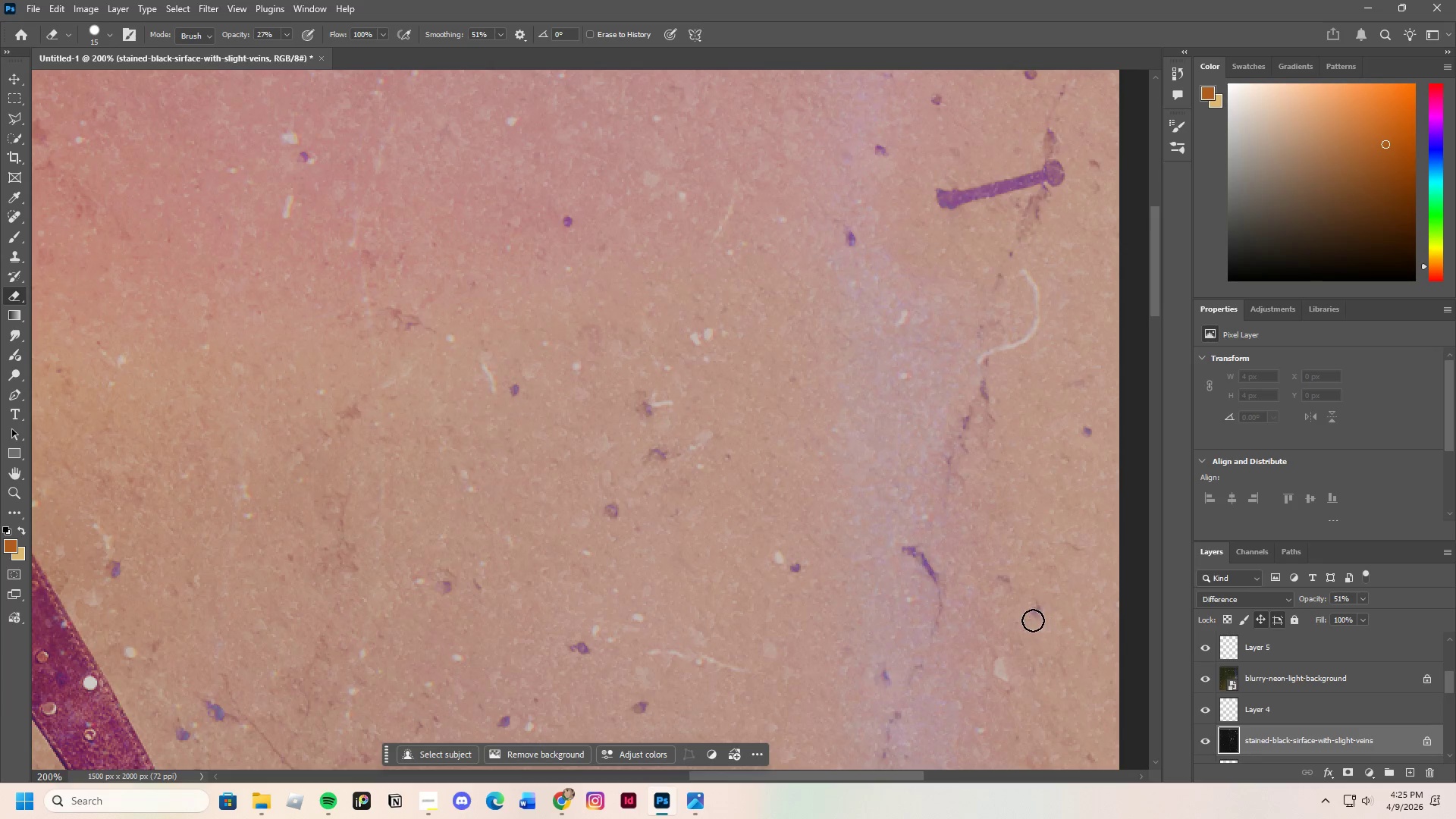 
left_click_drag(start_coordinate=[1038, 620], to_coordinate=[1027, 622])
 